 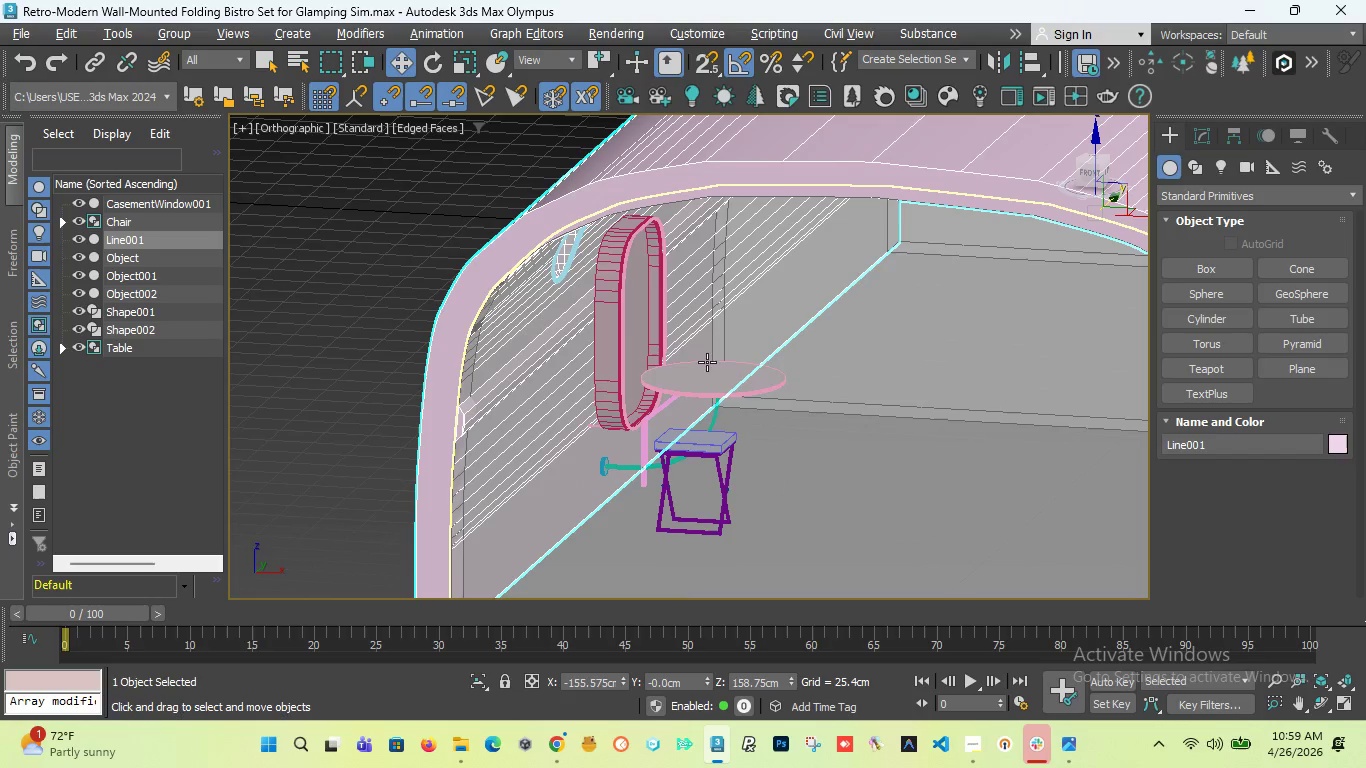 
scroll: coordinate [635, 331], scroll_direction: down, amount: 2.0
 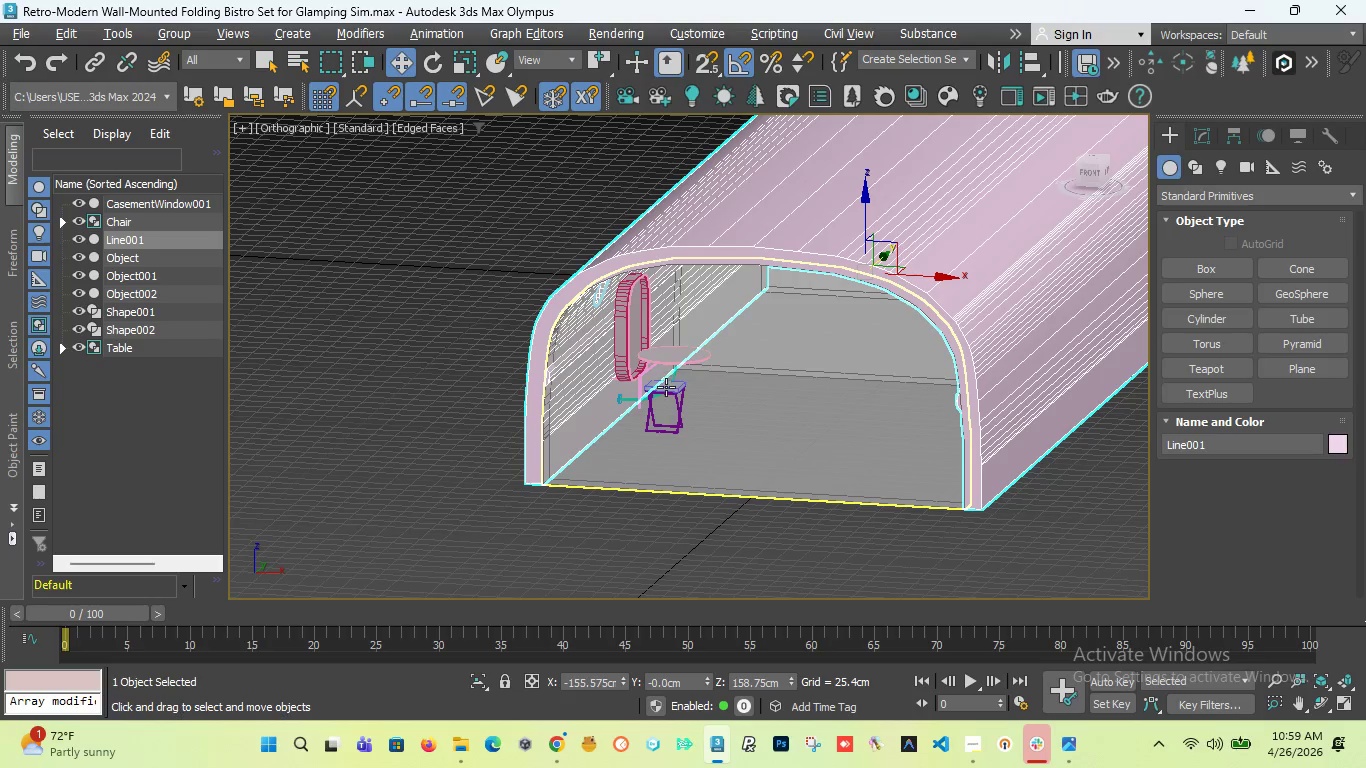 
scroll: coordinate [708, 348], scroll_direction: up, amount: 3.0
 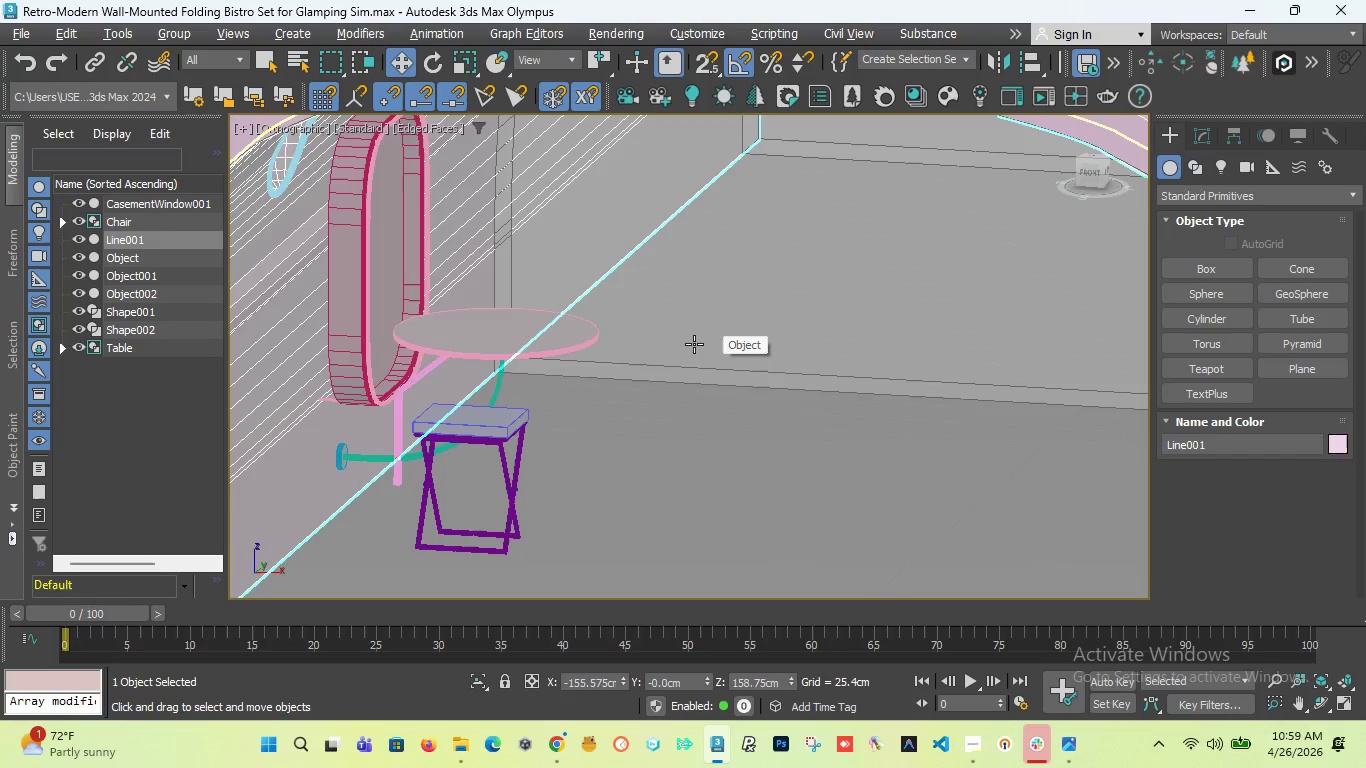 
scroll: coordinate [746, 322], scroll_direction: down, amount: 4.0
 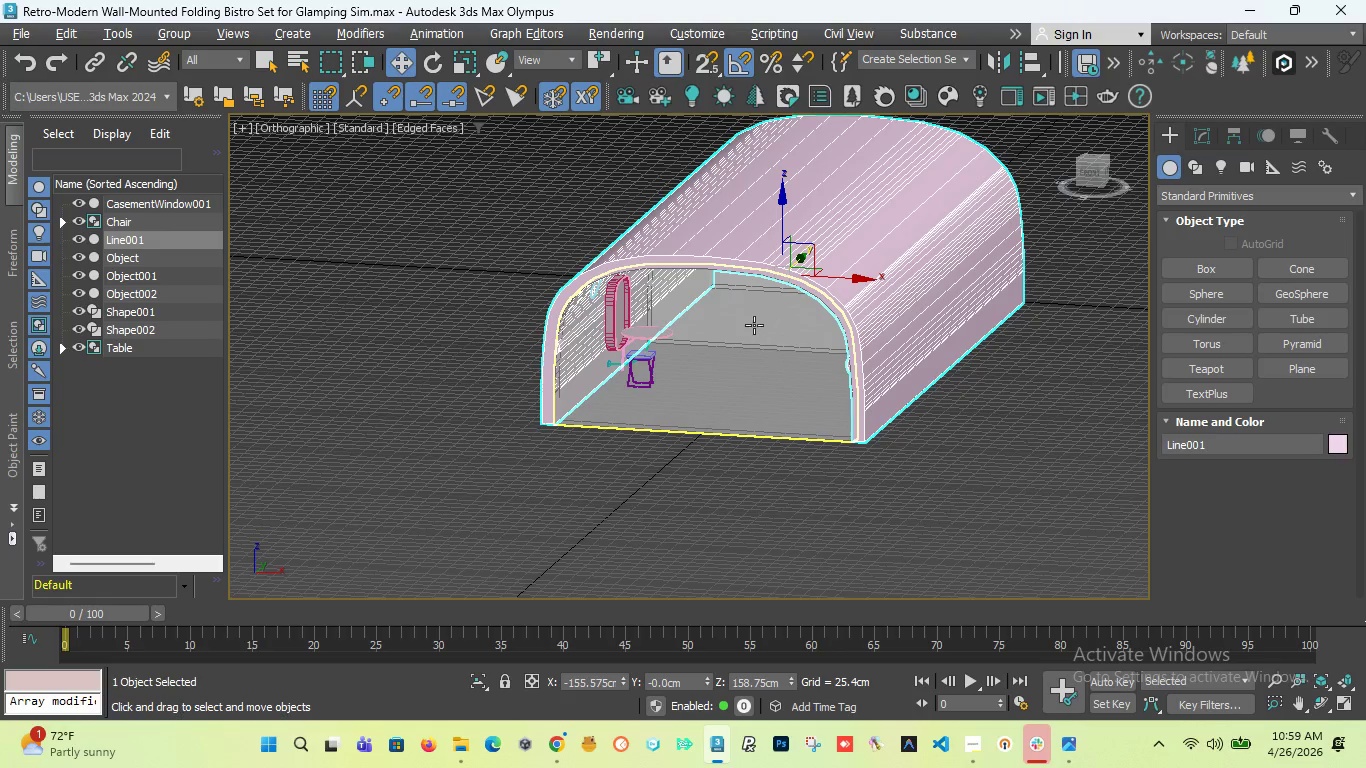 
scroll: coordinate [668, 316], scroll_direction: up, amount: 1.0
 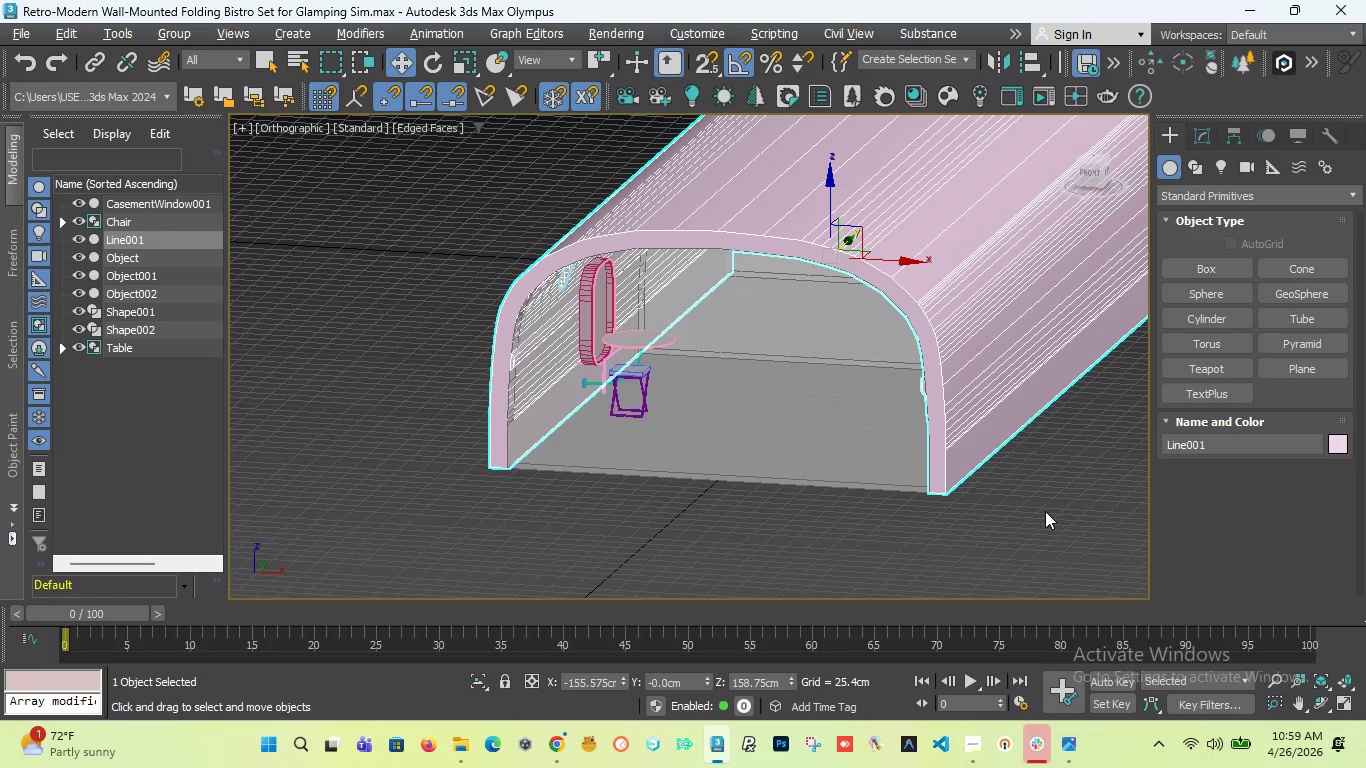 
left_click([1044, 501])
 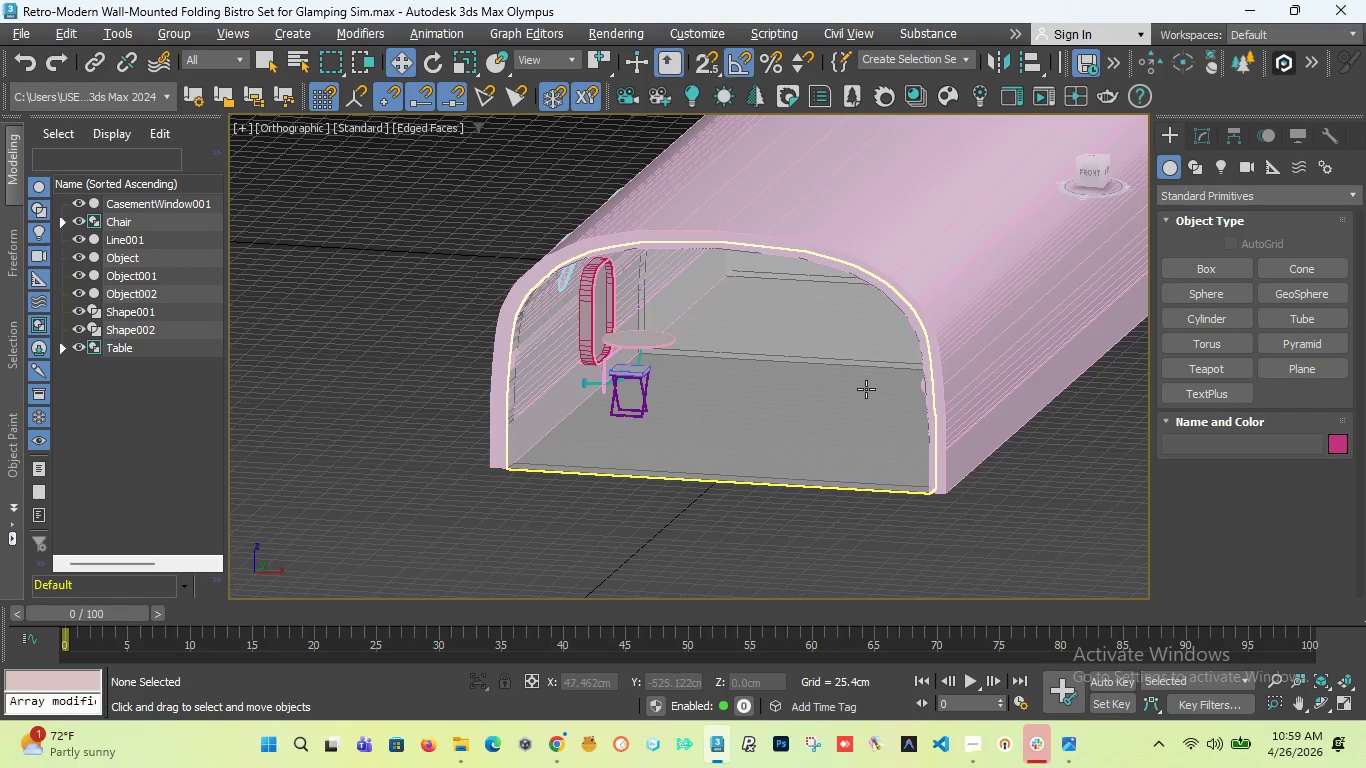 
left_click([866, 387])
 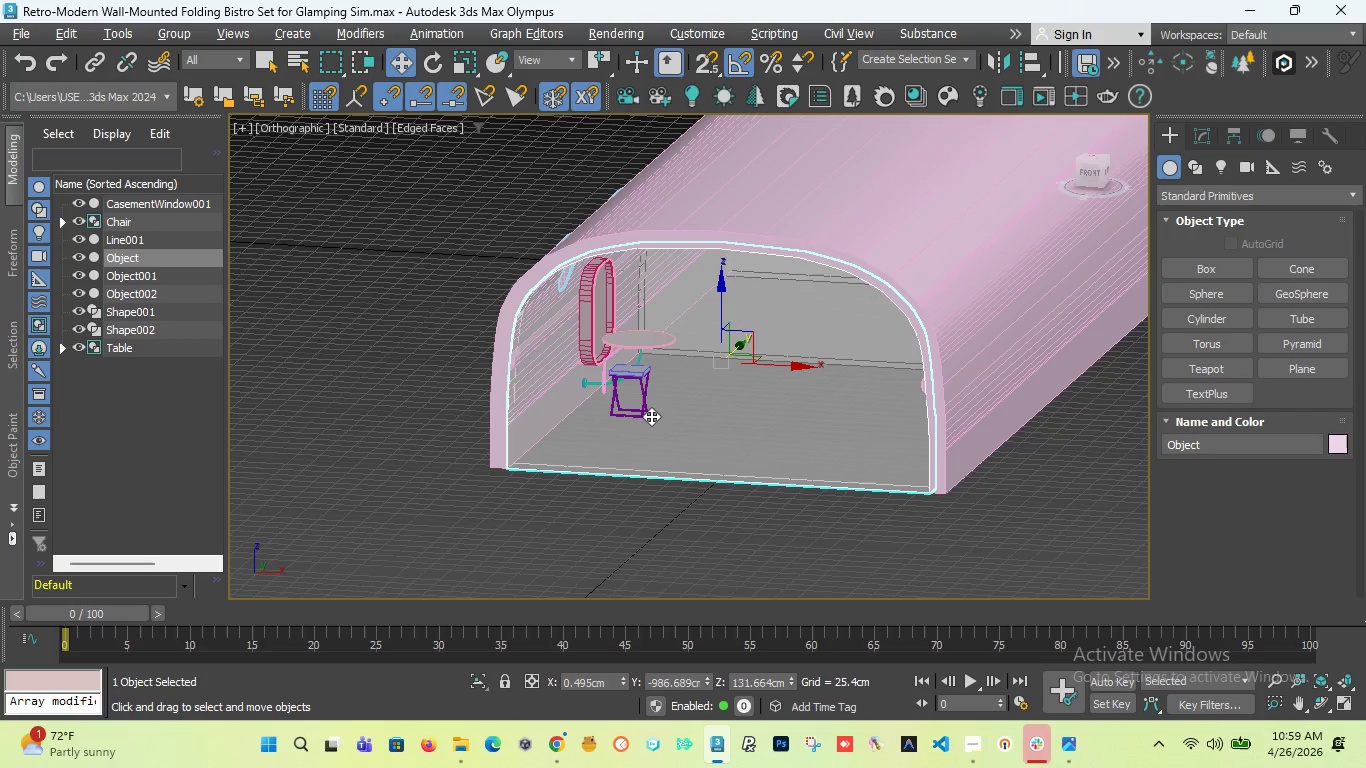 
scroll: coordinate [553, 403], scroll_direction: up, amount: 3.0
 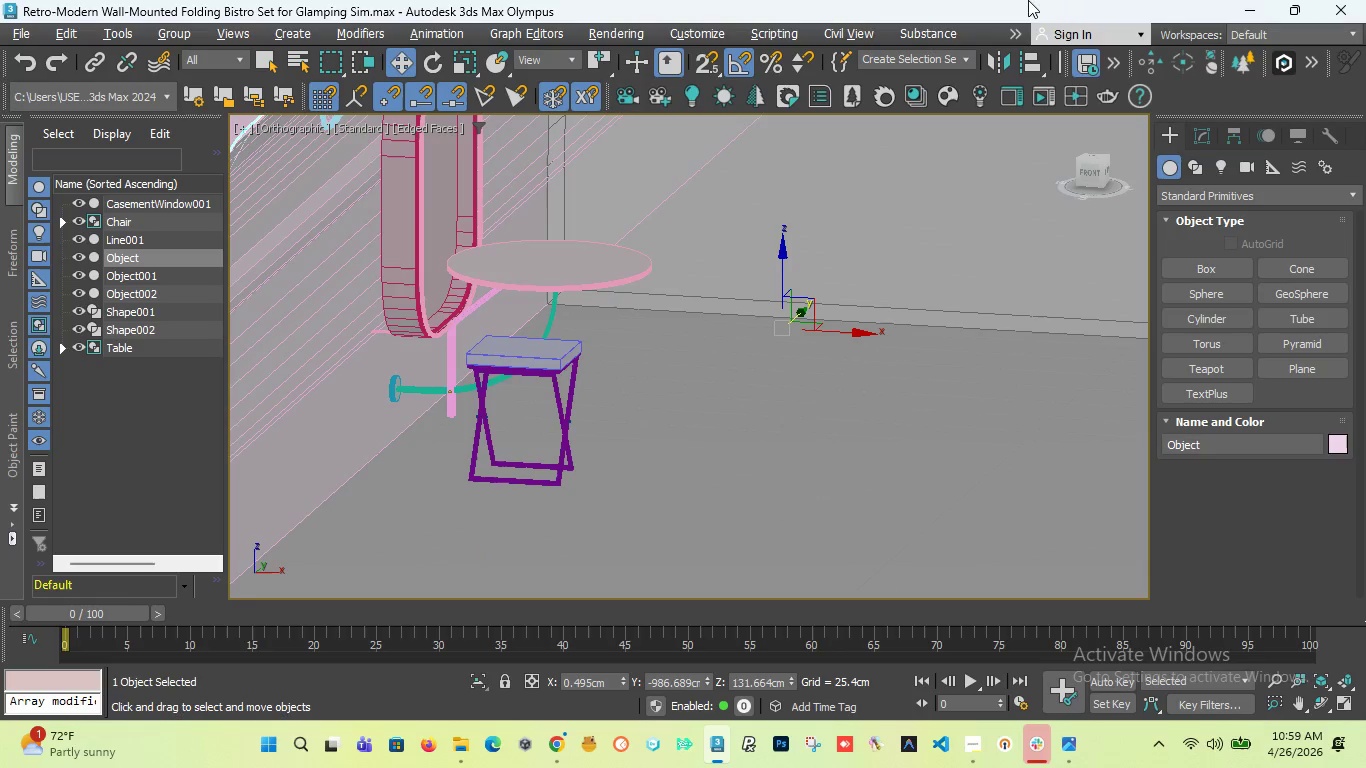 
scroll: coordinate [729, 299], scroll_direction: down, amount: 2.0
 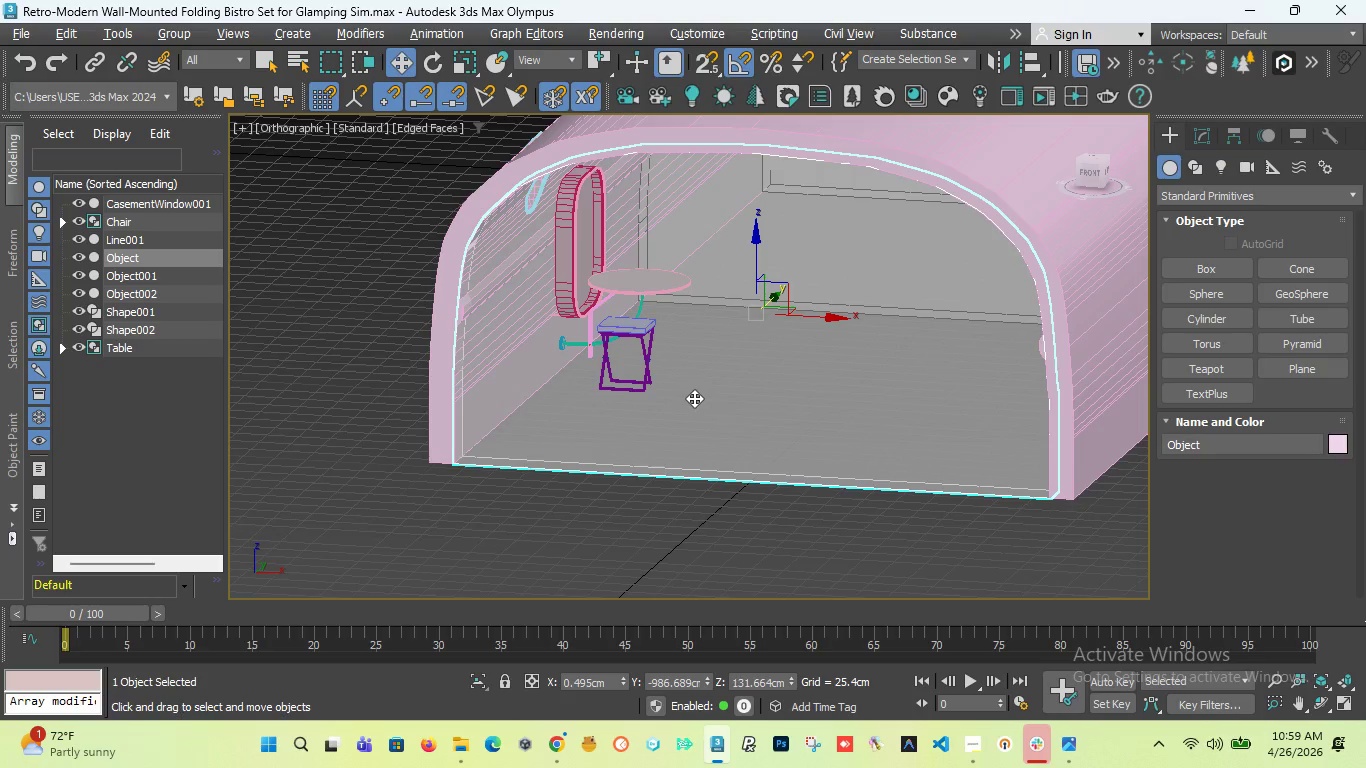 
wait(11.97)
 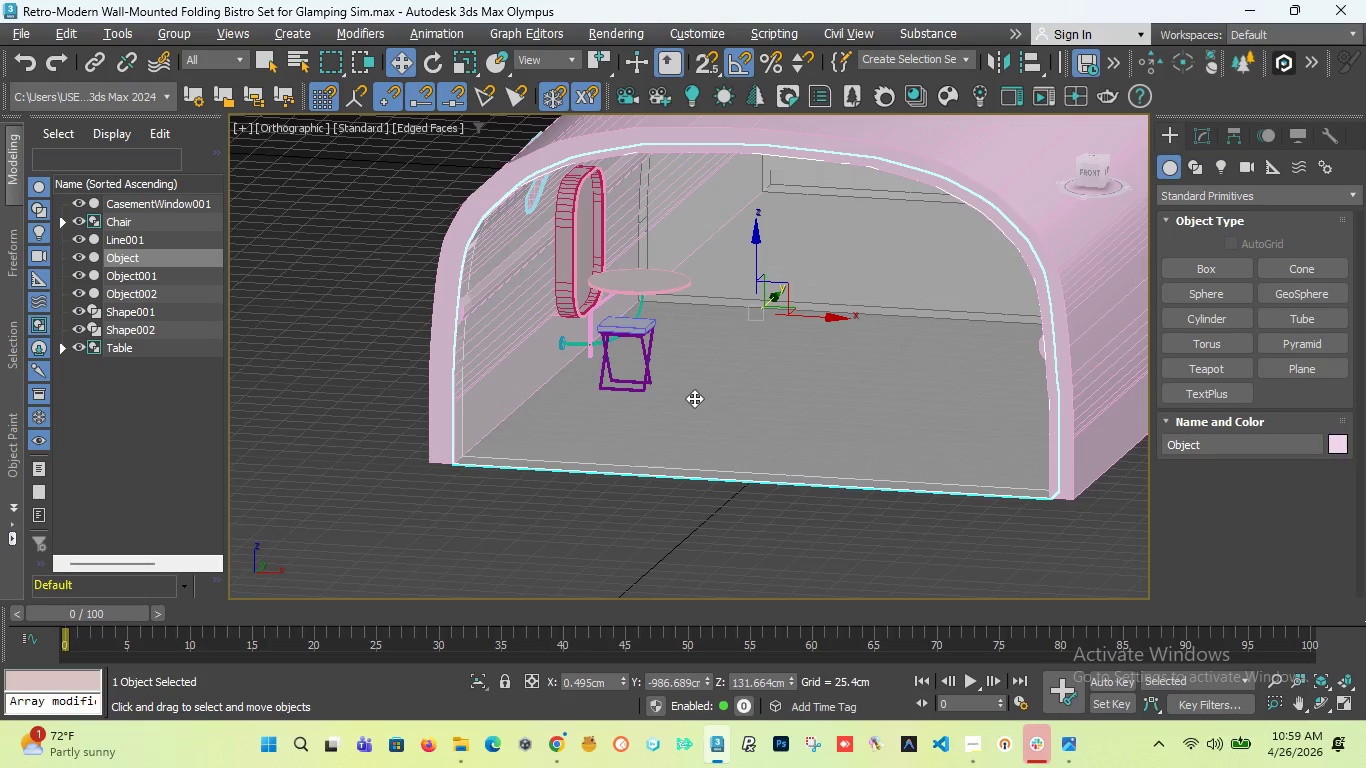 
scroll: coordinate [675, 393], scroll_direction: down, amount: 2.0
 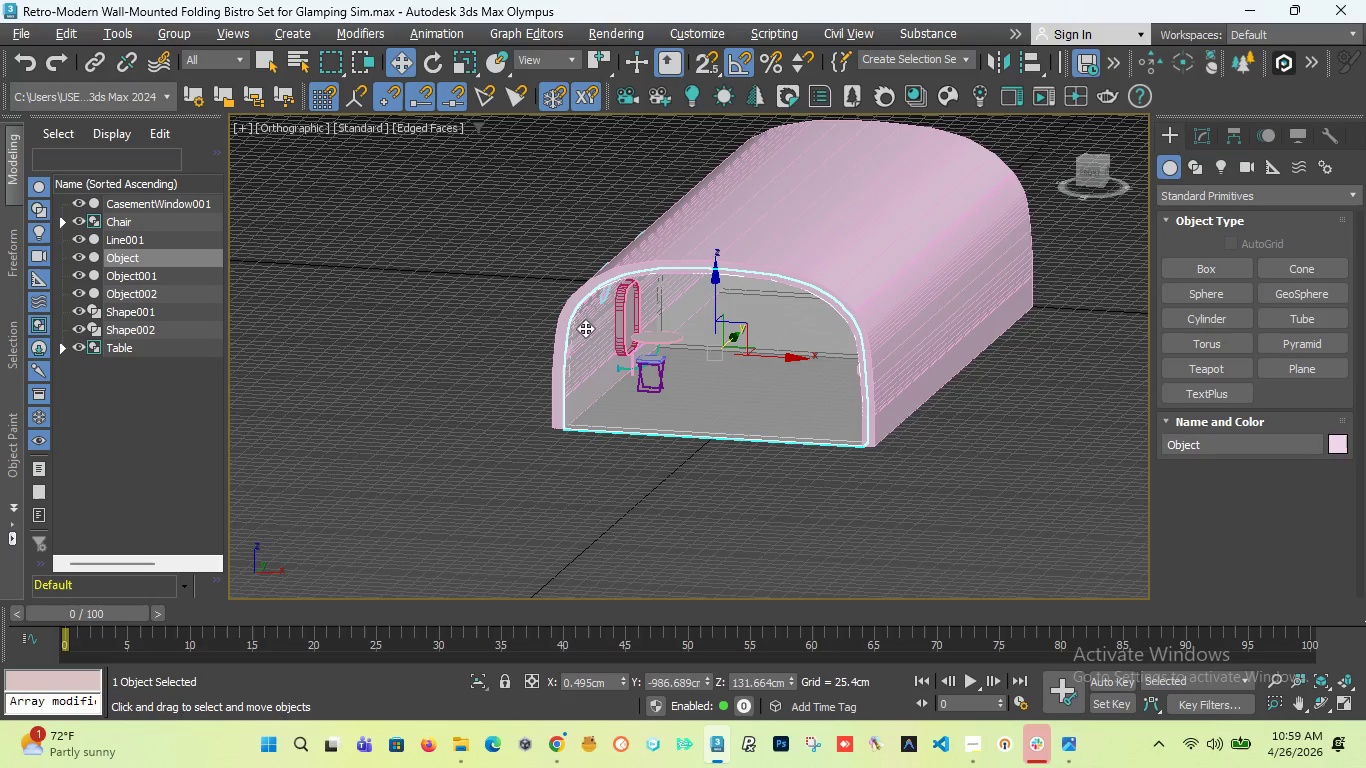 
scroll: coordinate [592, 328], scroll_direction: up, amount: 2.0
 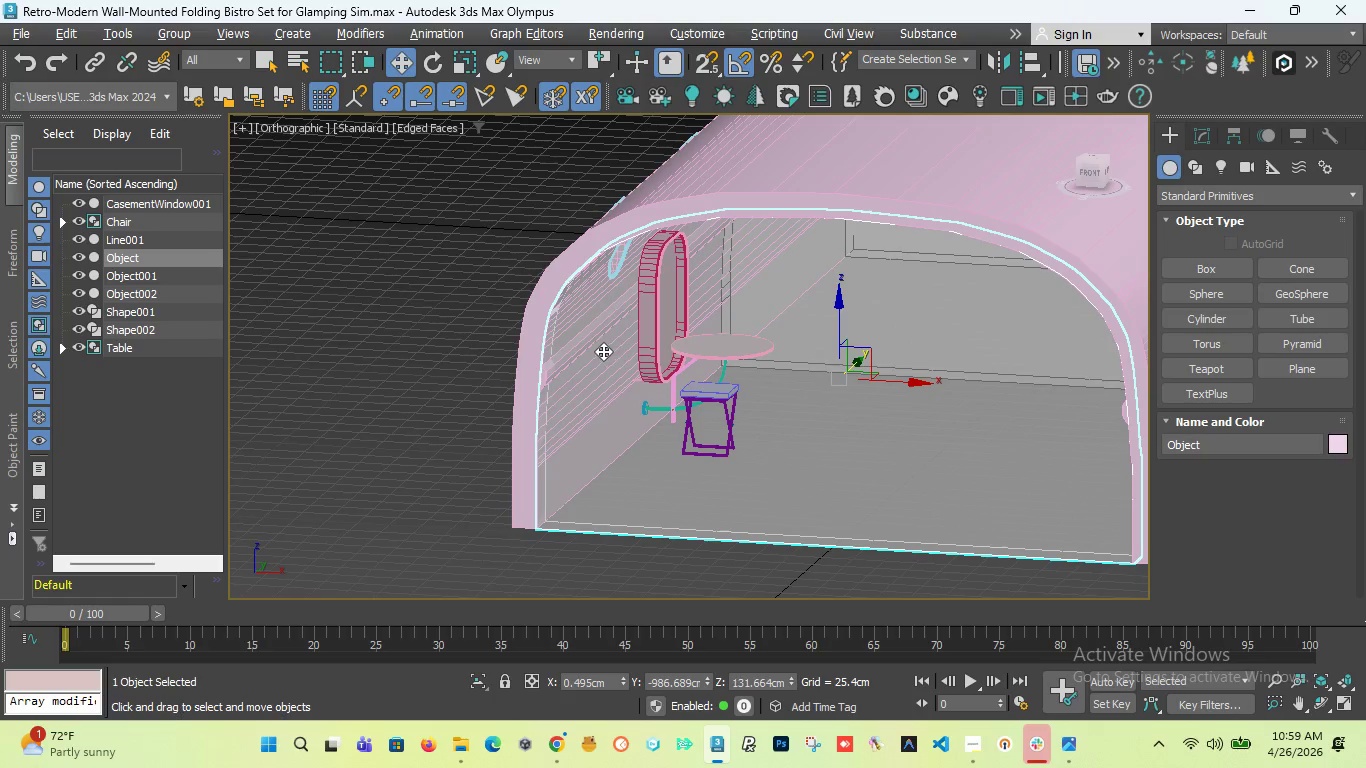 
scroll: coordinate [603, 351], scroll_direction: down, amount: 2.0
 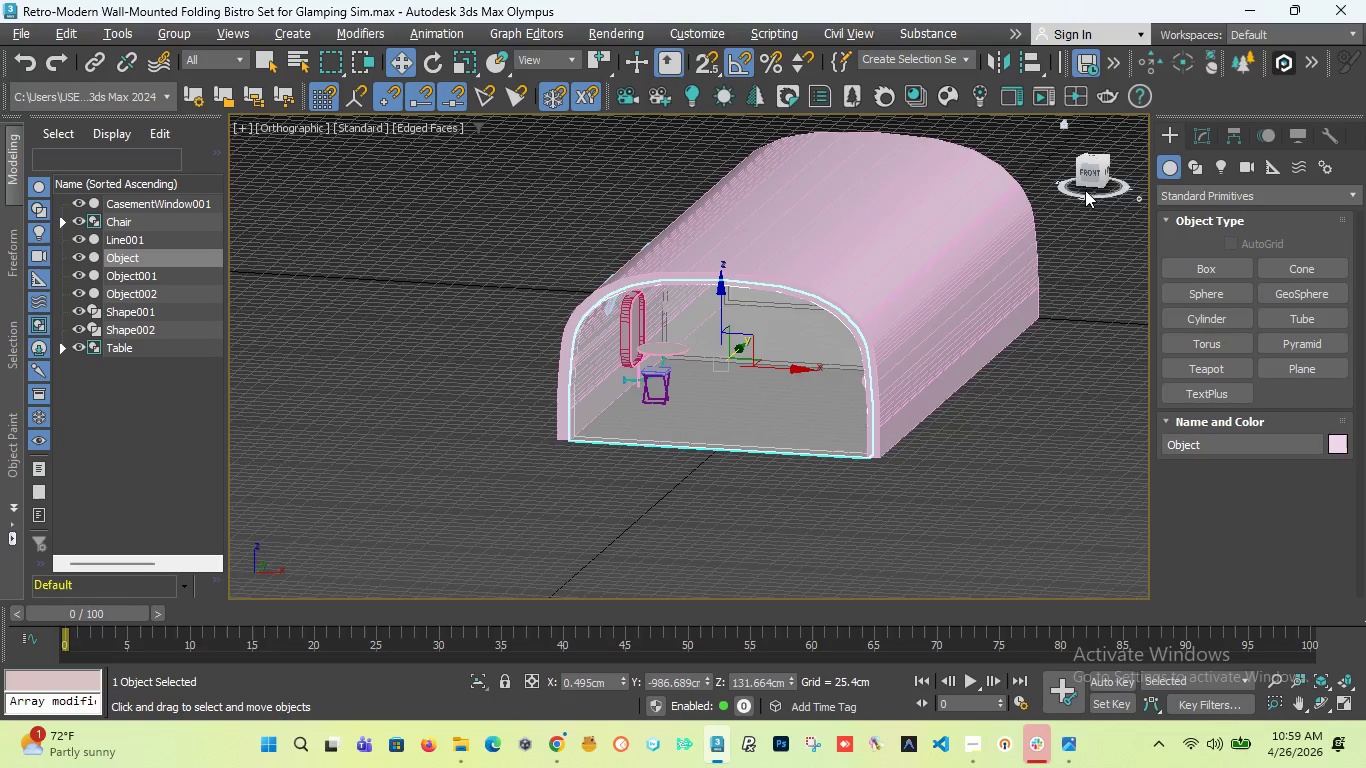 
left_click_drag(start_coordinate=[1095, 171], to_coordinate=[1074, 183])
 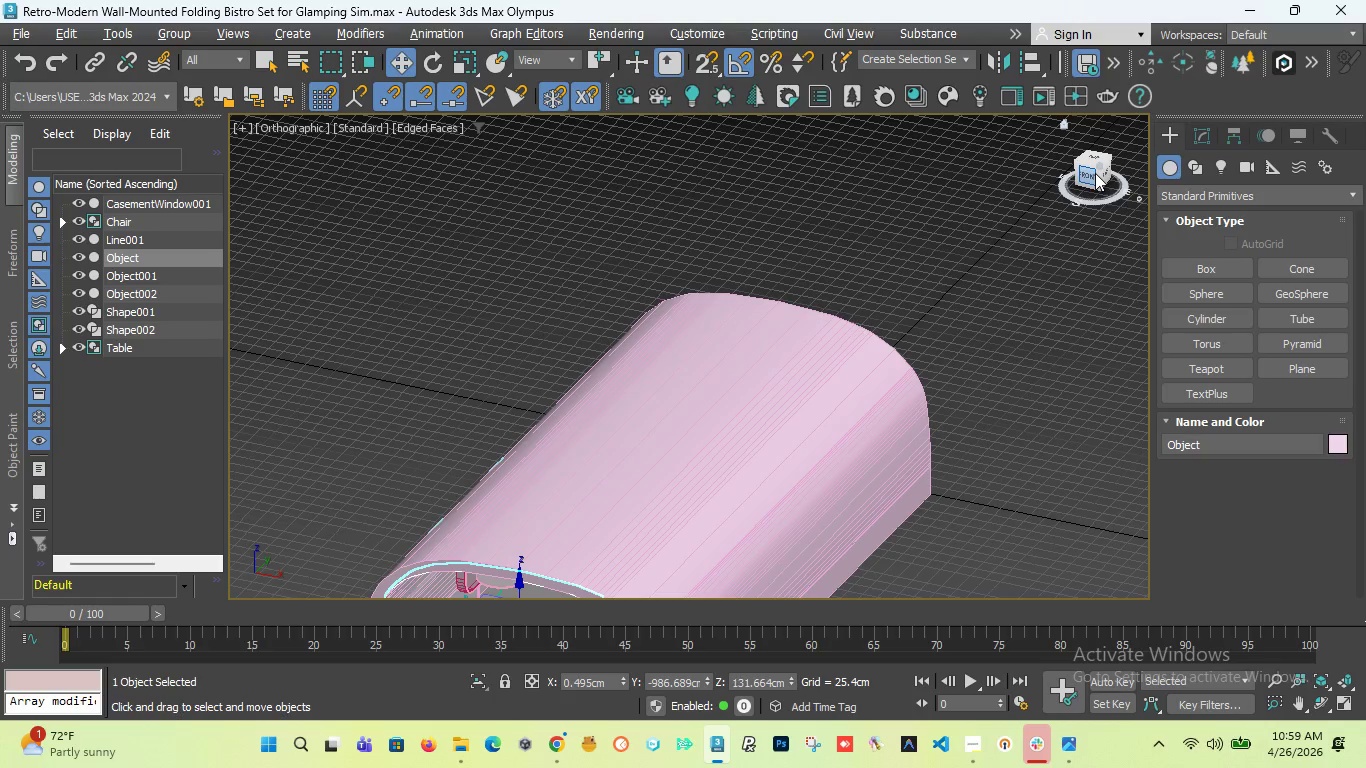 
key(T)
 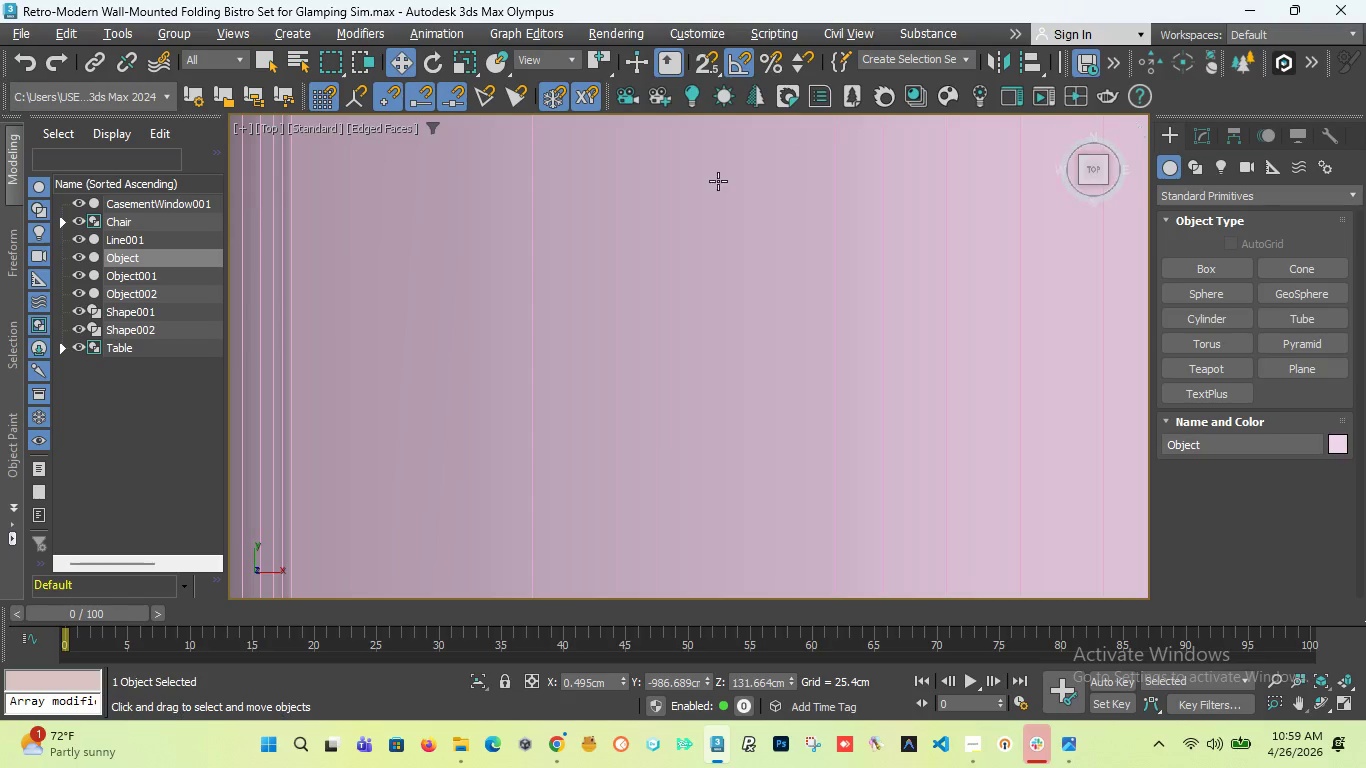 
scroll: coordinate [732, 205], scroll_direction: down, amount: 4.0
 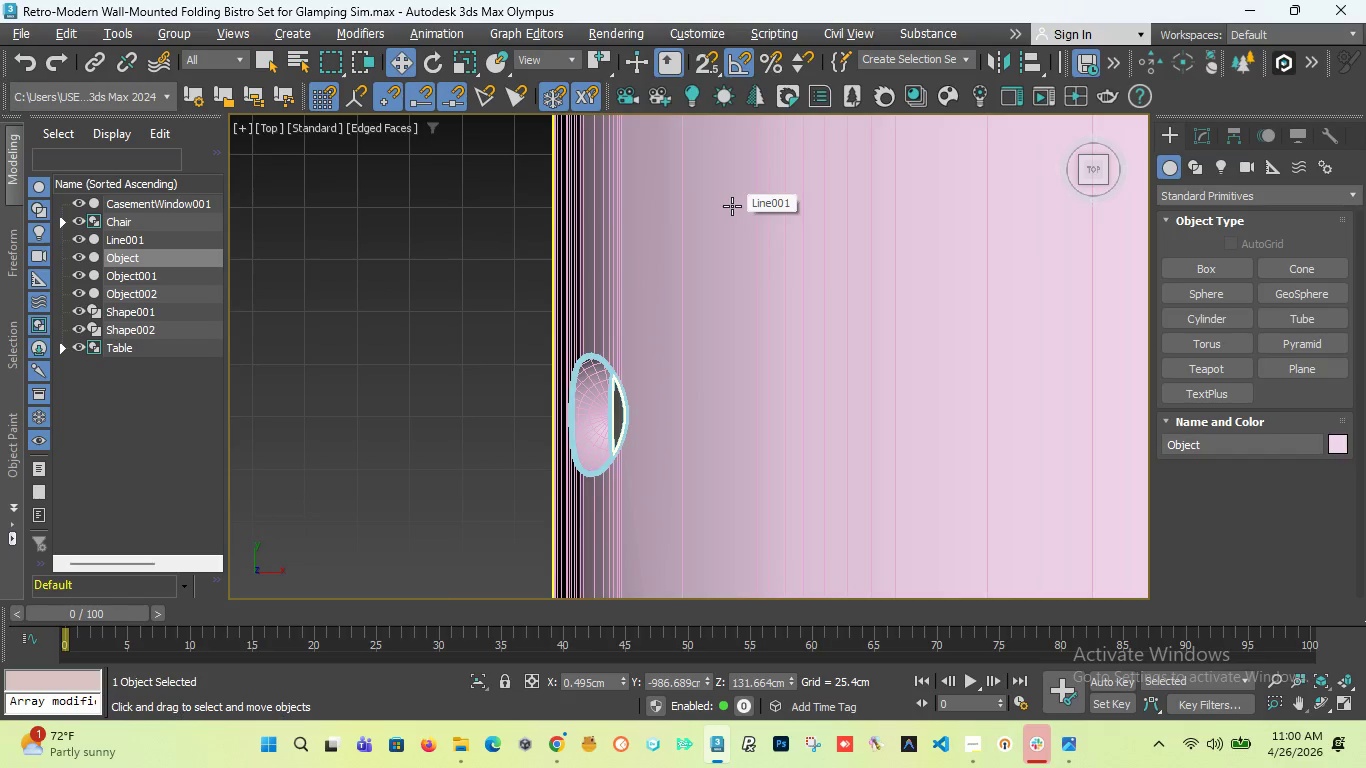 
key(F3)
 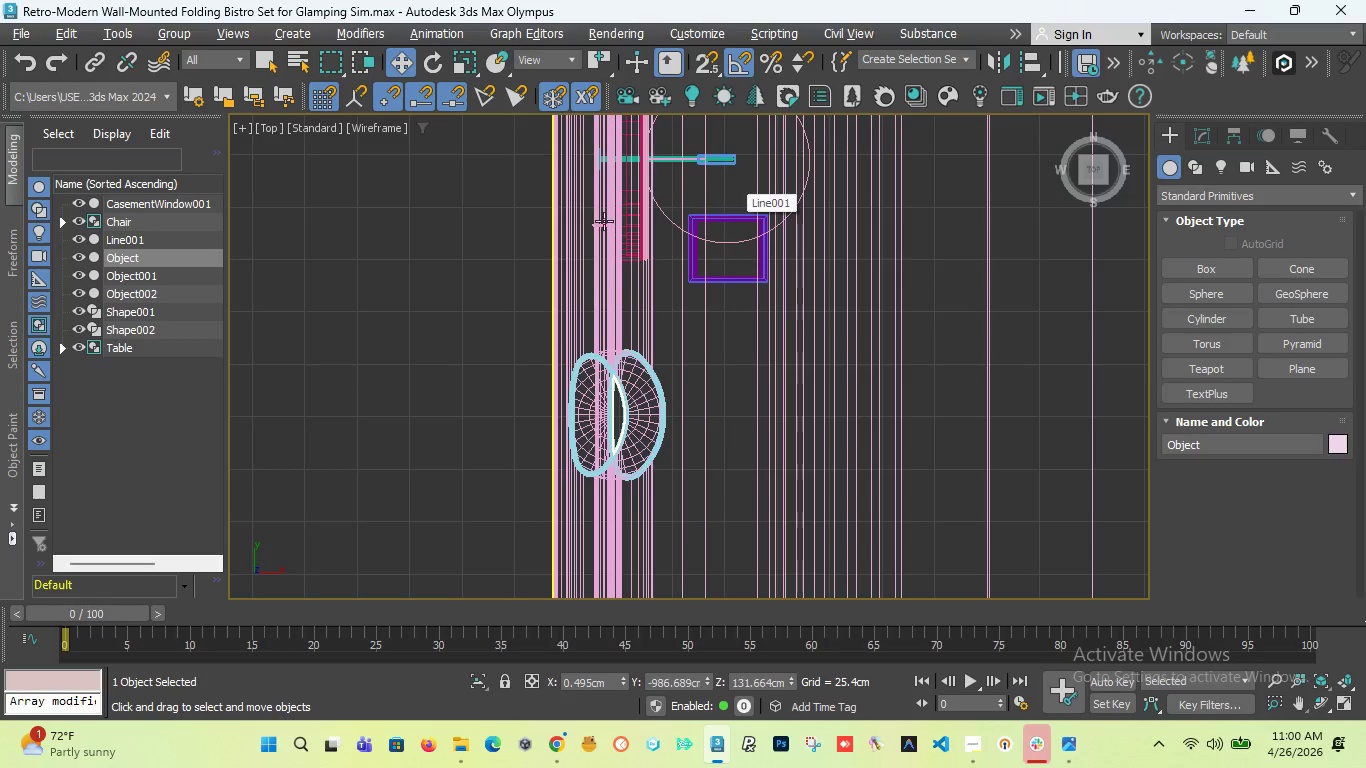 
scroll: coordinate [560, 223], scroll_direction: up, amount: 1.0
 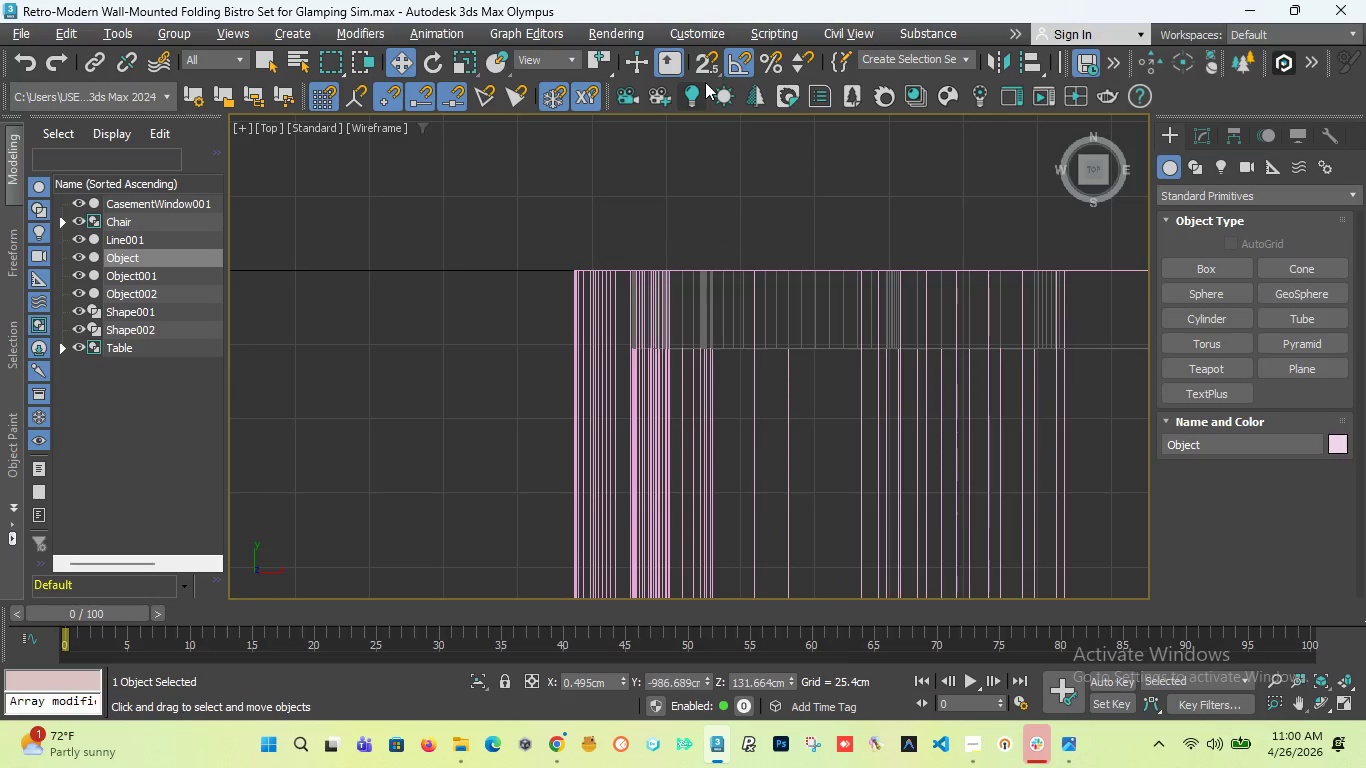 
left_click([708, 56])
 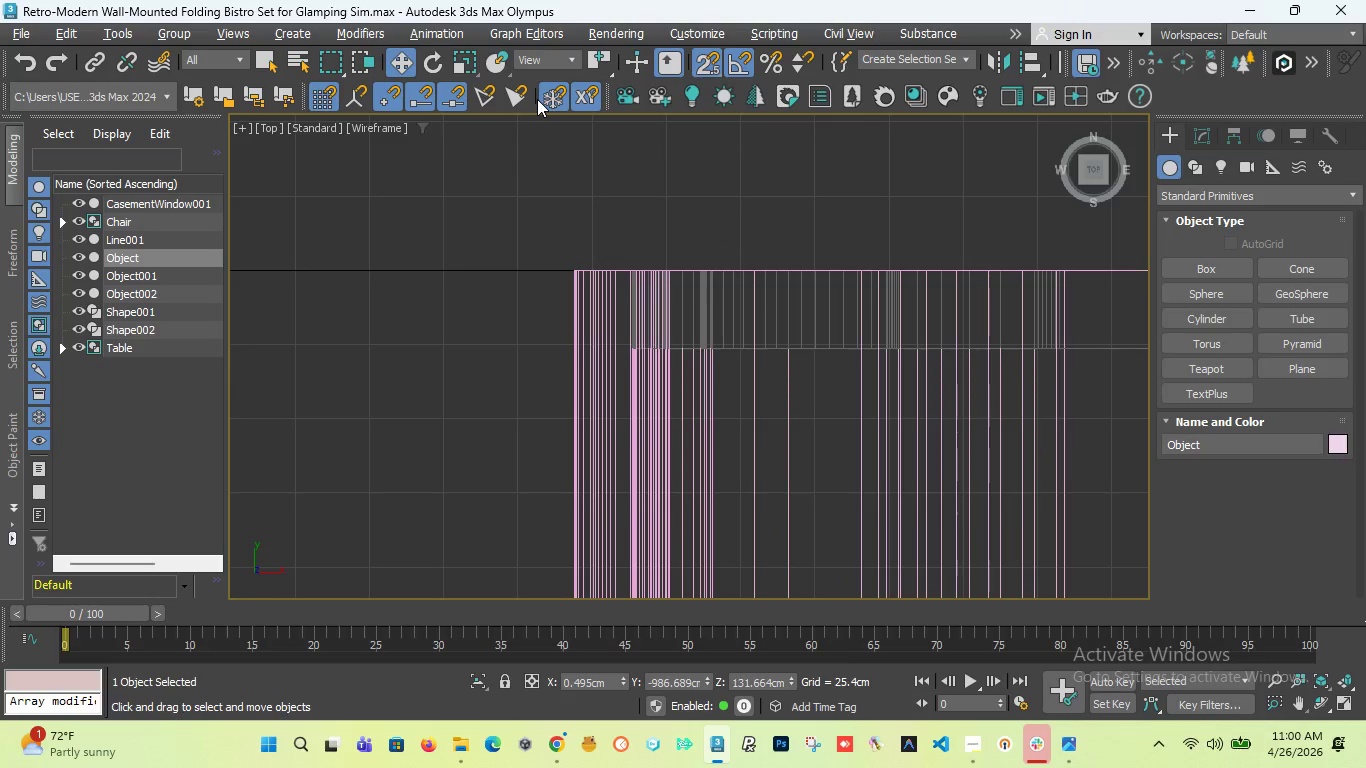 
scroll: coordinate [610, 259], scroll_direction: down, amount: 12.0
 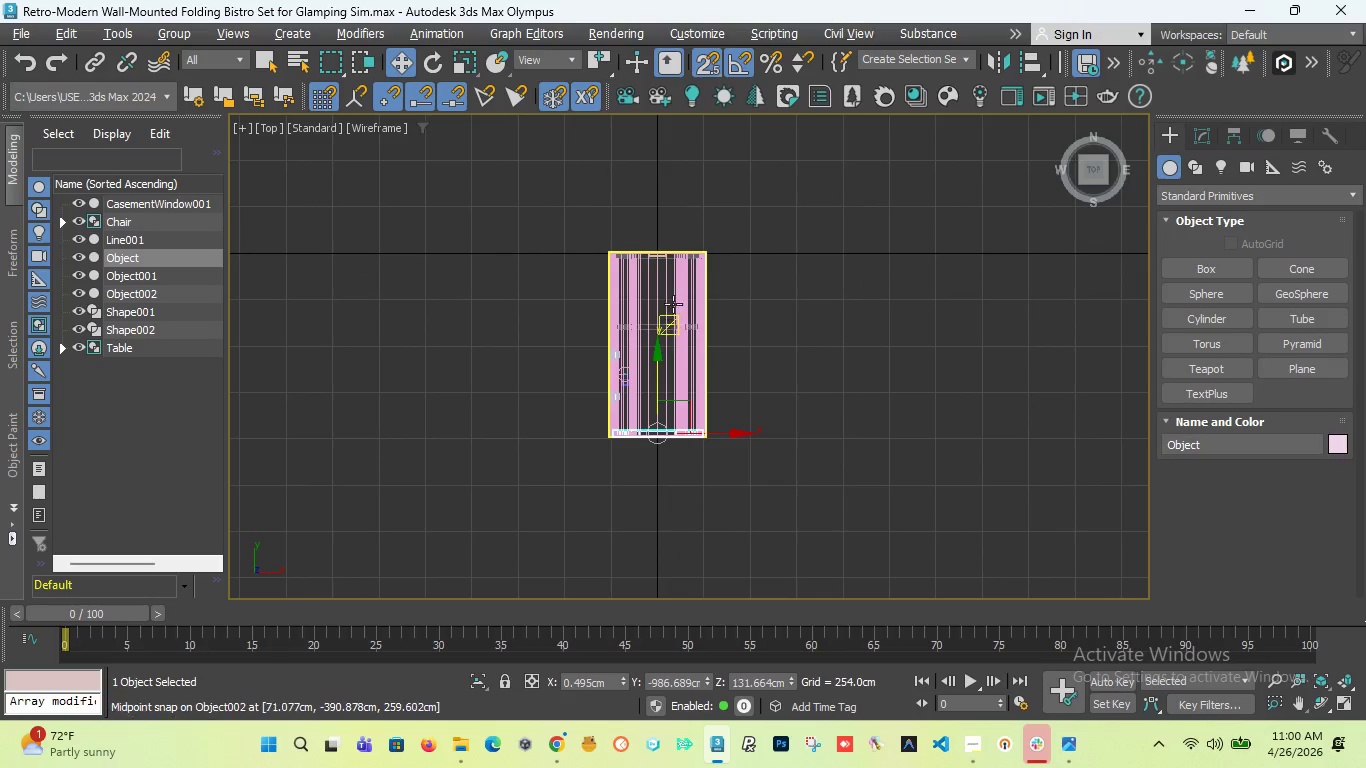 
scroll: coordinate [670, 325], scroll_direction: up, amount: 1.0
 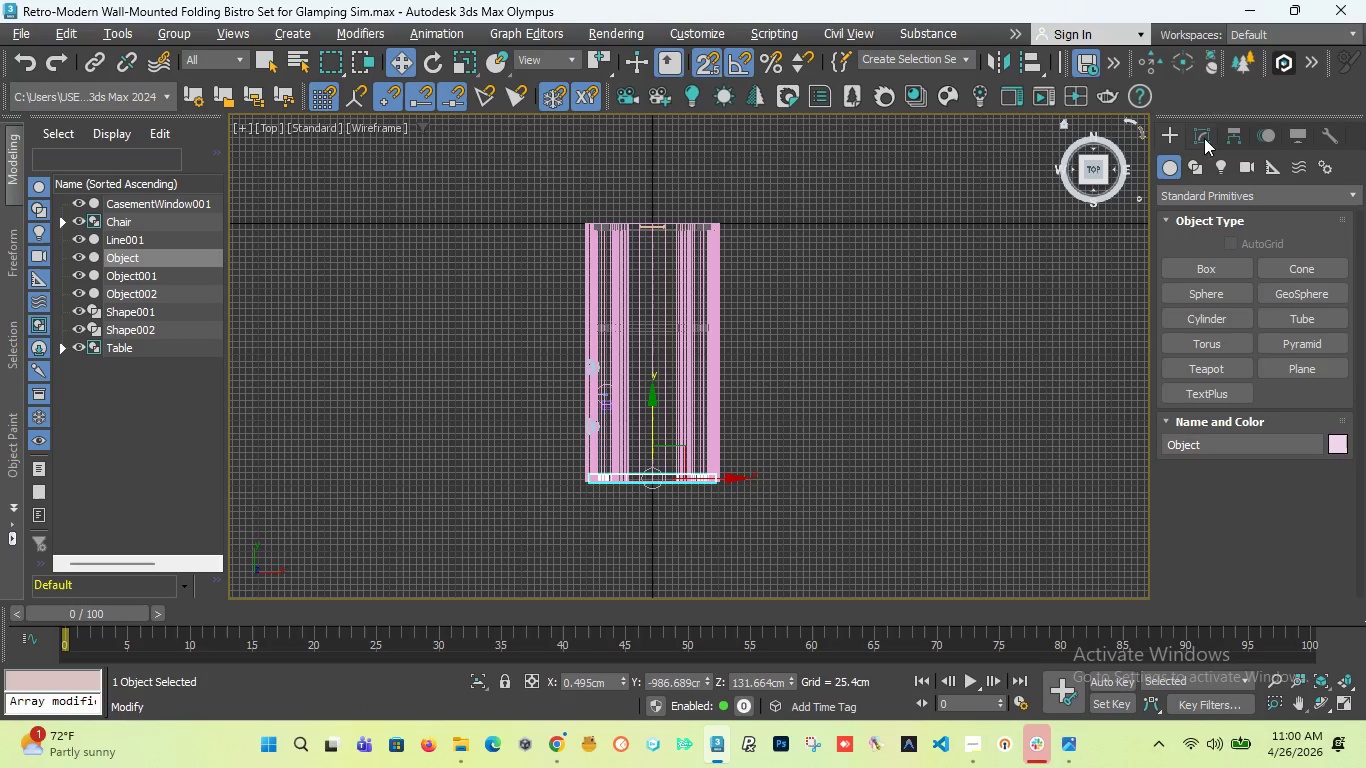 
left_click([1199, 191])
 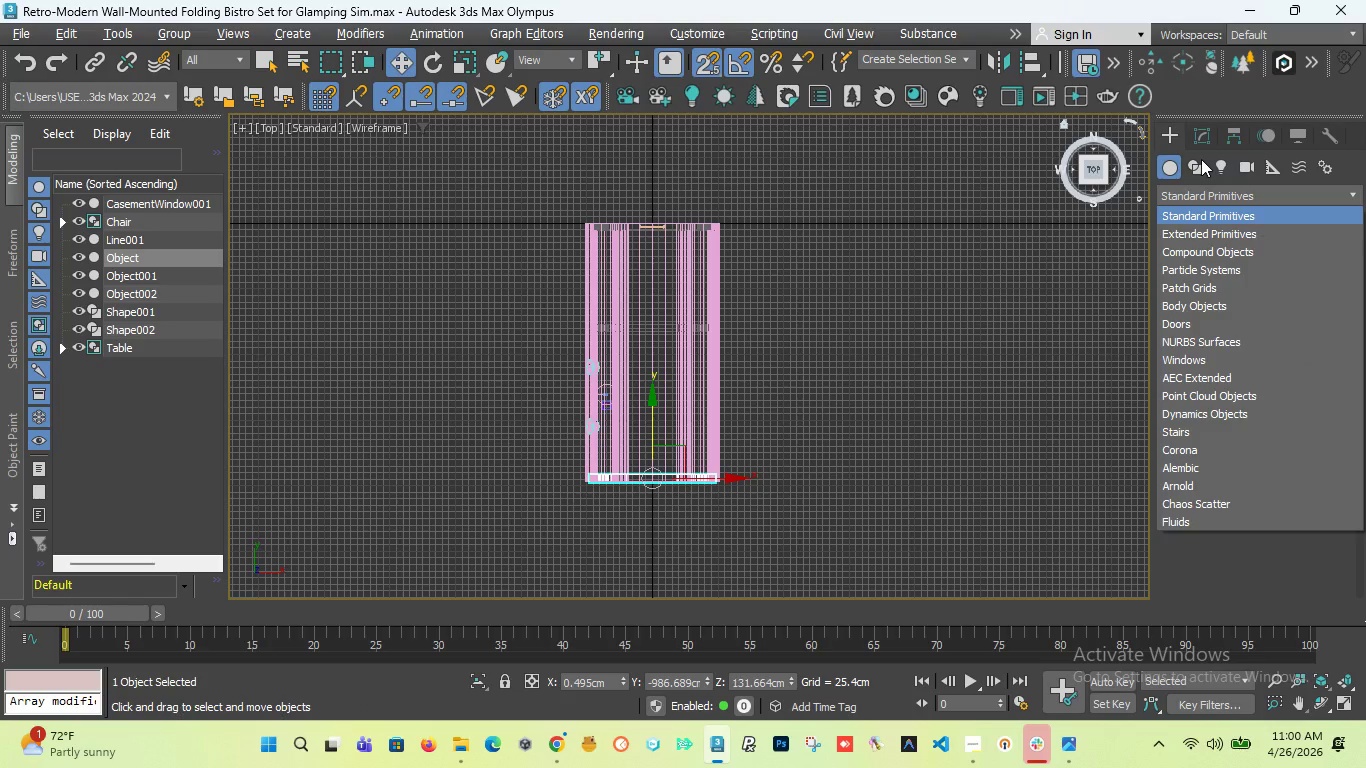 
left_click([1190, 160])
 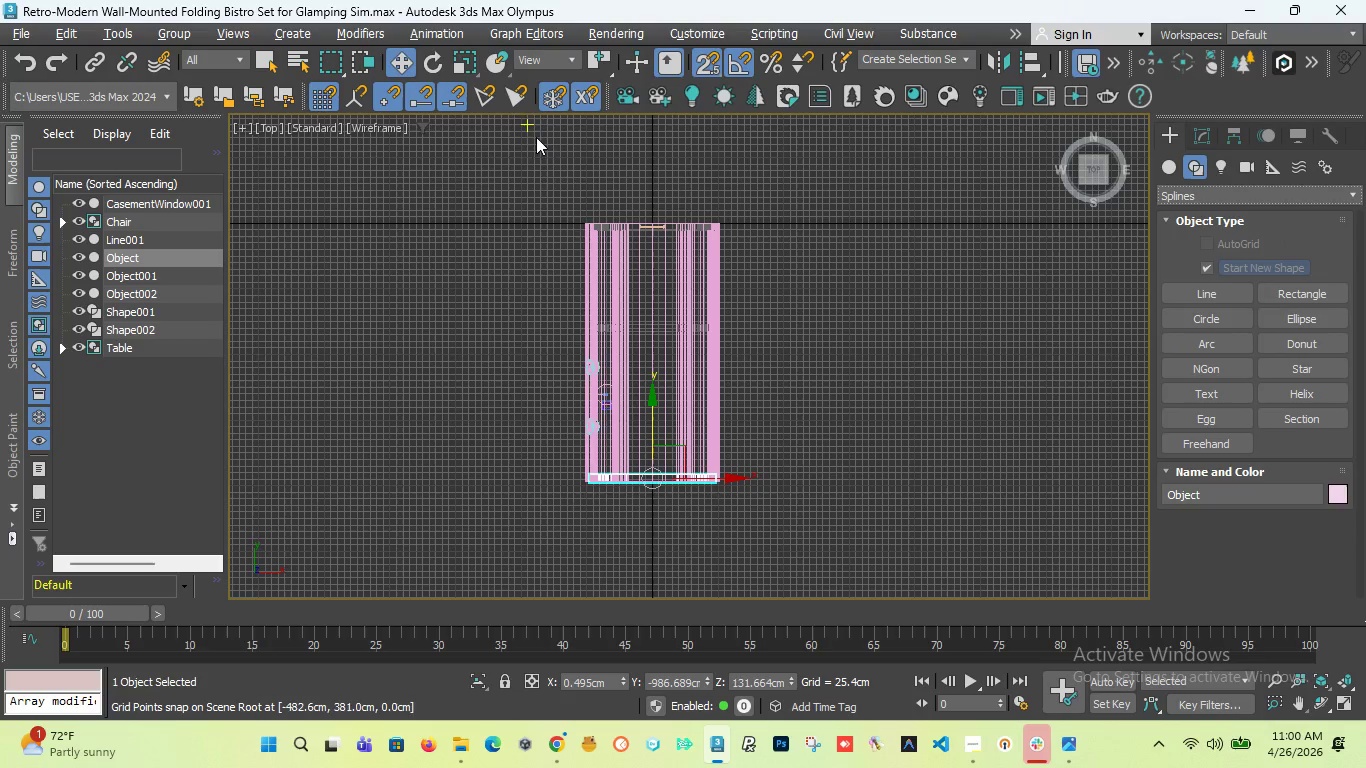 
scroll: coordinate [562, 257], scroll_direction: up, amount: 5.0
 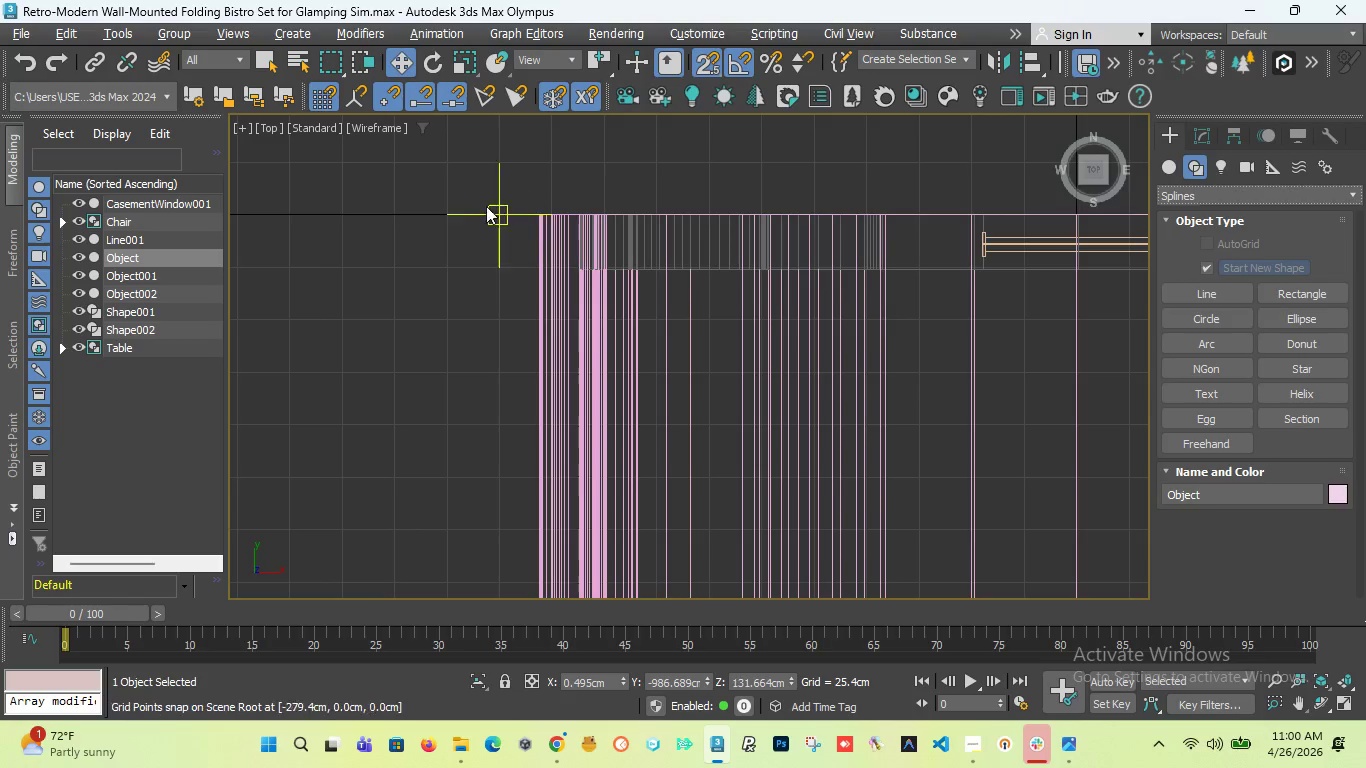 
wait(5.27)
 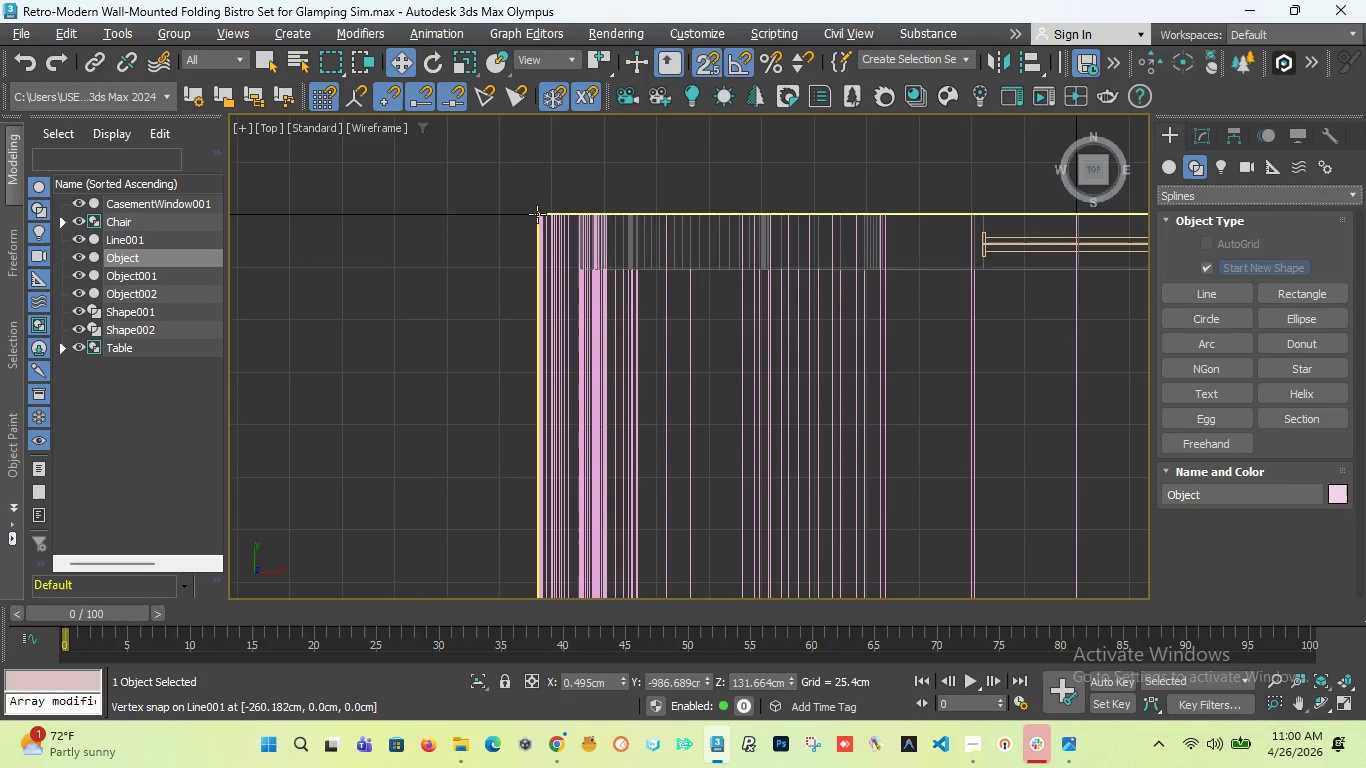 
left_click([1219, 282])
 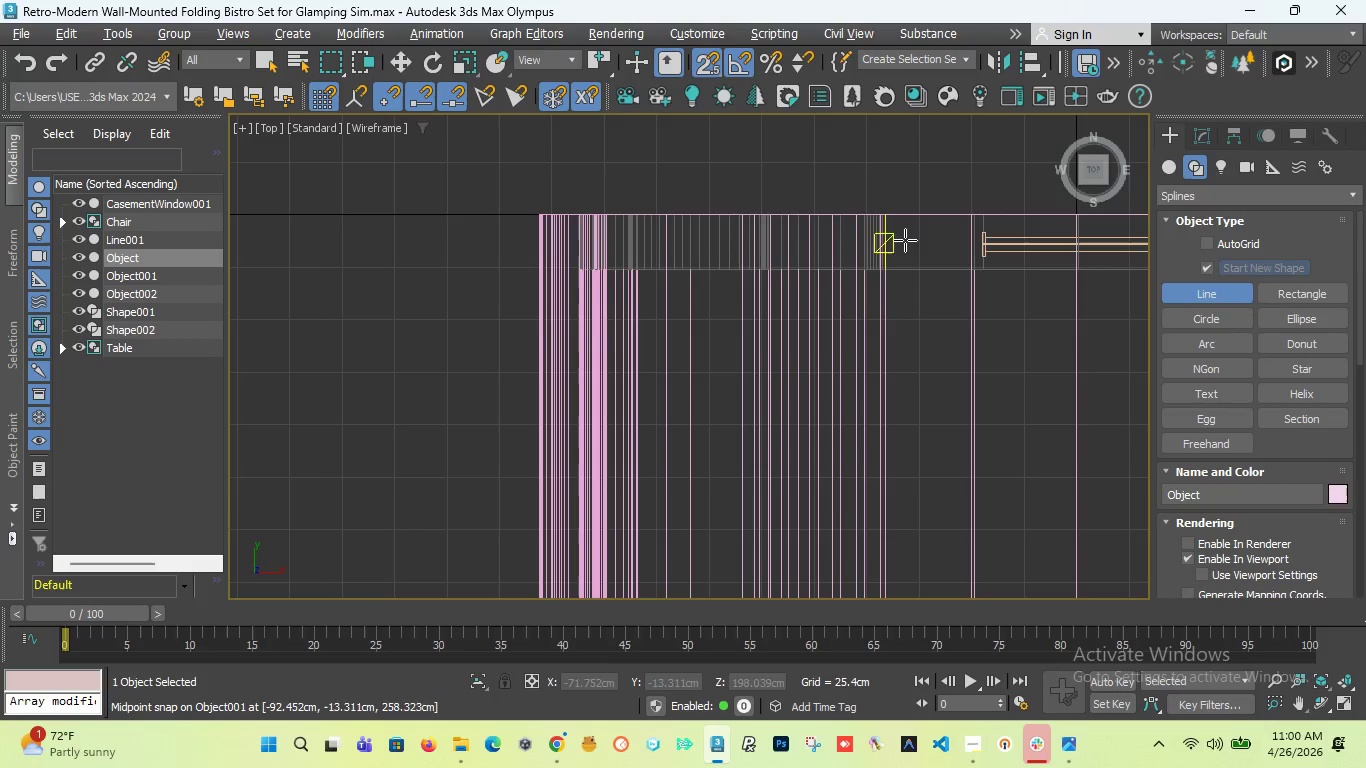 
scroll: coordinate [541, 212], scroll_direction: down, amount: 5.0
 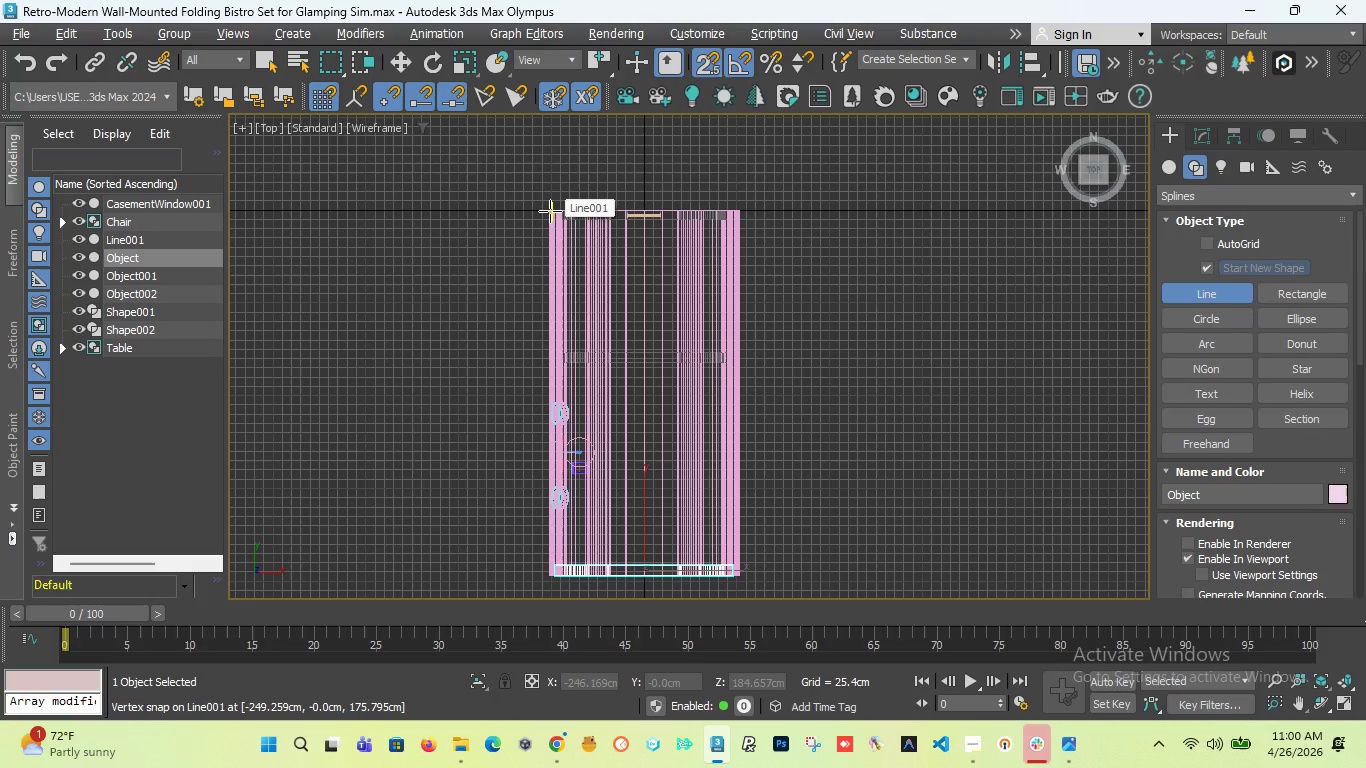 
scroll: coordinate [550, 211], scroll_direction: up, amount: 6.0
 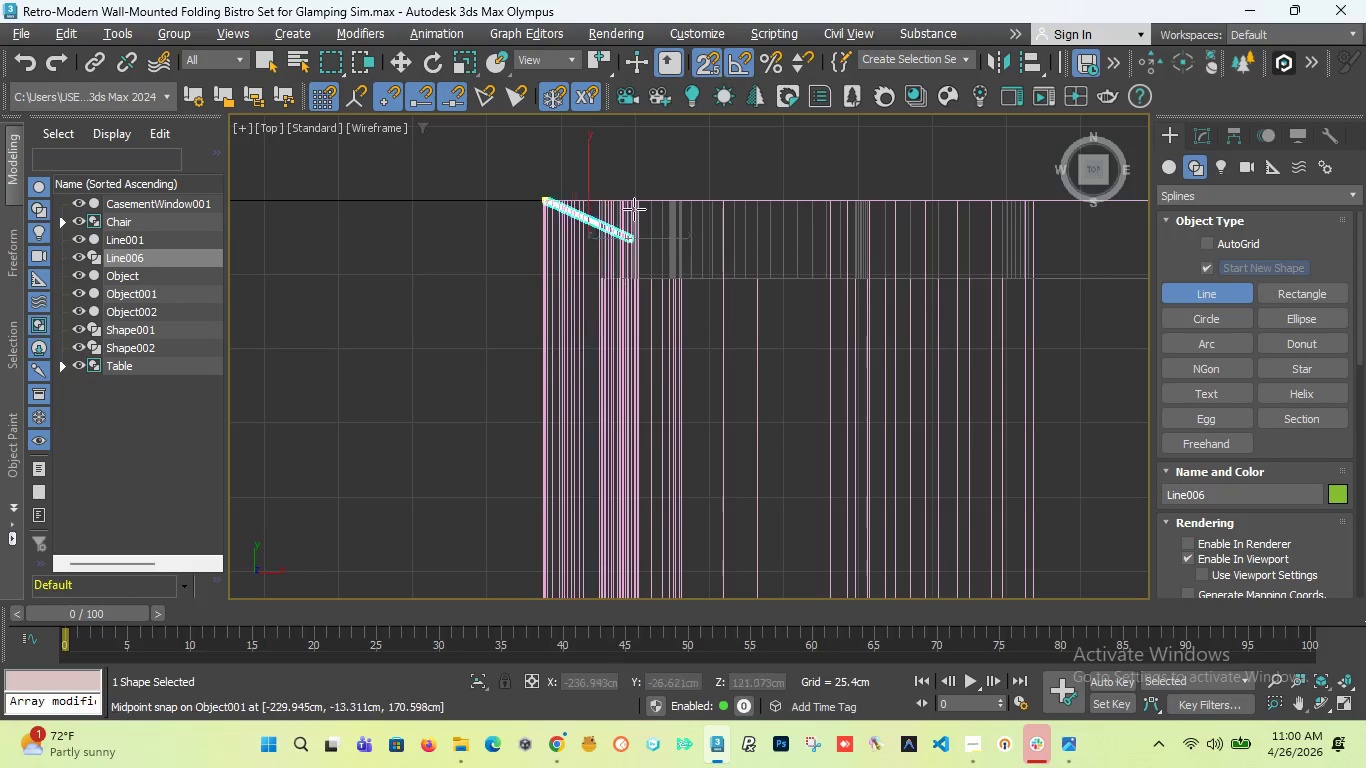 
left_click([637, 178])
 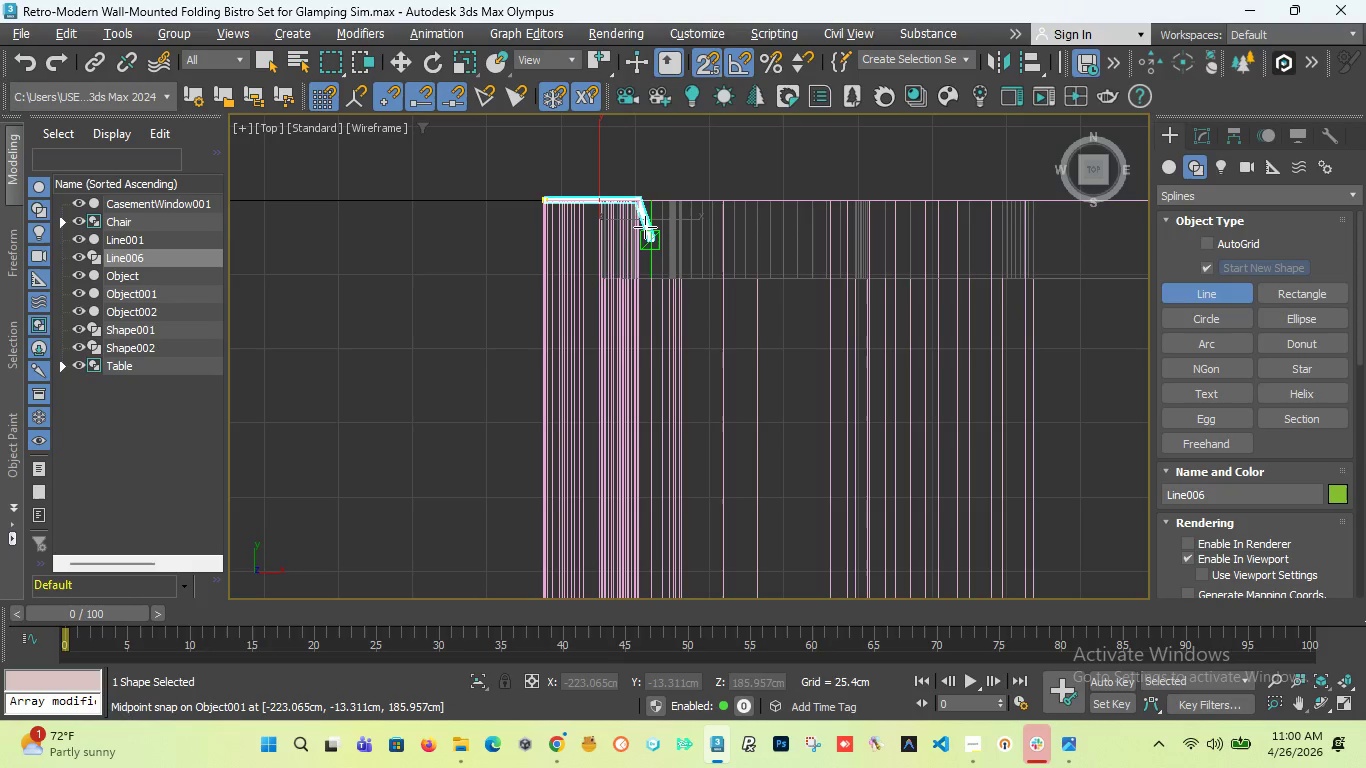 
left_click([591, 256])
 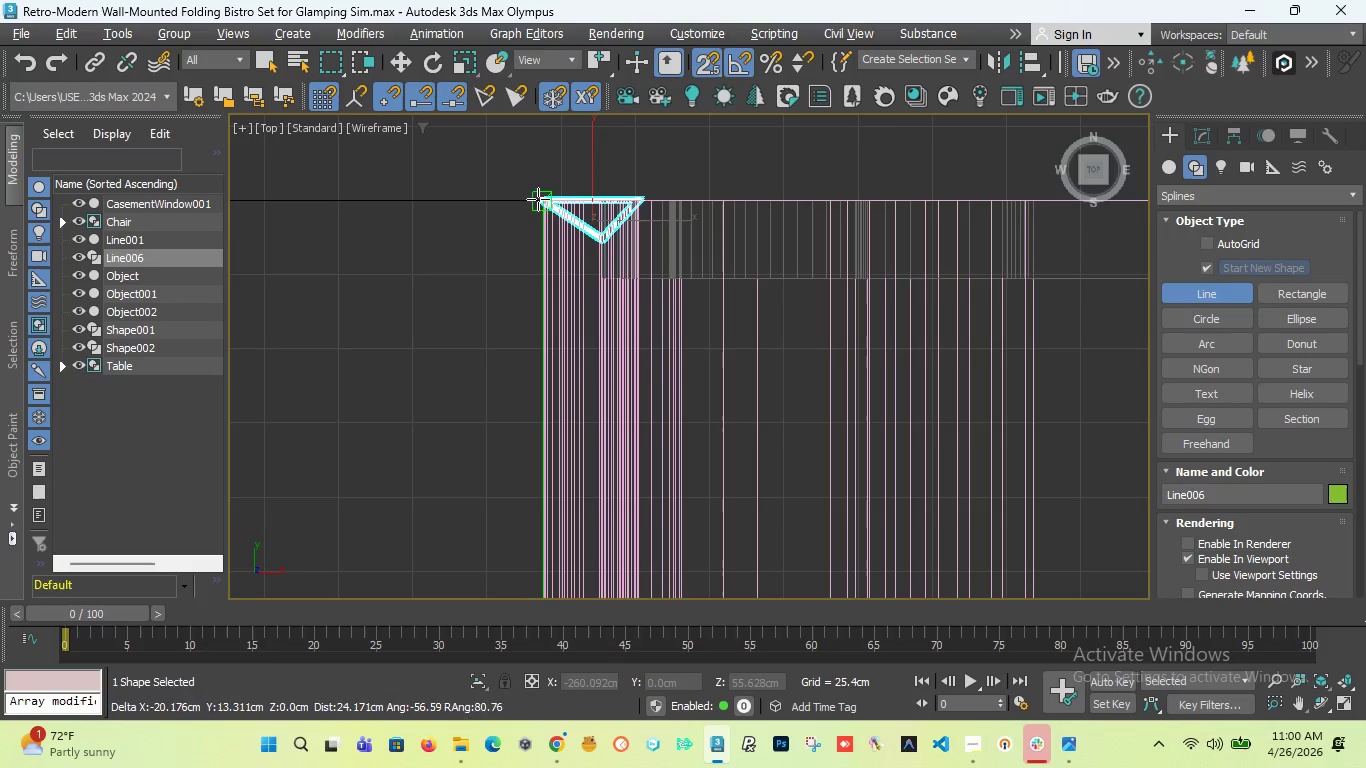 
left_click([539, 197])
 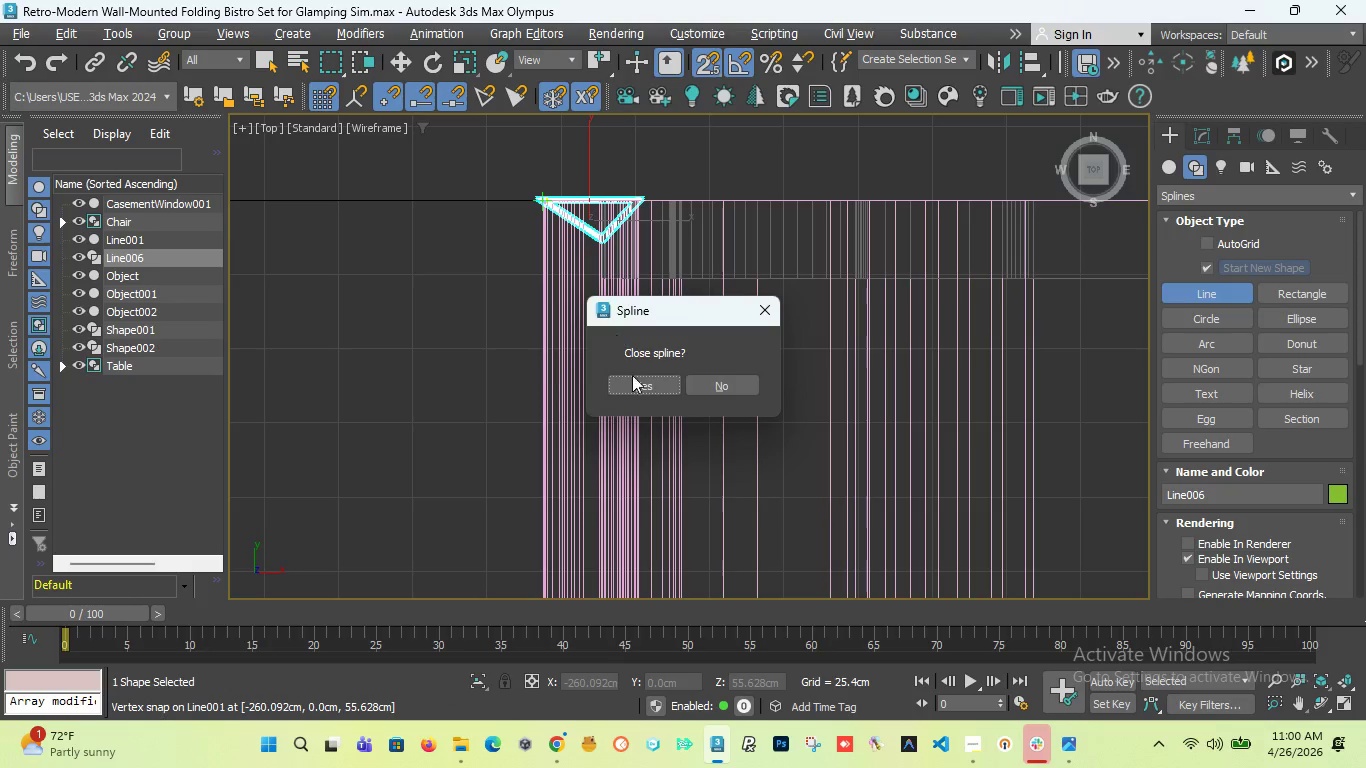 
left_click([634, 379])
 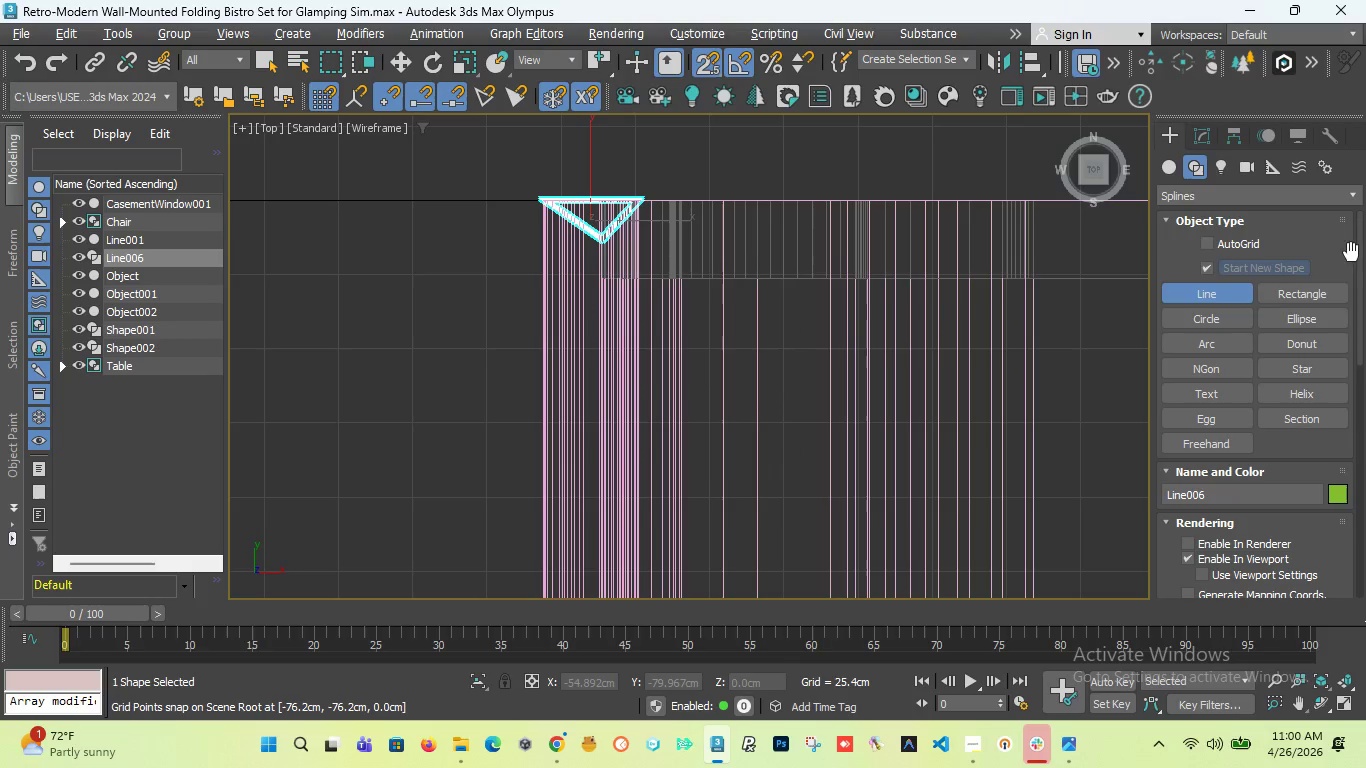 
left_click_drag(start_coordinate=[1362, 257], to_coordinate=[1365, 241])
 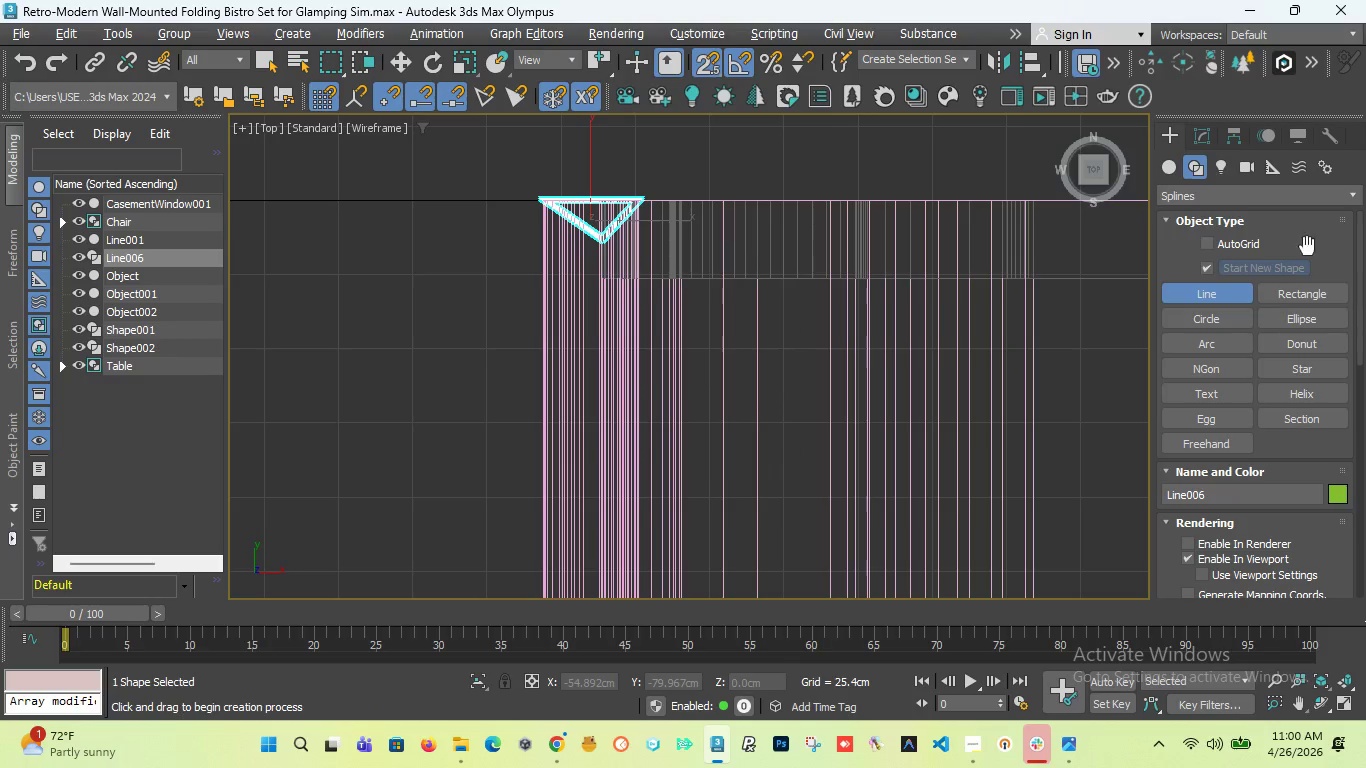 
left_click([1192, 147])
 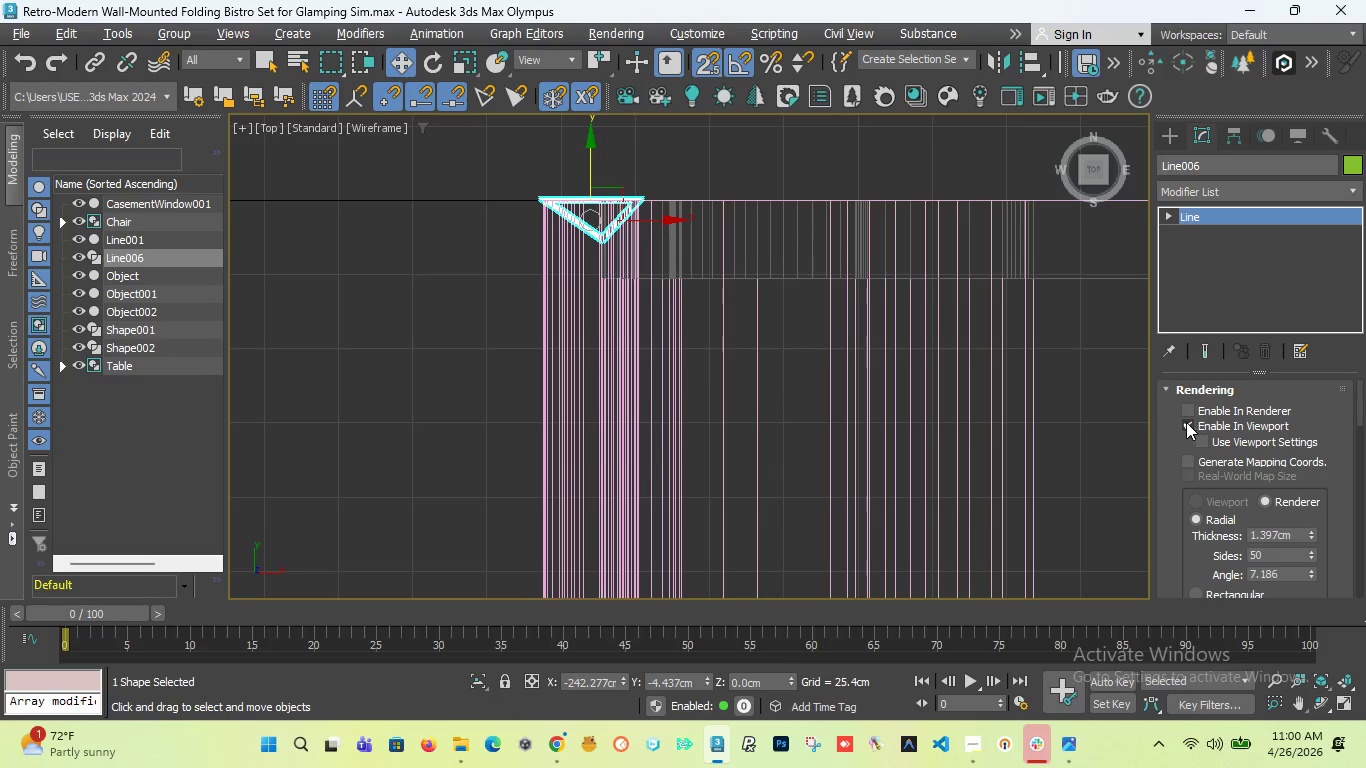 
left_click([1186, 422])
 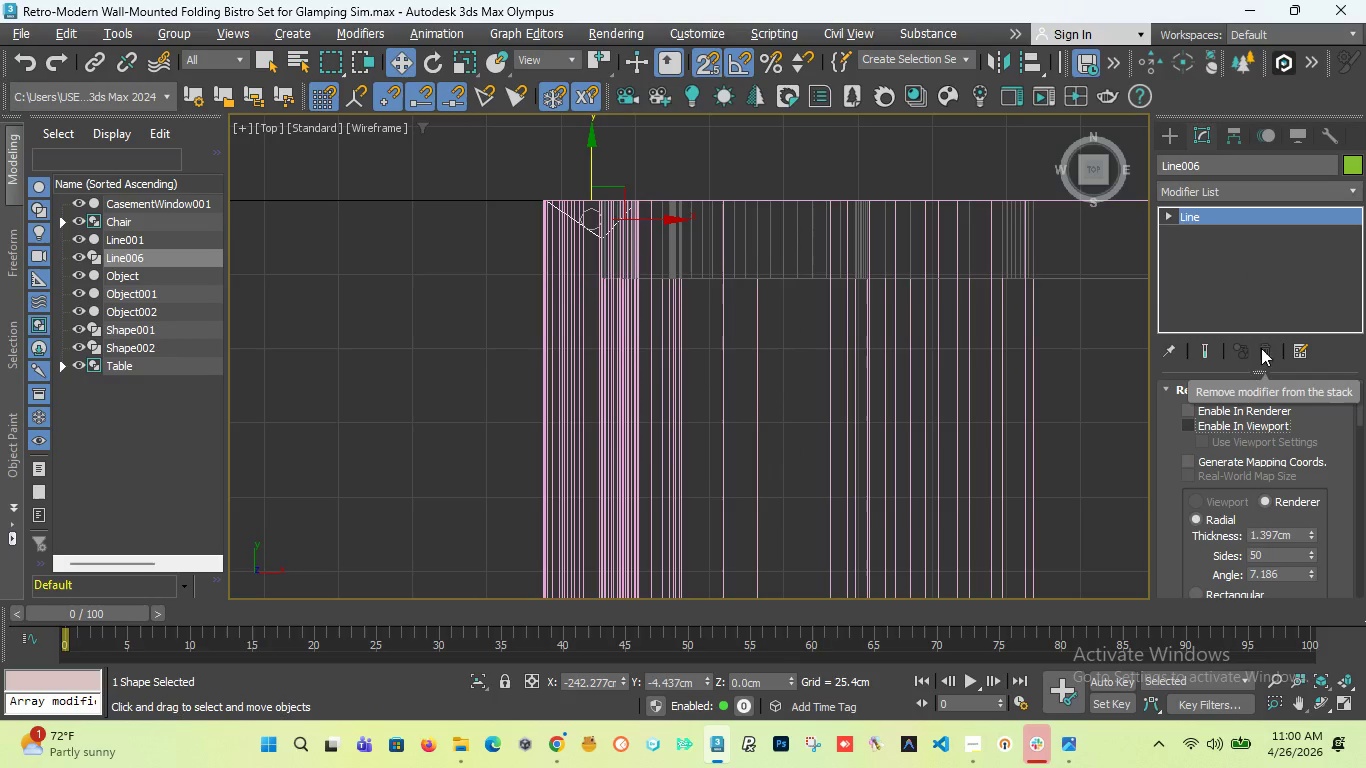 
left_click([1230, 311])
 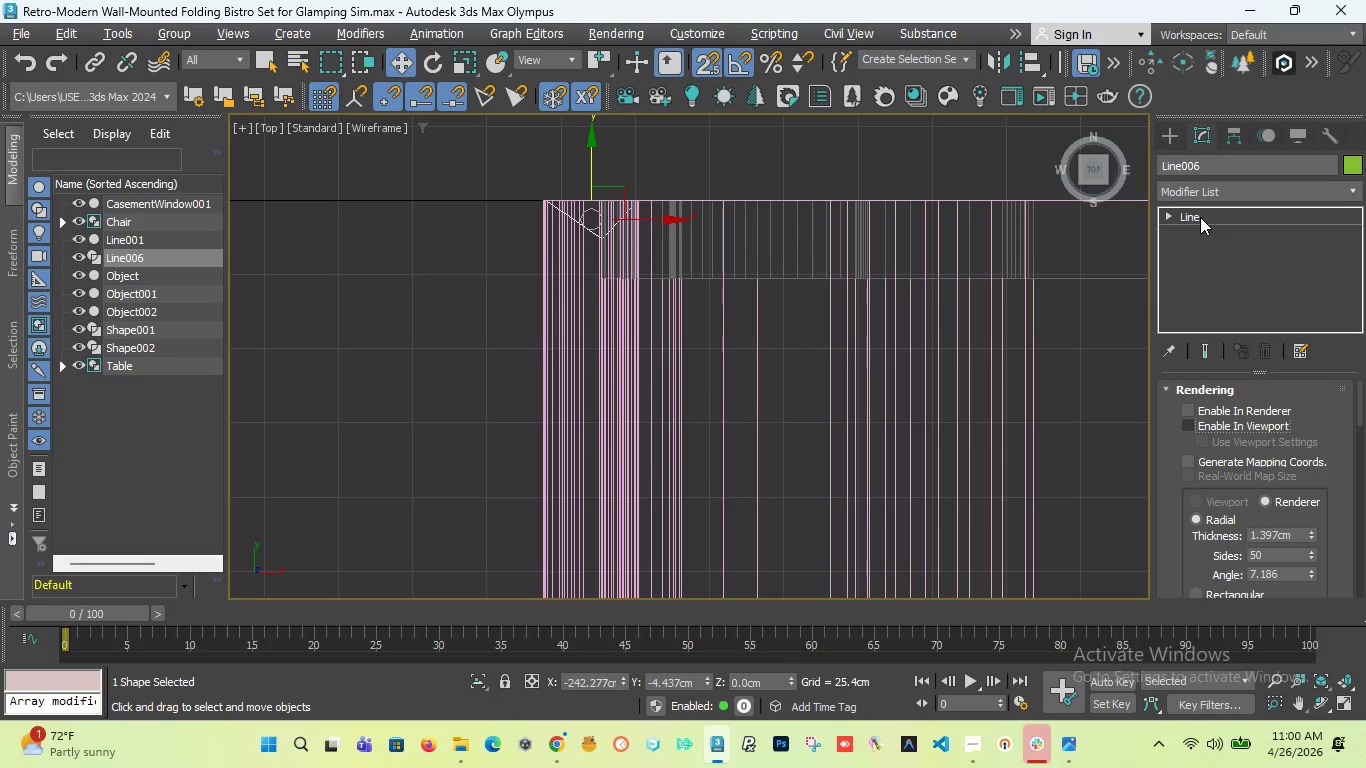 
left_click([1200, 217])
 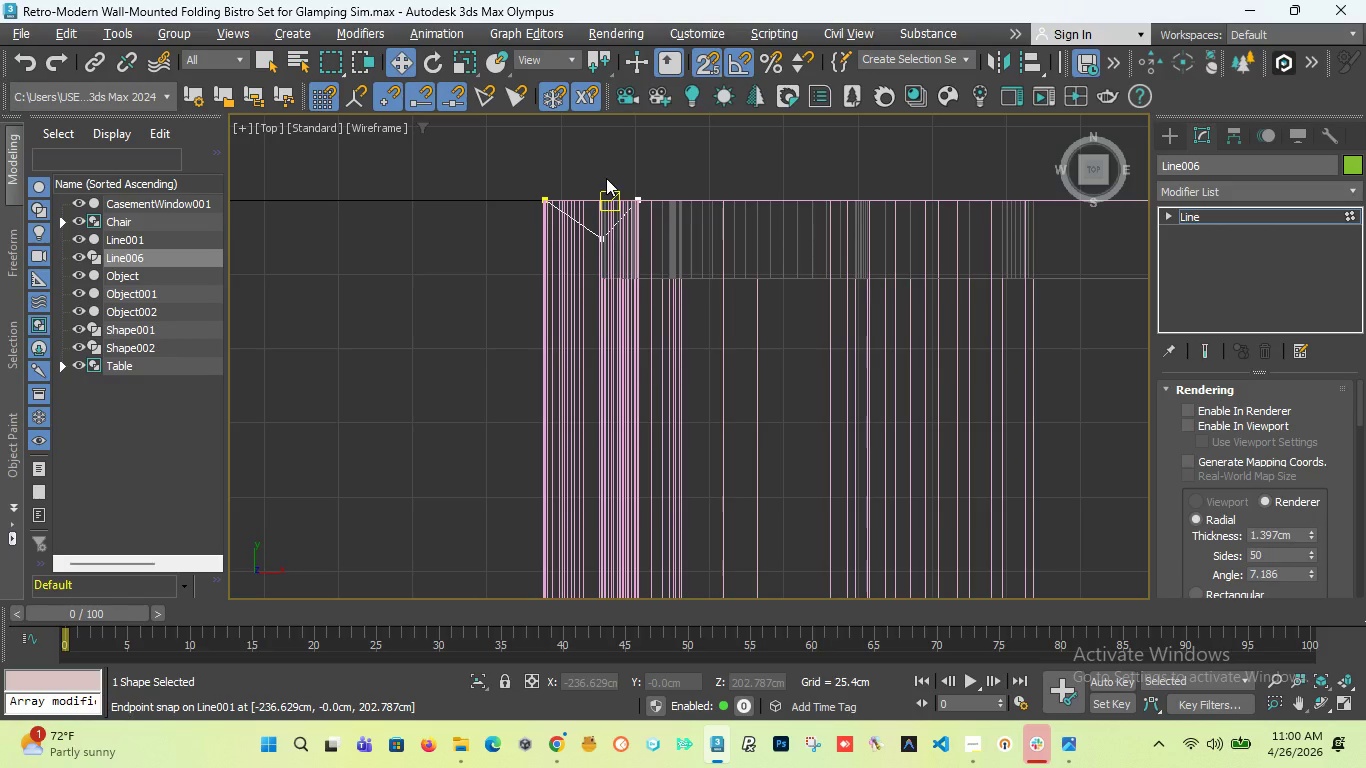 
key(Delete)
 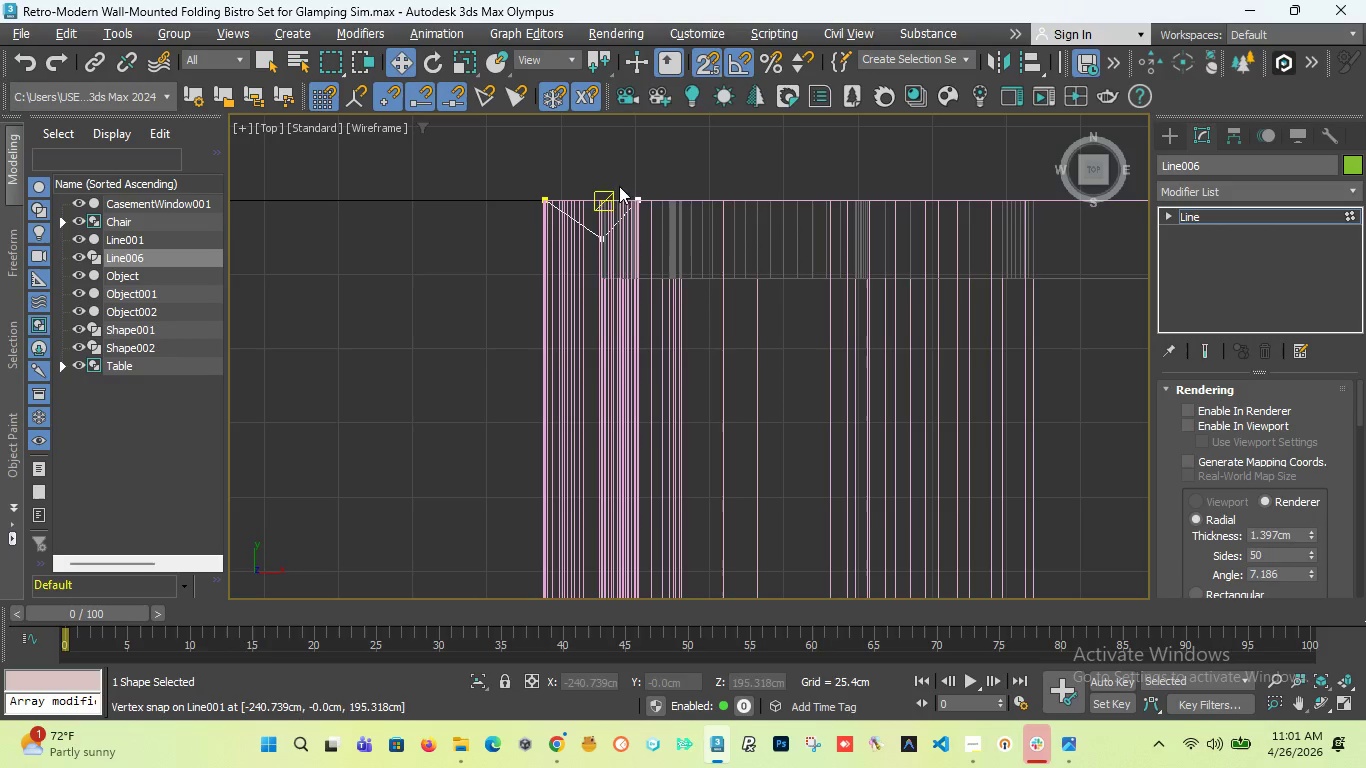 
left_click([710, 172])
 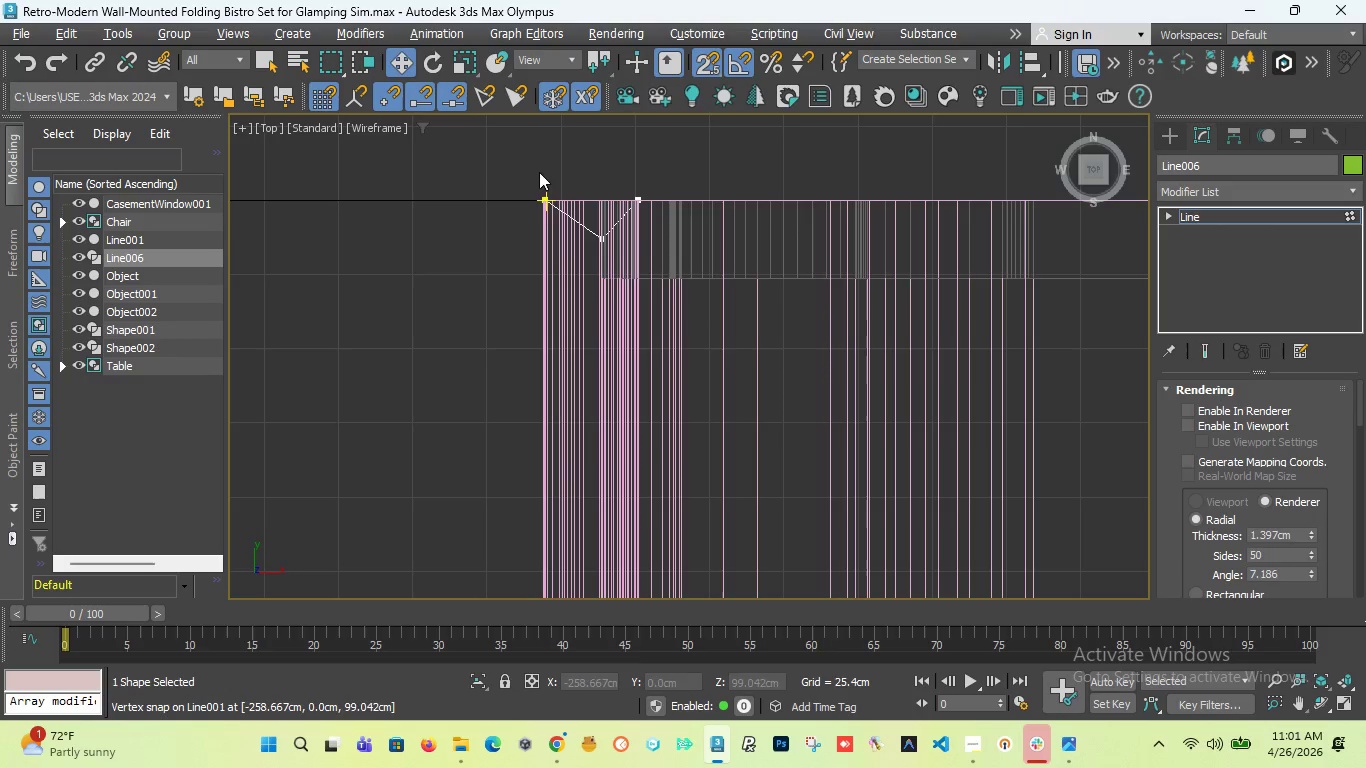 
left_click_drag(start_coordinate=[521, 163], to_coordinate=[679, 289])
 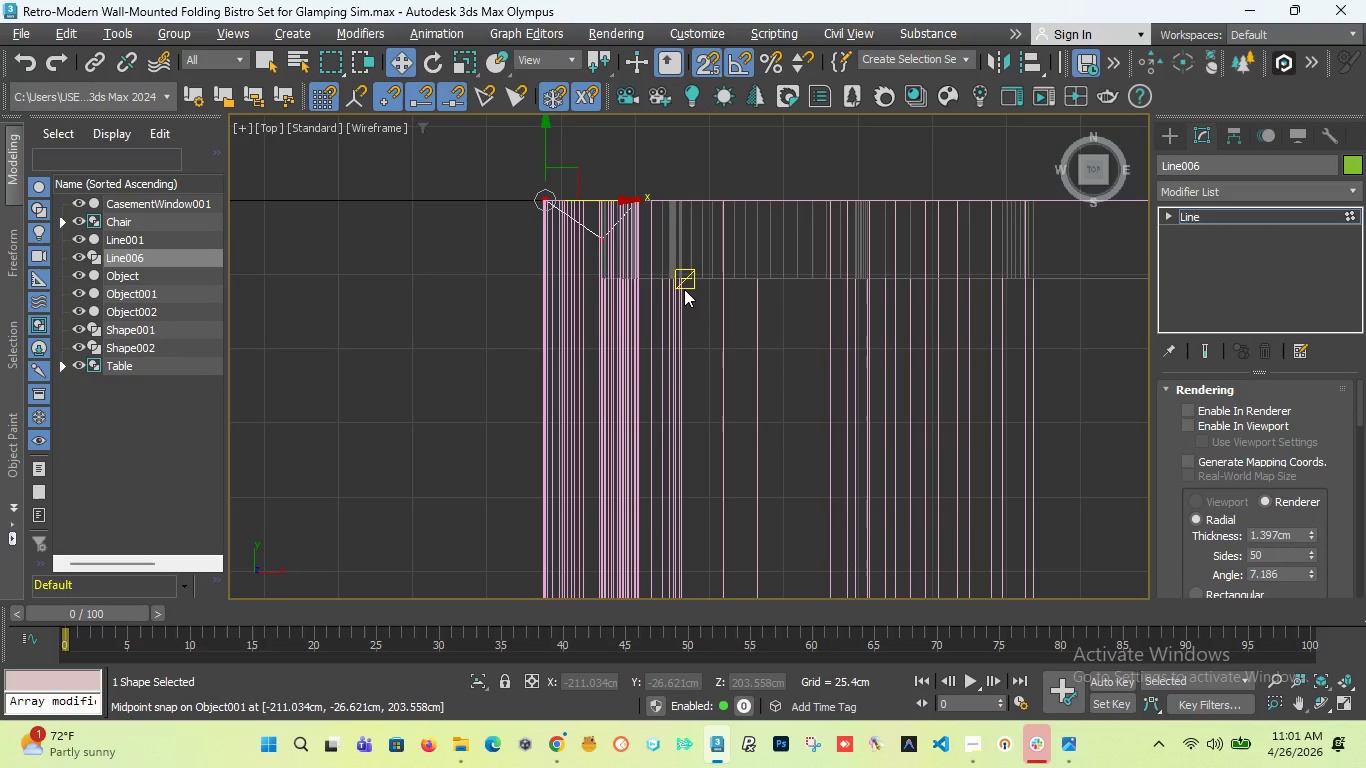 
key(Delete)
 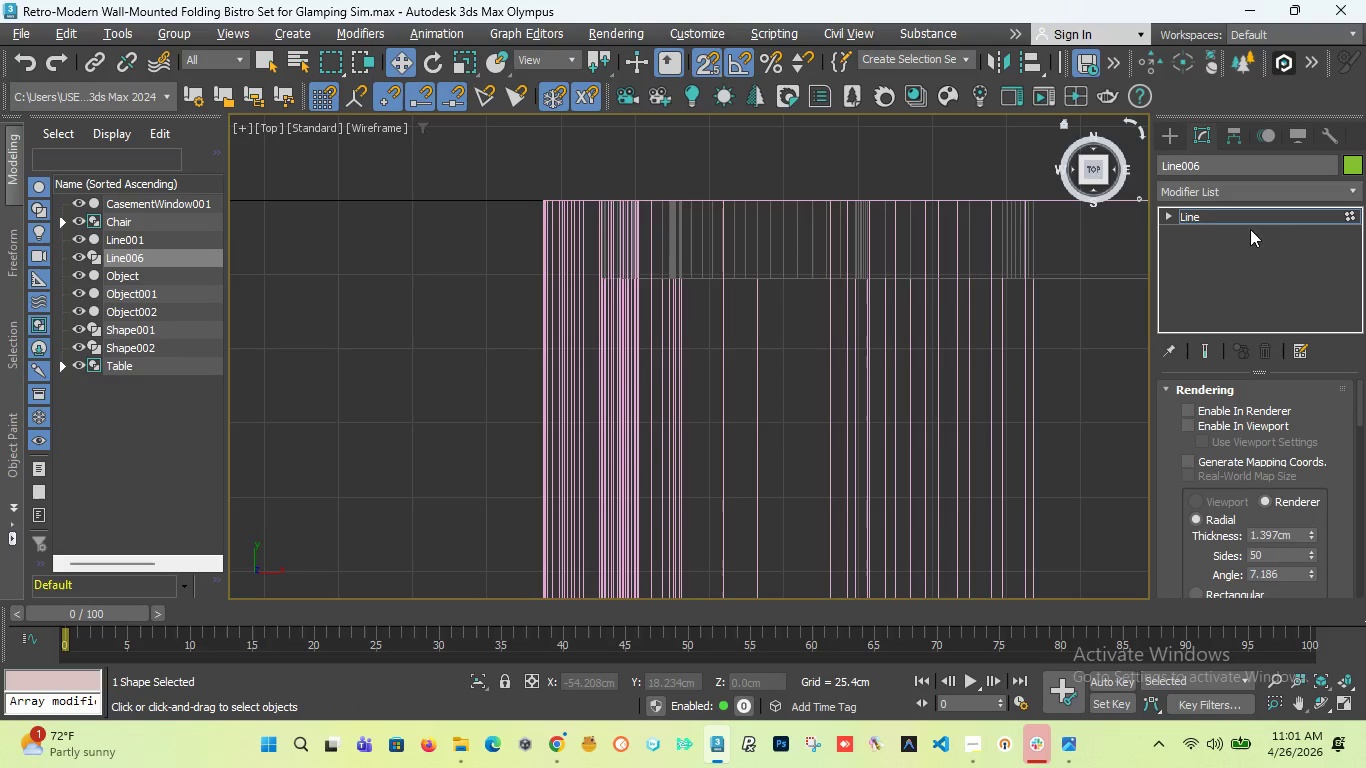 
left_click([1168, 137])
 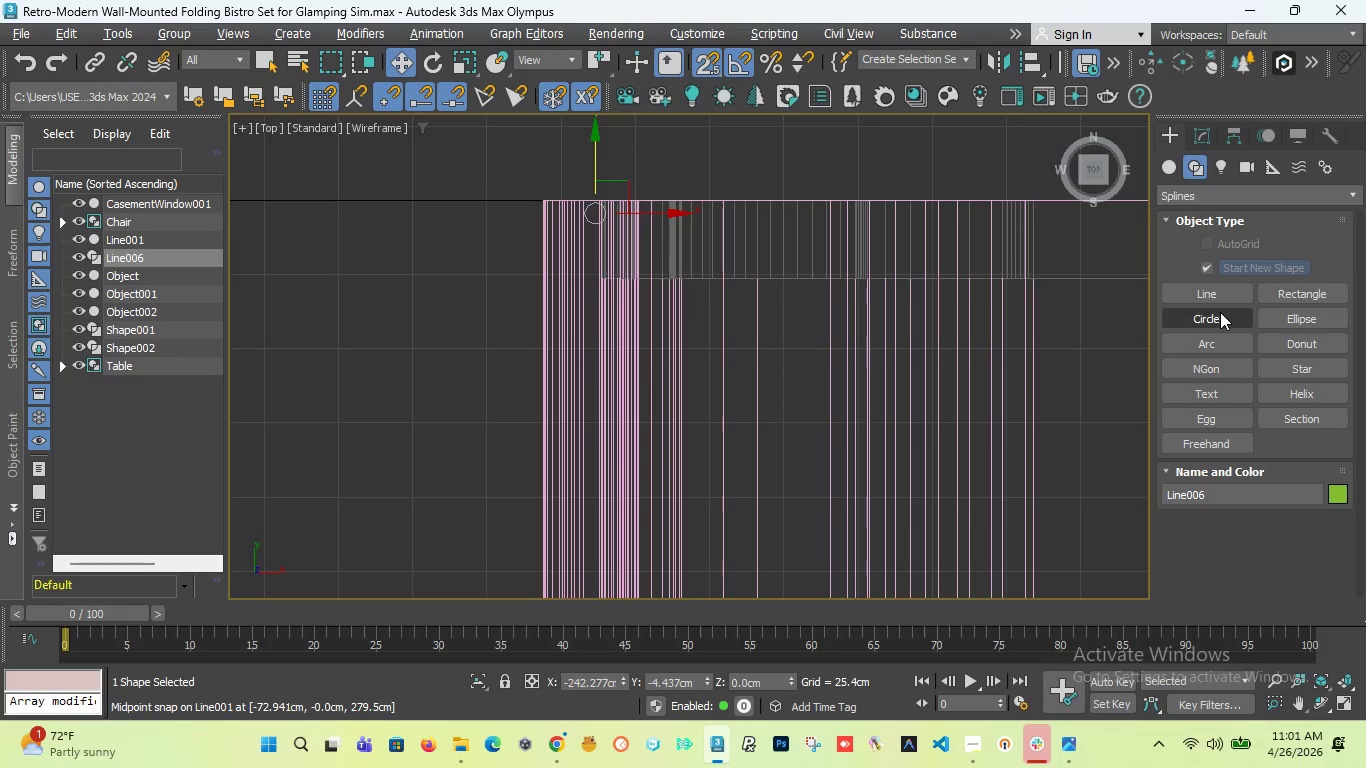 
left_click([1202, 294])
 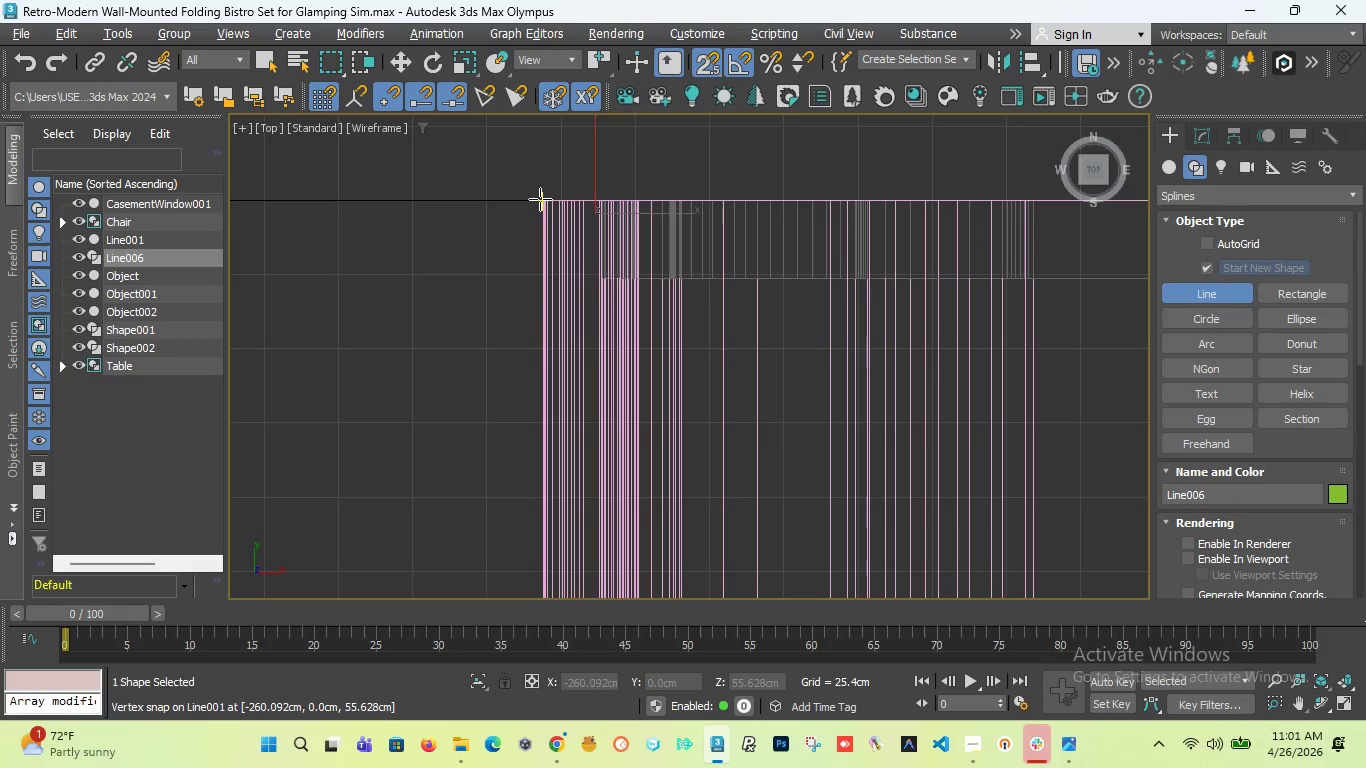 
wait(5.08)
 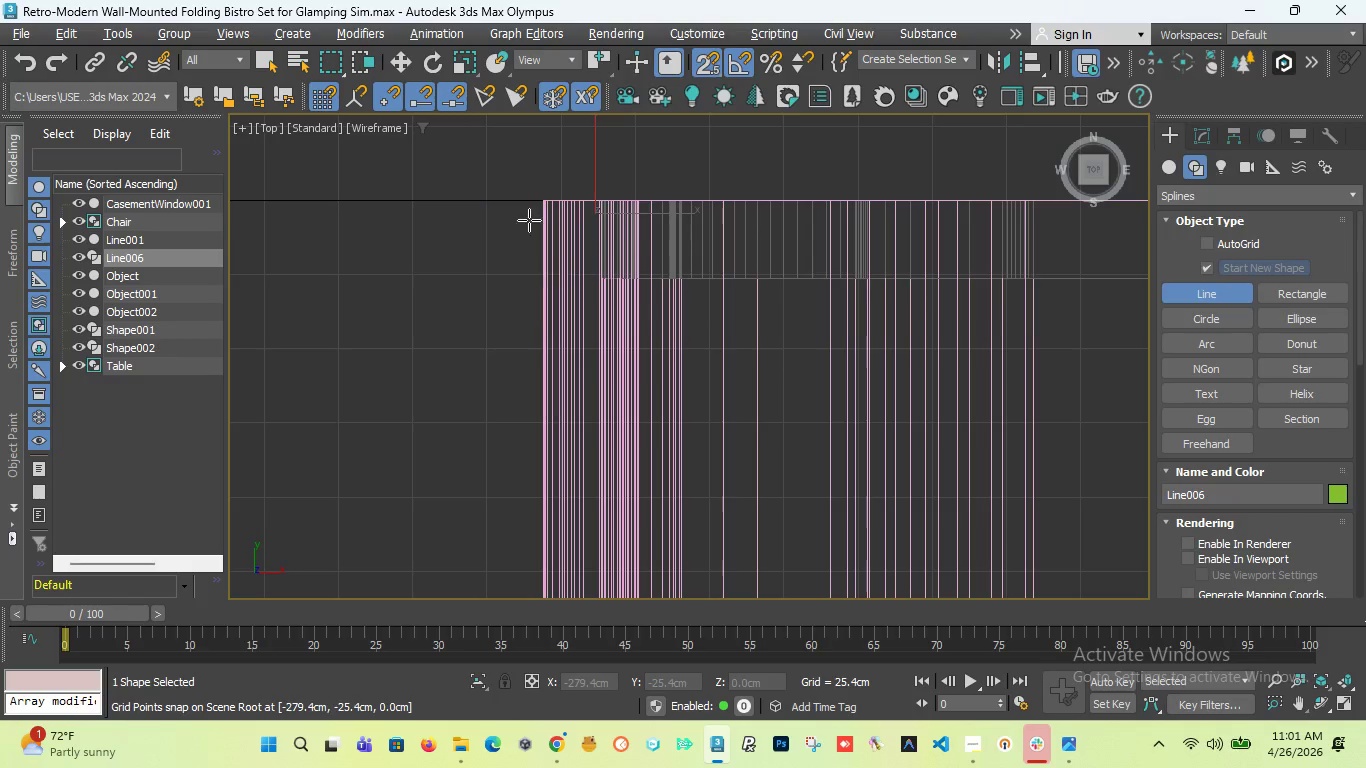 
left_click([539, 199])
 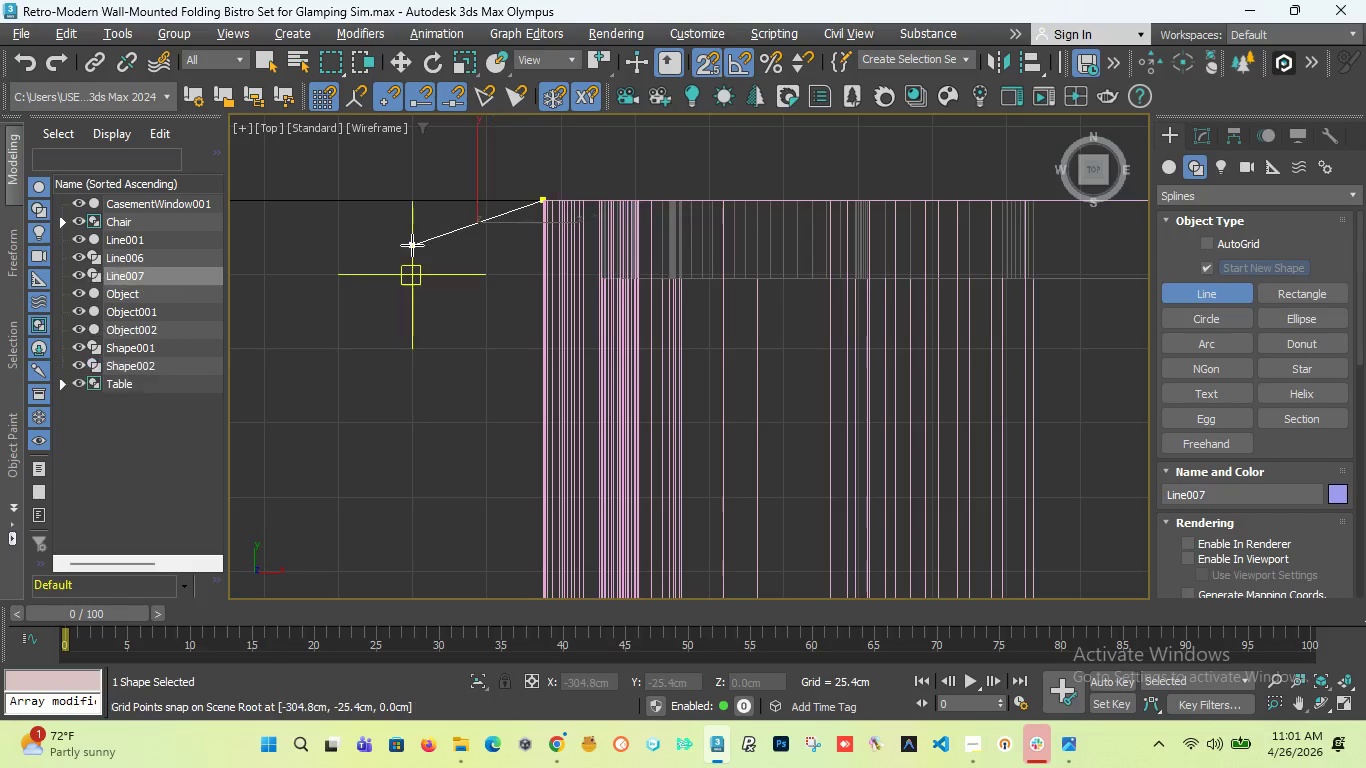 
scroll: coordinate [411, 245], scroll_direction: down, amount: 4.0
 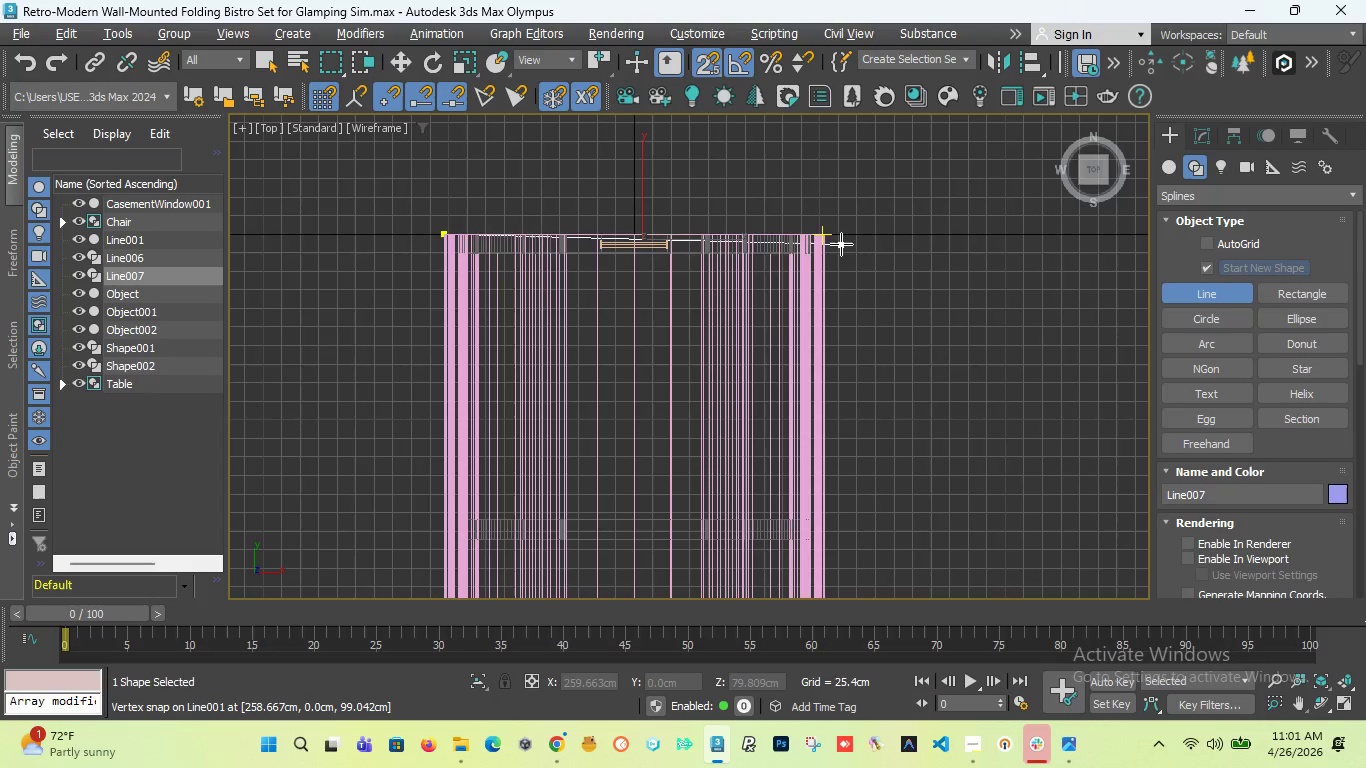 
scroll: coordinate [802, 226], scroll_direction: up, amount: 5.0
 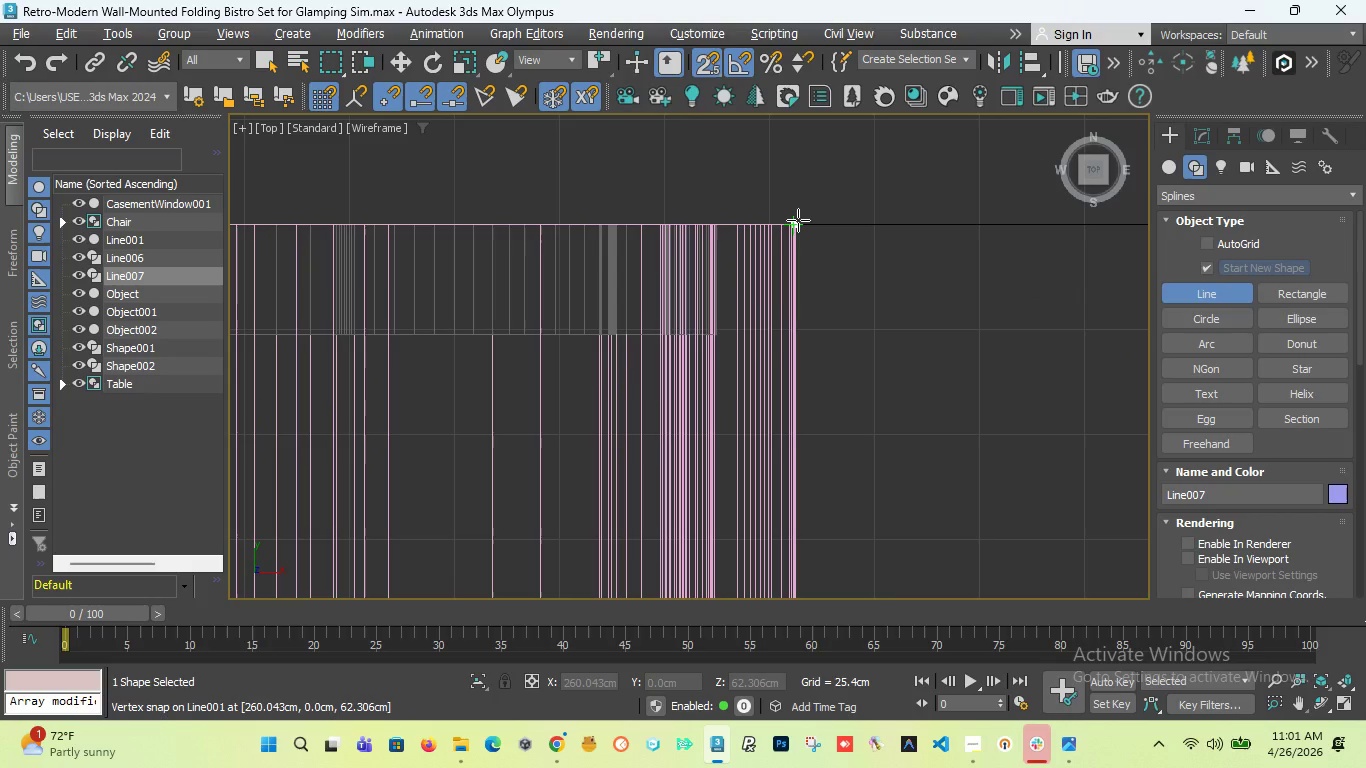 
left_click([798, 220])
 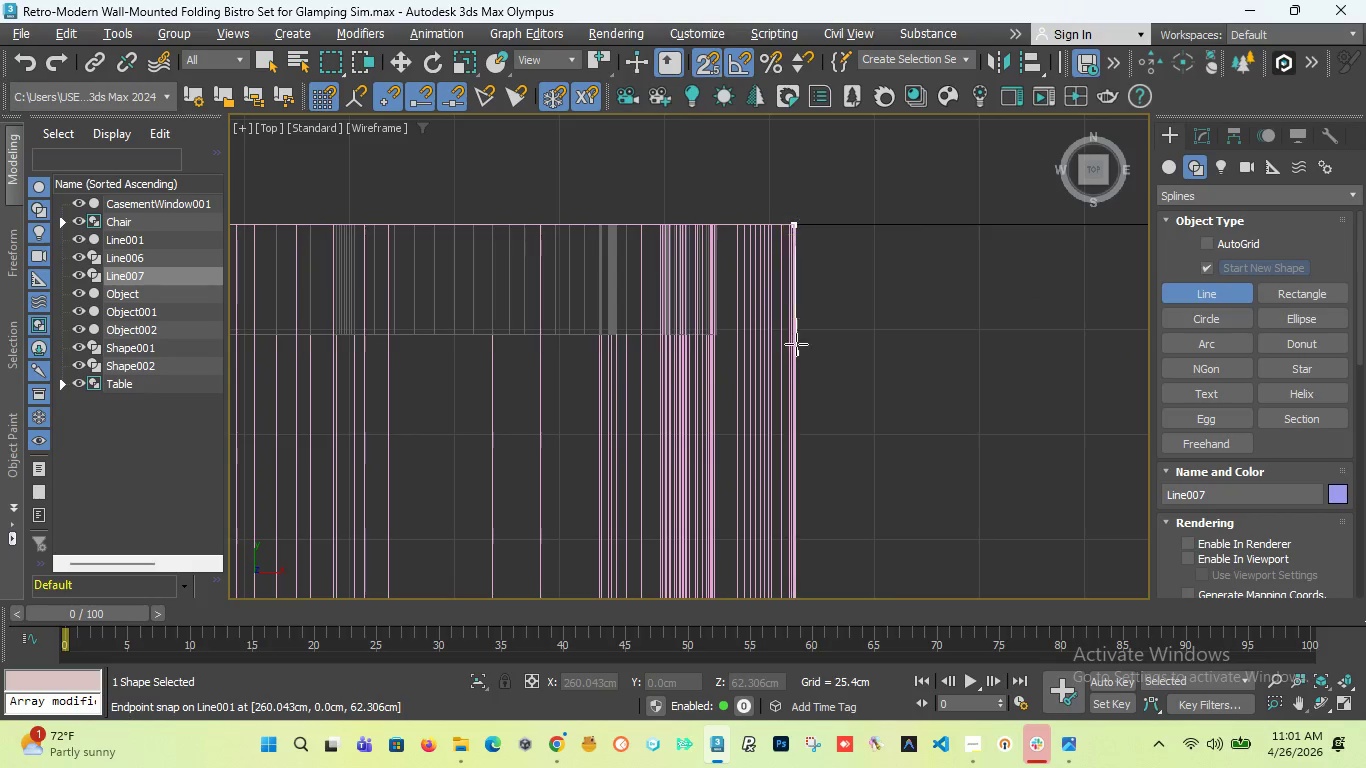 
scroll: coordinate [804, 280], scroll_direction: down, amount: 13.0
 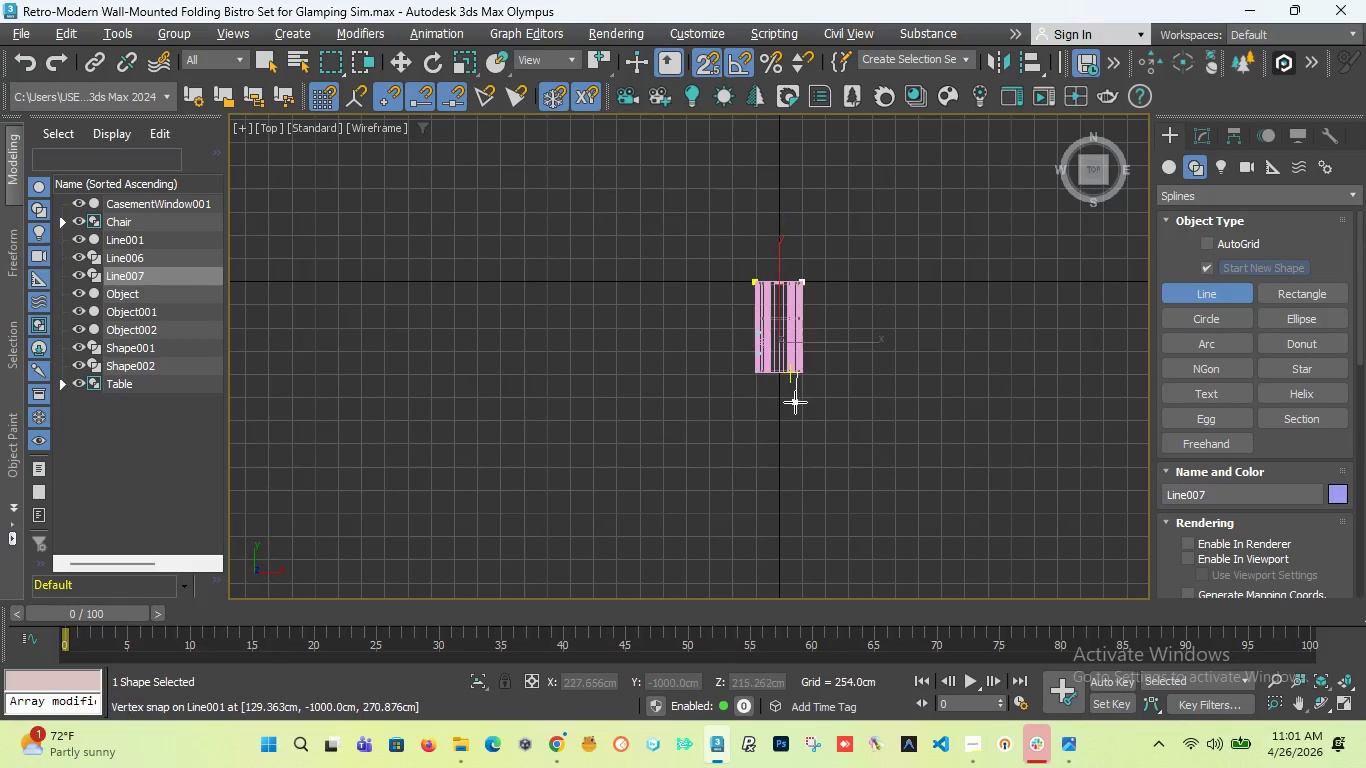 
scroll: coordinate [804, 373], scroll_direction: up, amount: 9.0
 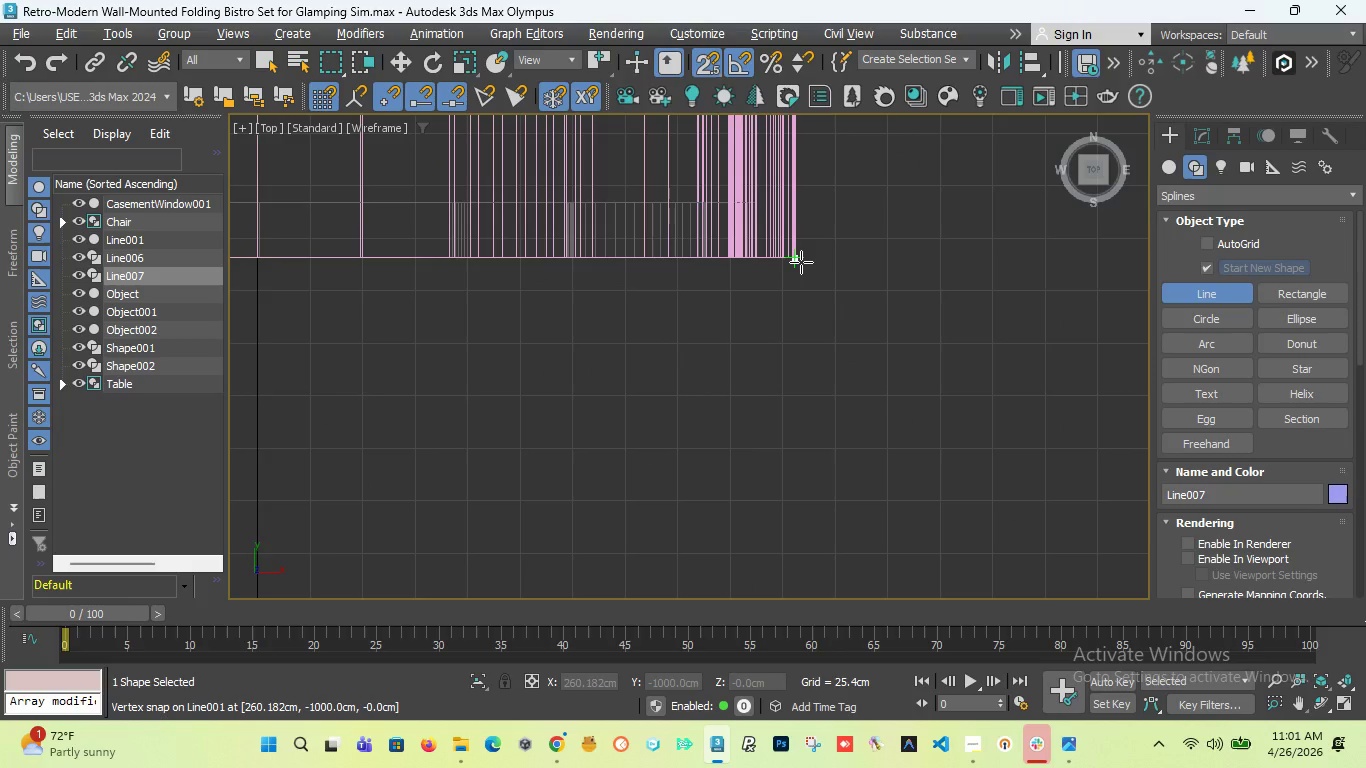 
left_click([801, 262])
 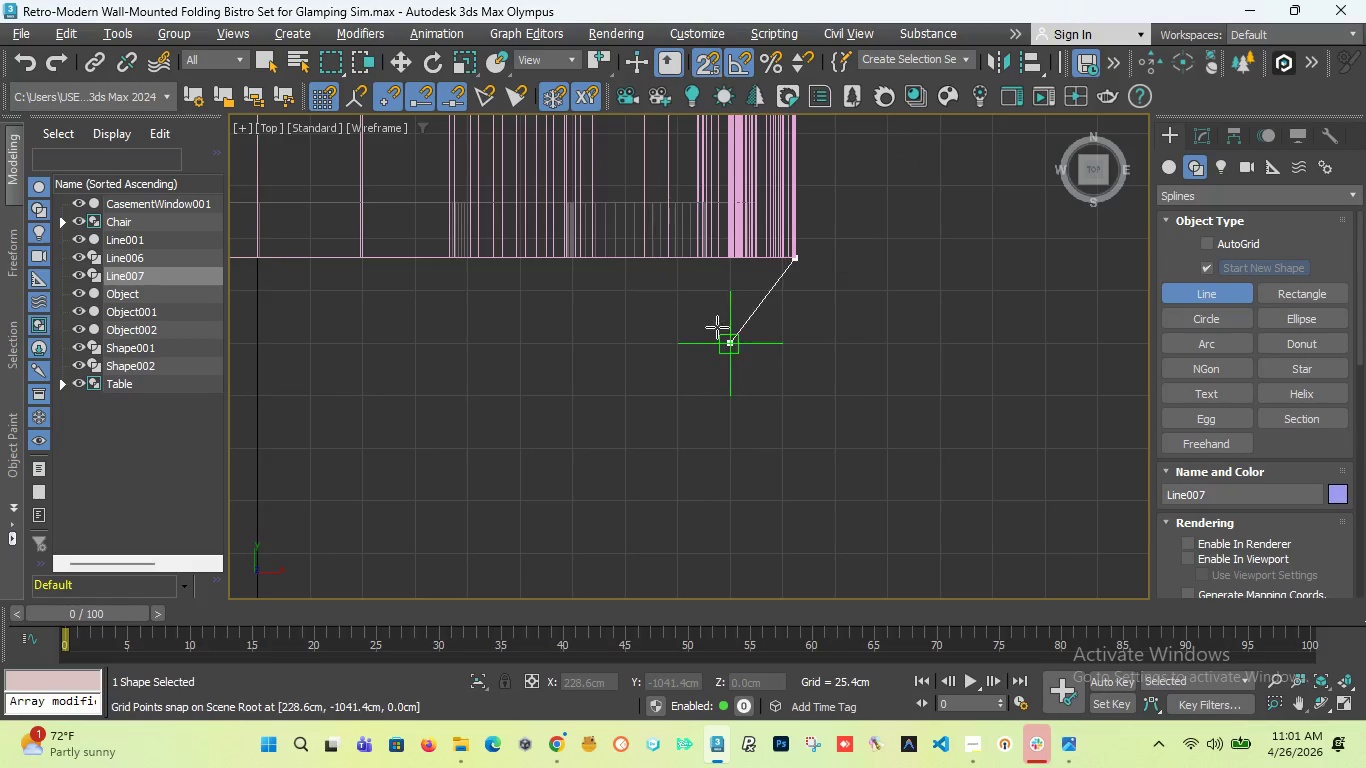 
scroll: coordinate [714, 327], scroll_direction: down, amount: 6.0
 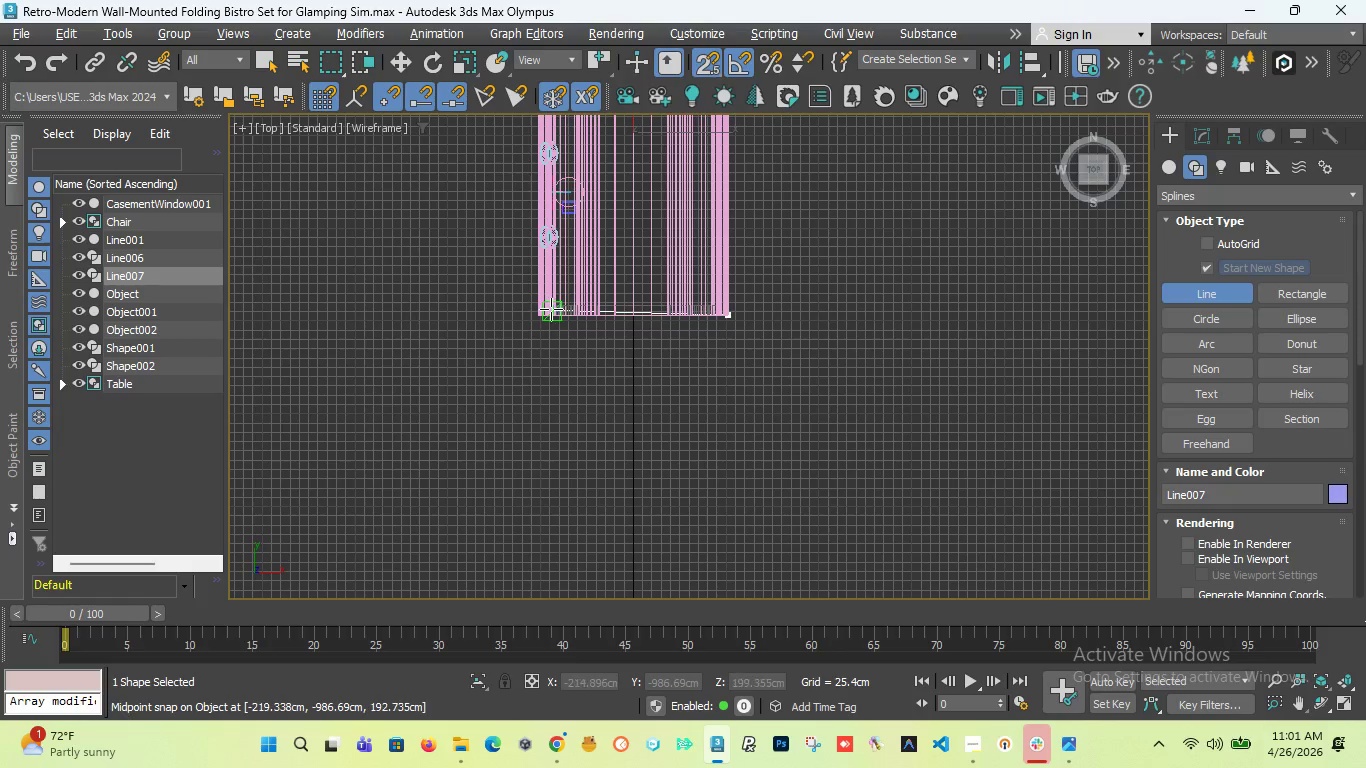 
scroll: coordinate [540, 375], scroll_direction: up, amount: 10.0
 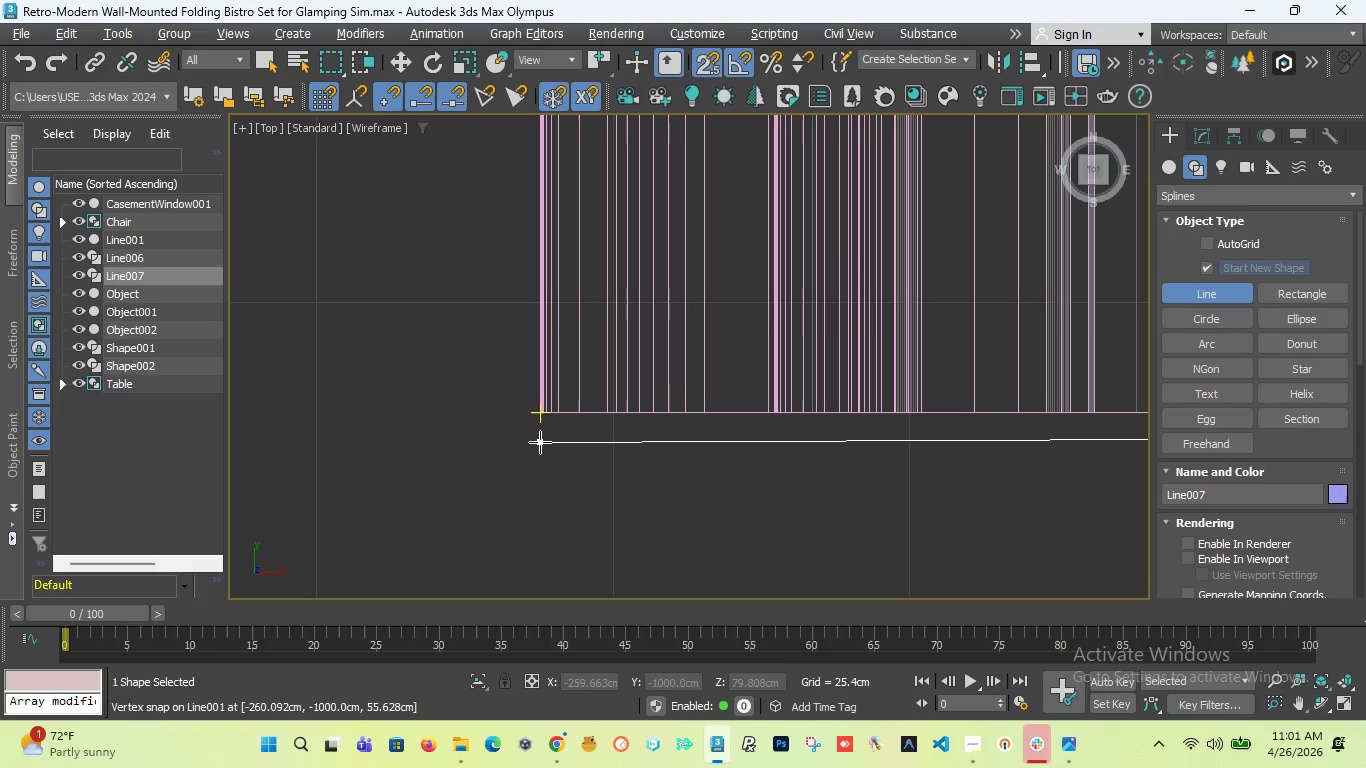 
wait(6.1)
 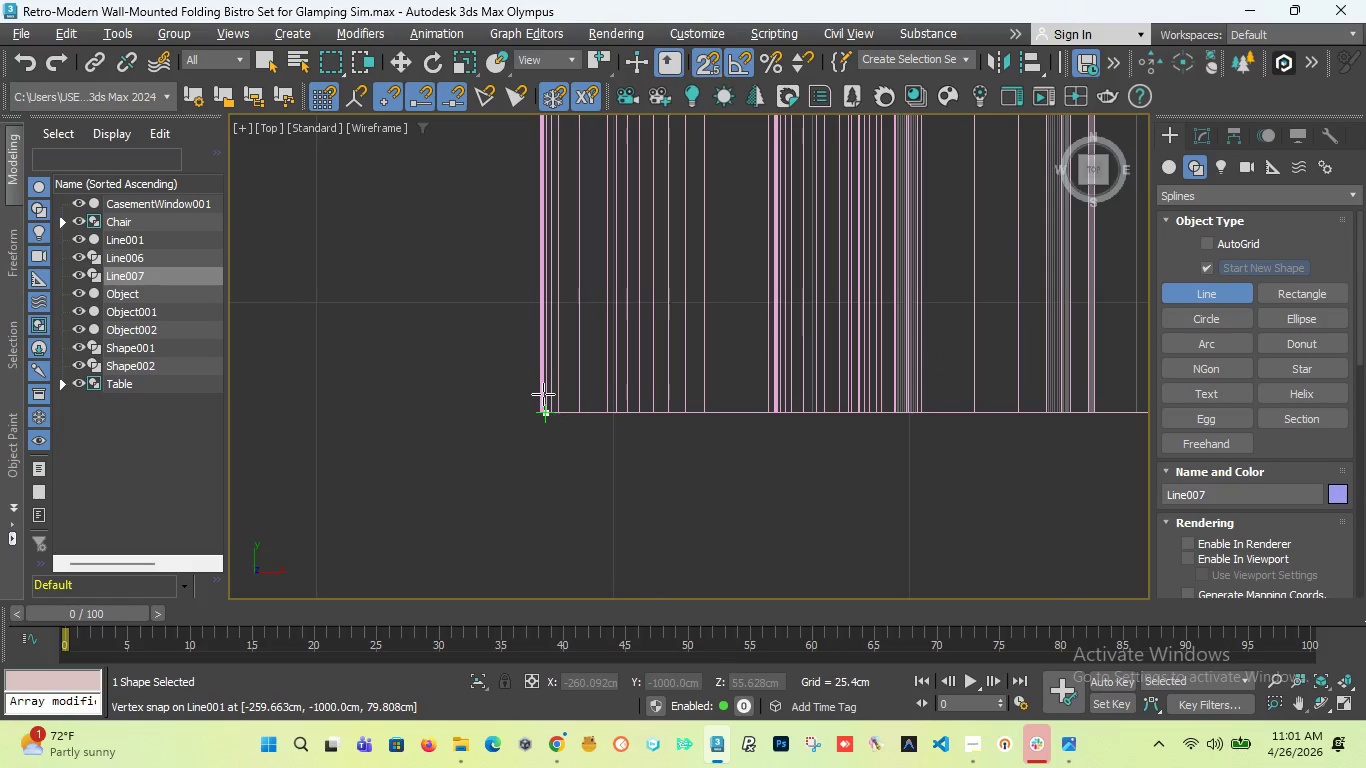 
left_click([540, 411])
 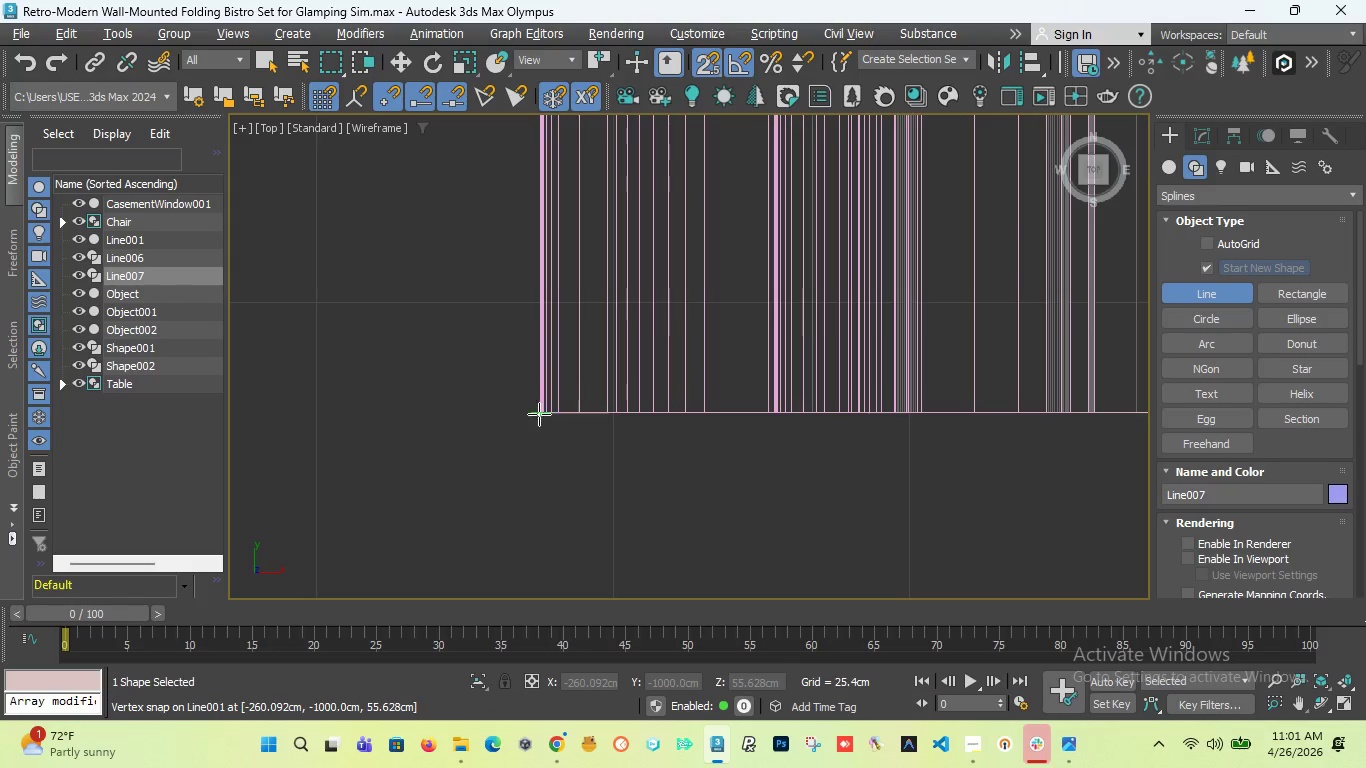 
scroll: coordinate [541, 453], scroll_direction: down, amount: 12.0
 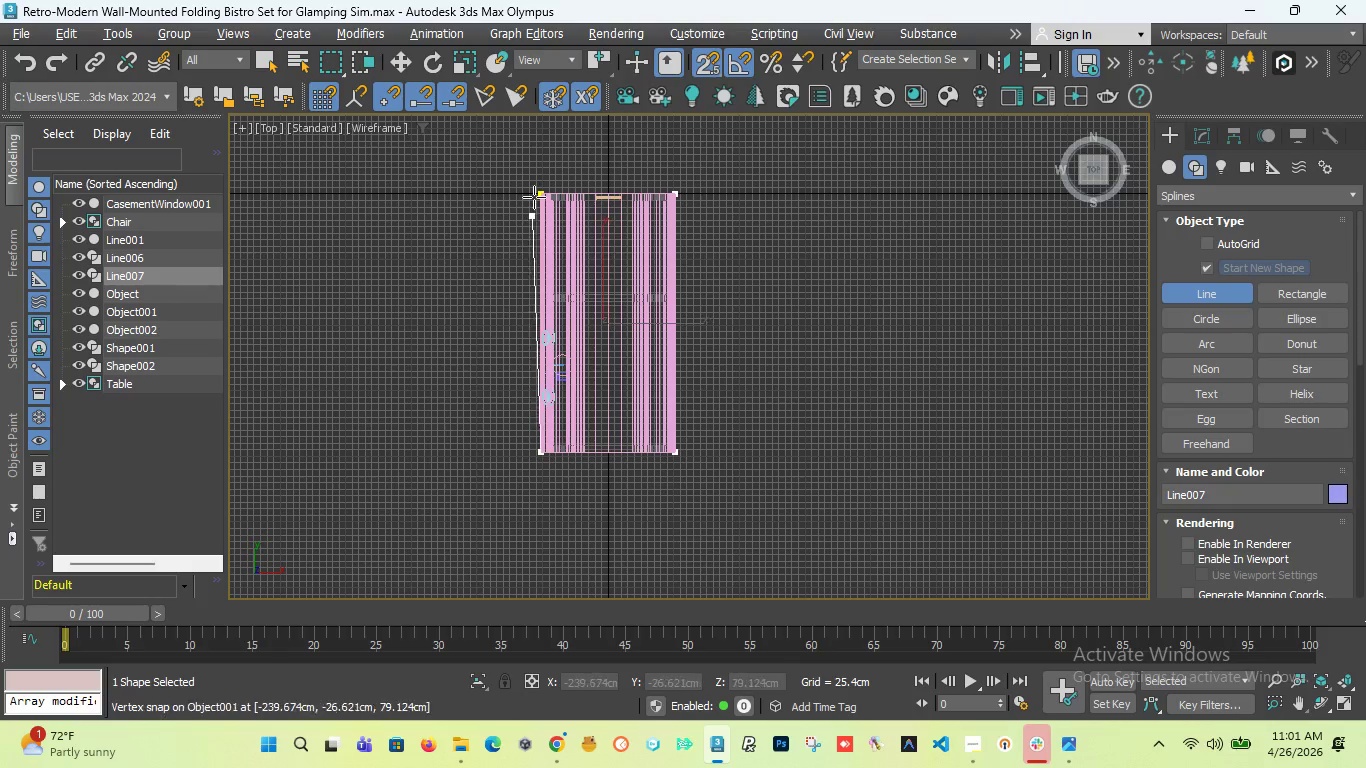 
scroll: coordinate [543, 195], scroll_direction: up, amount: 9.0
 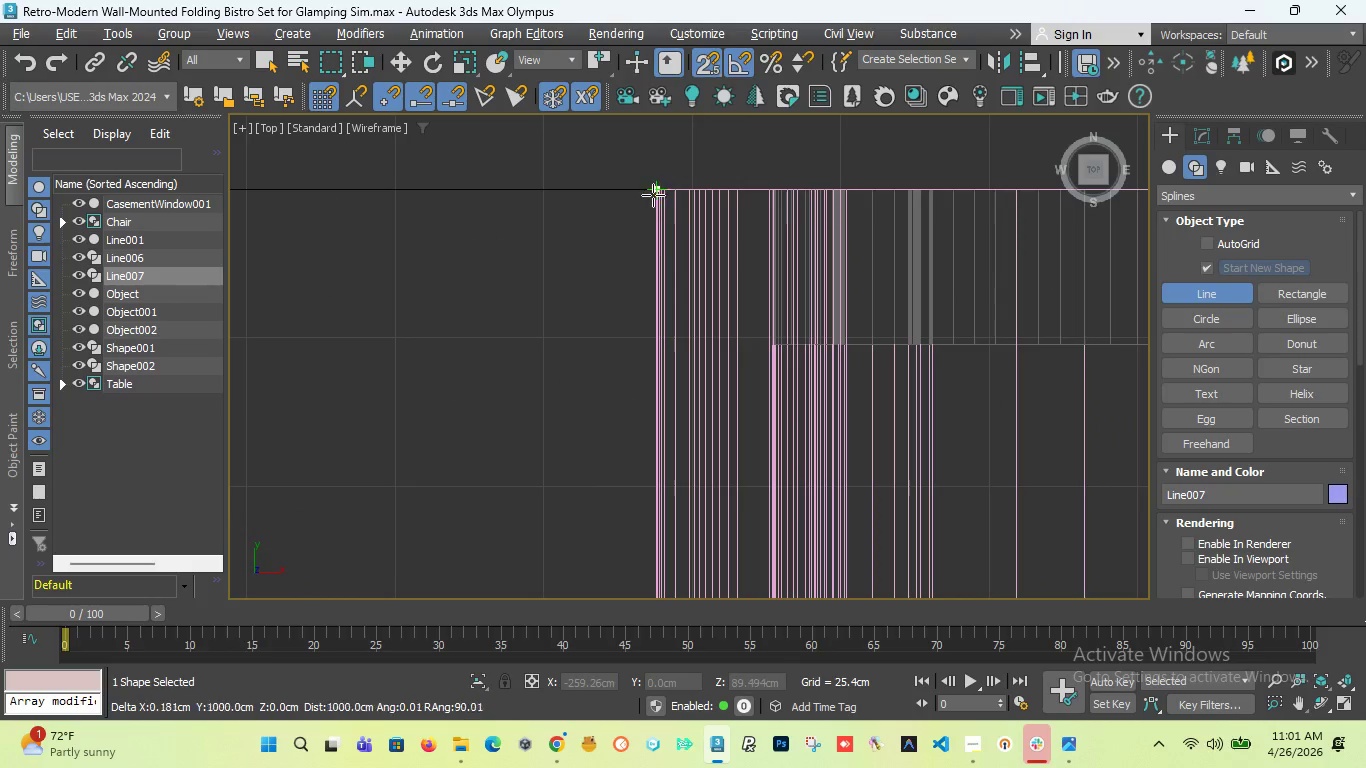 
left_click([653, 193])
 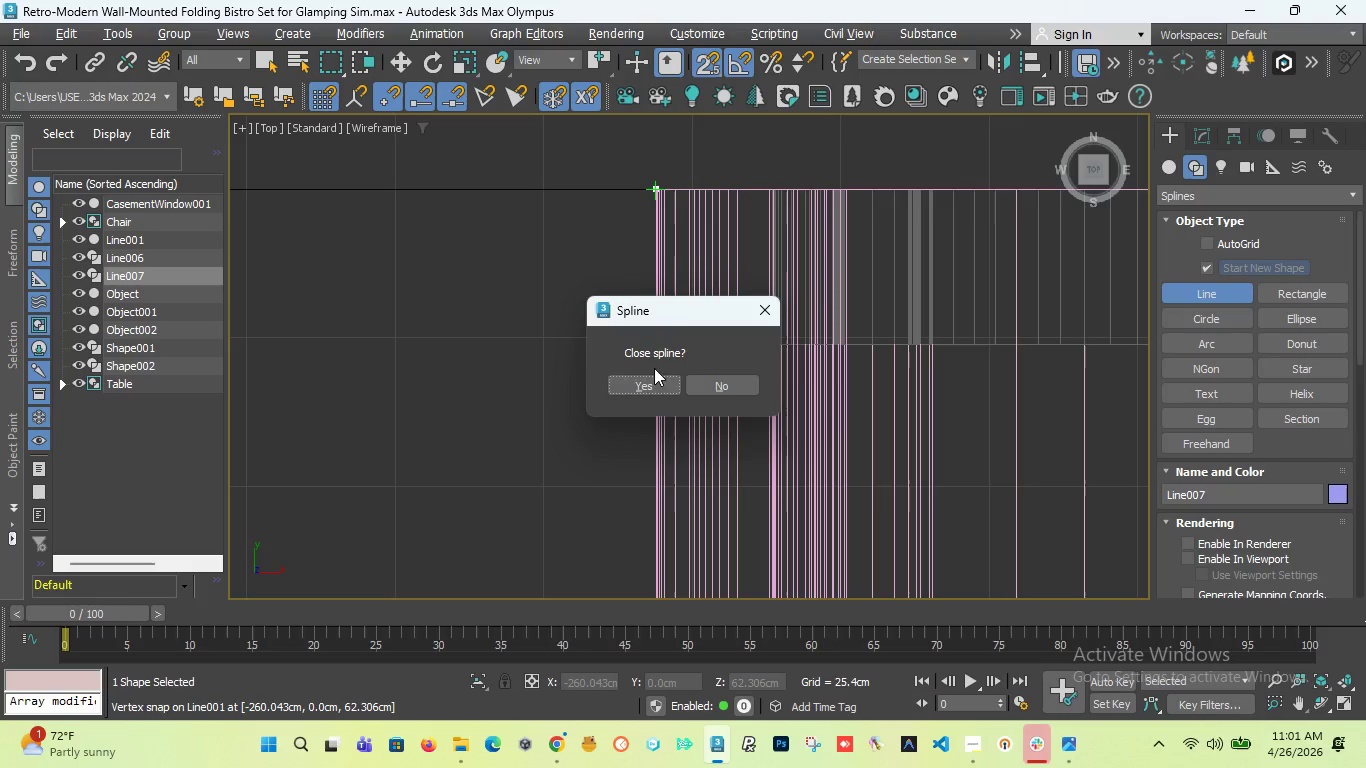 
left_click([655, 380])
 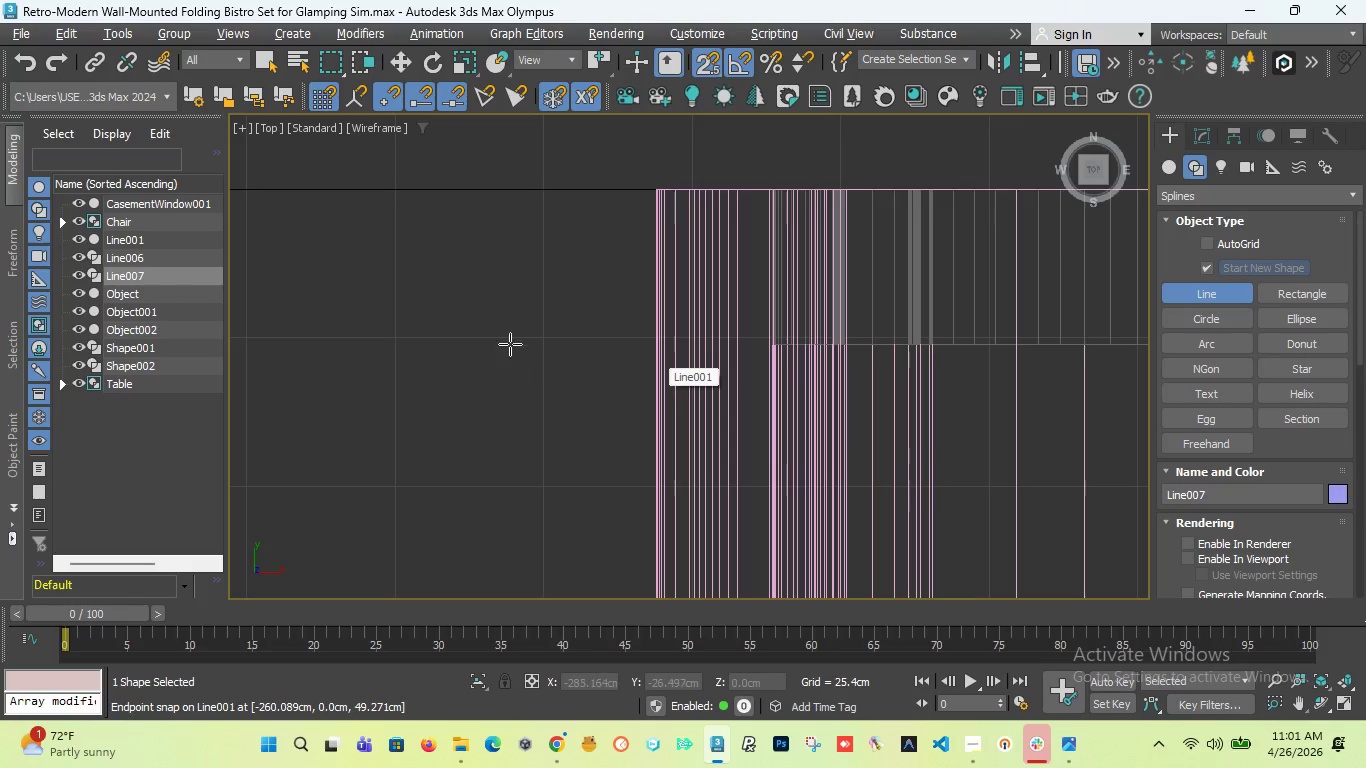 
scroll: coordinate [585, 265], scroll_direction: down, amount: 10.0
 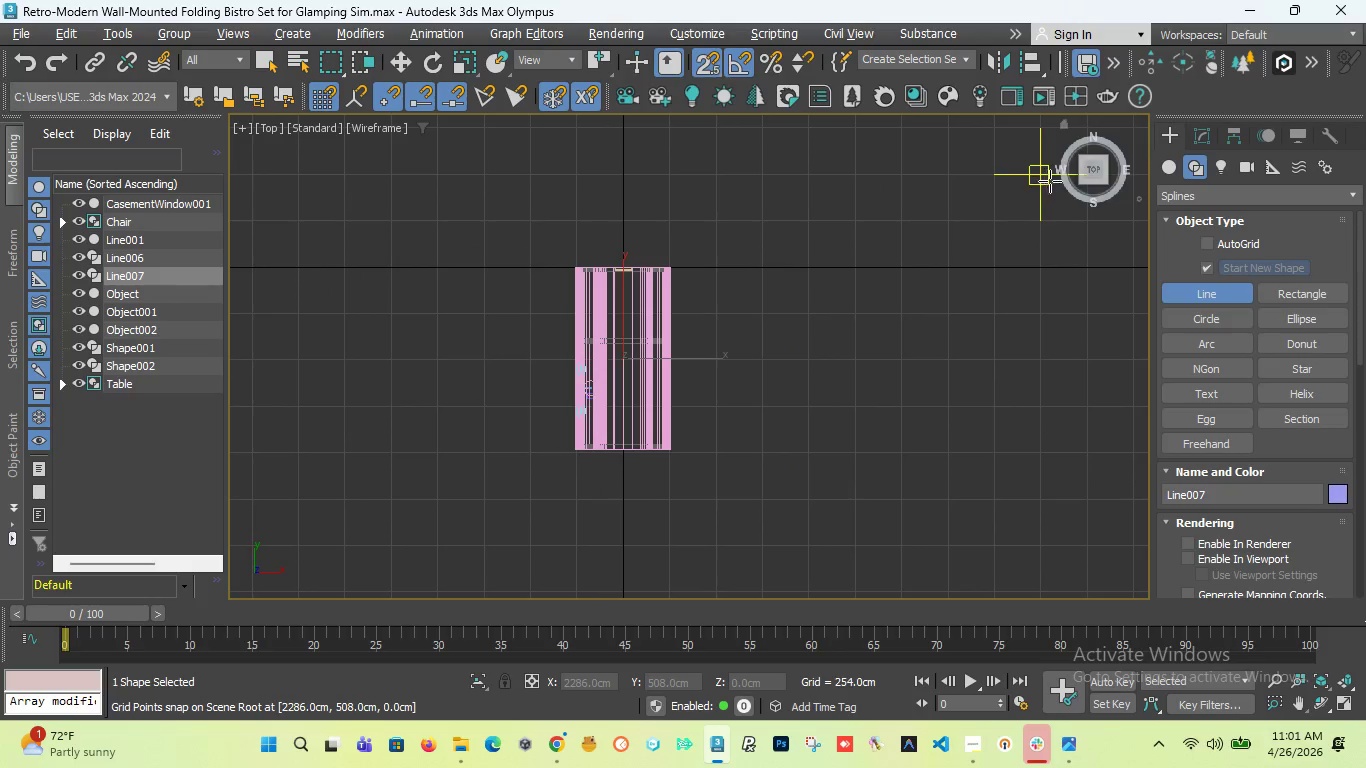 
left_click_drag(start_coordinate=[1090, 176], to_coordinate=[1057, 121])
 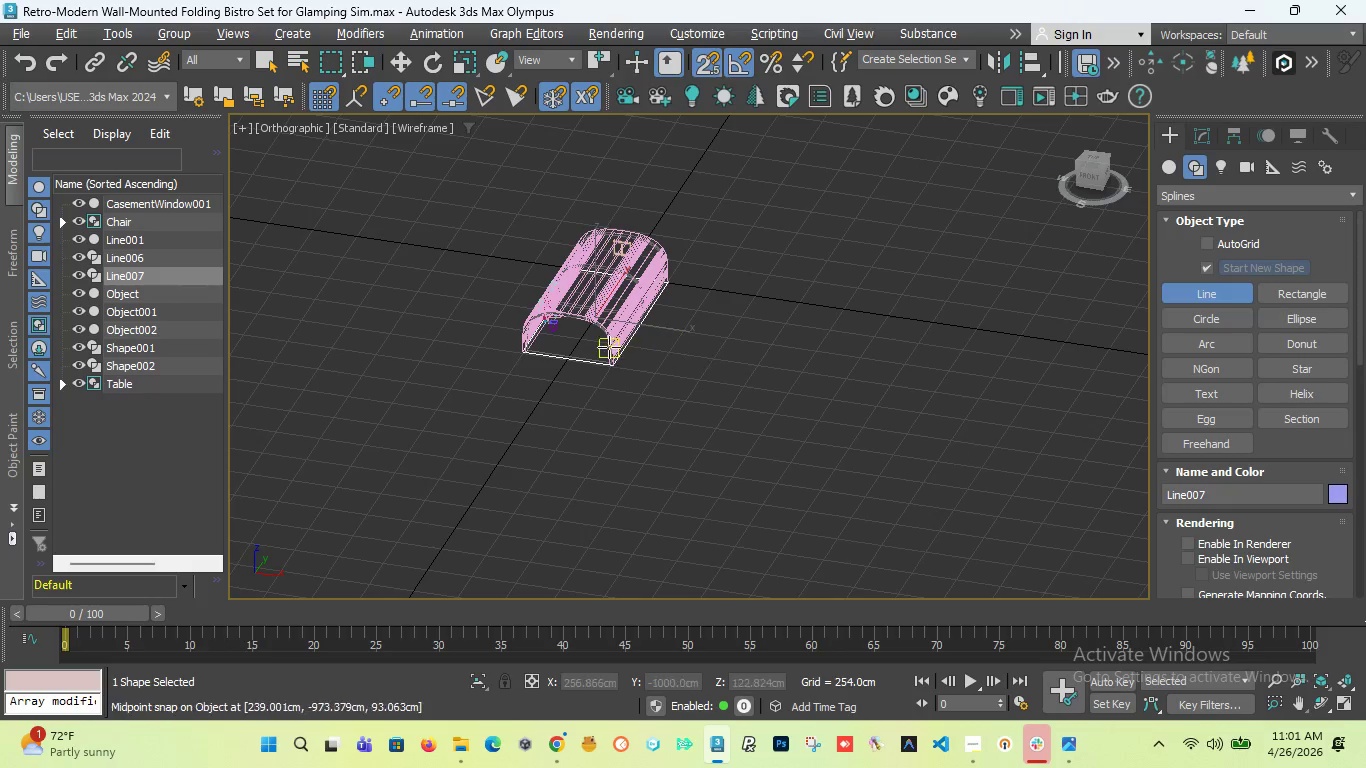 
scroll: coordinate [588, 349], scroll_direction: up, amount: 6.0
 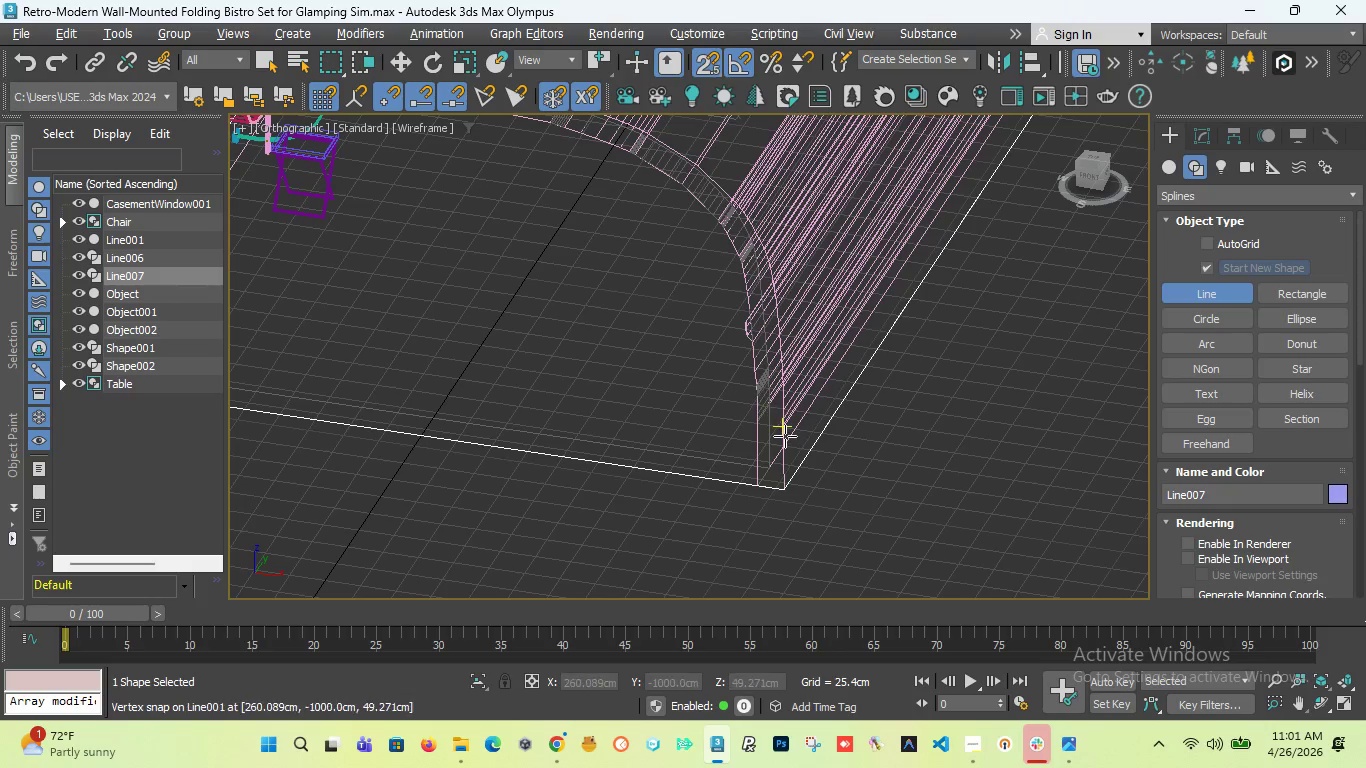 
scroll: coordinate [781, 451], scroll_direction: down, amount: 5.0
 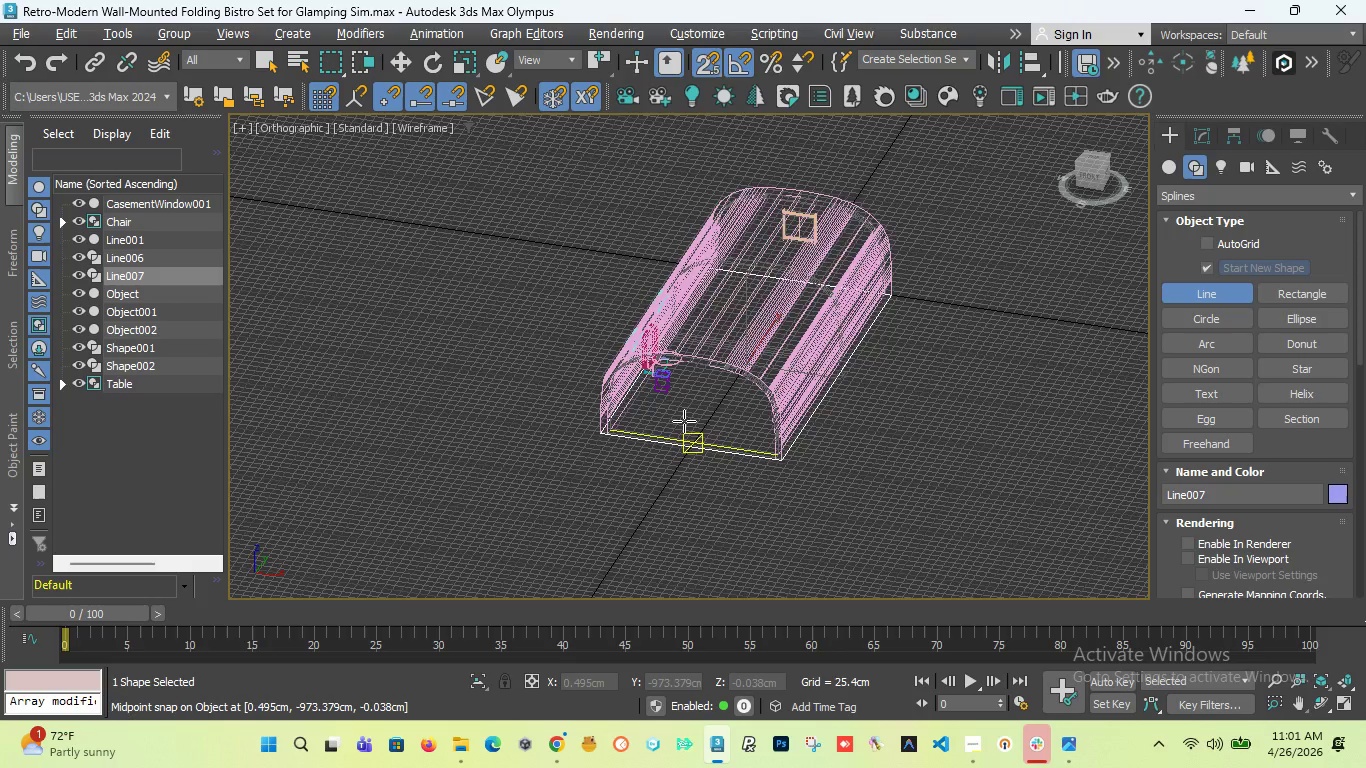 
scroll: coordinate [684, 421], scroll_direction: up, amount: 2.0
 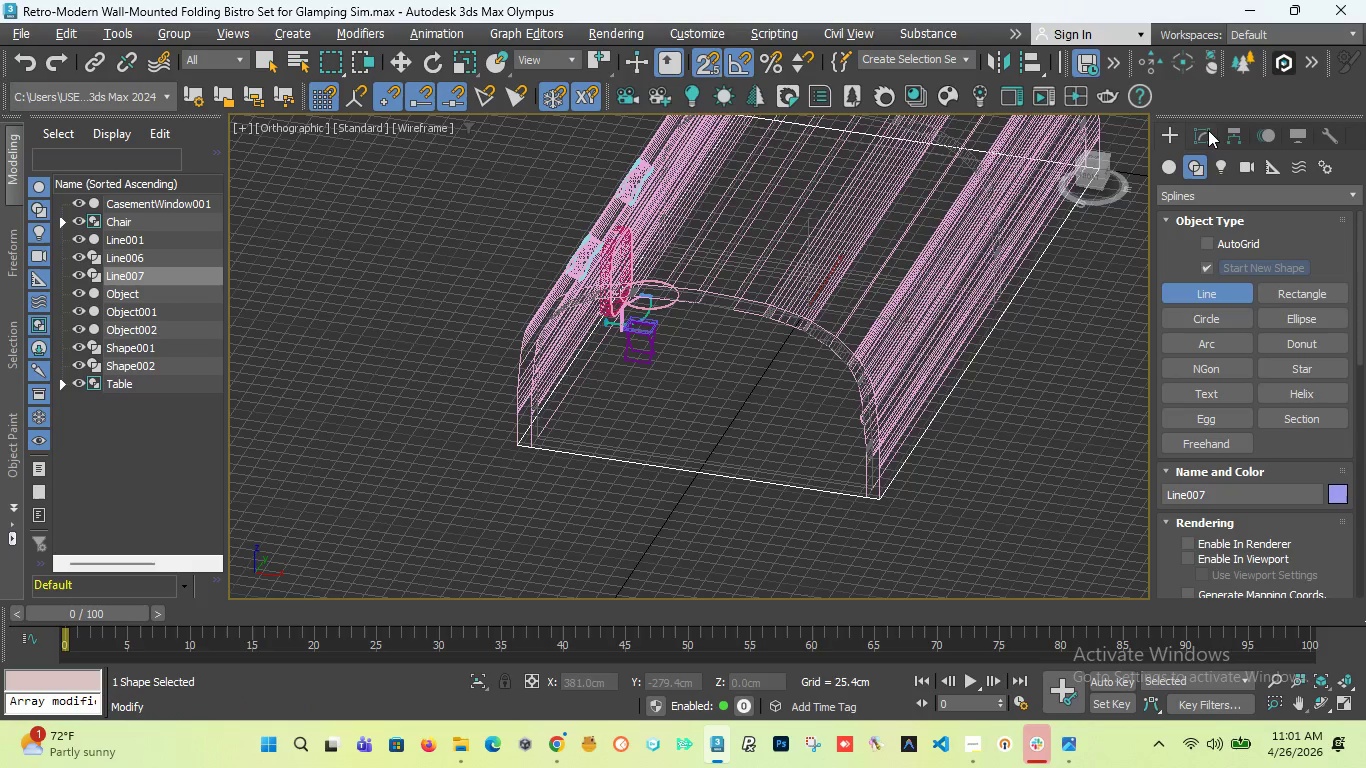 
wait(5.13)
 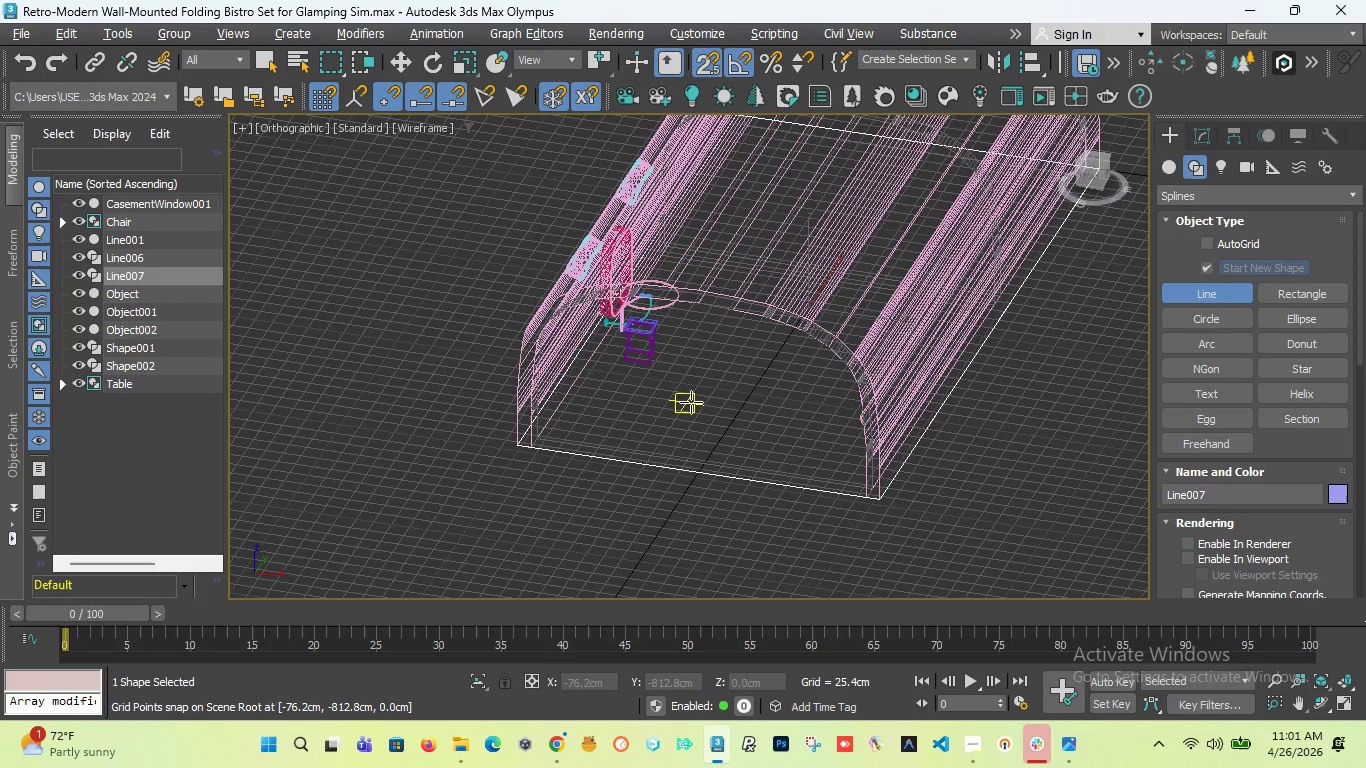 
left_click([1202, 134])
 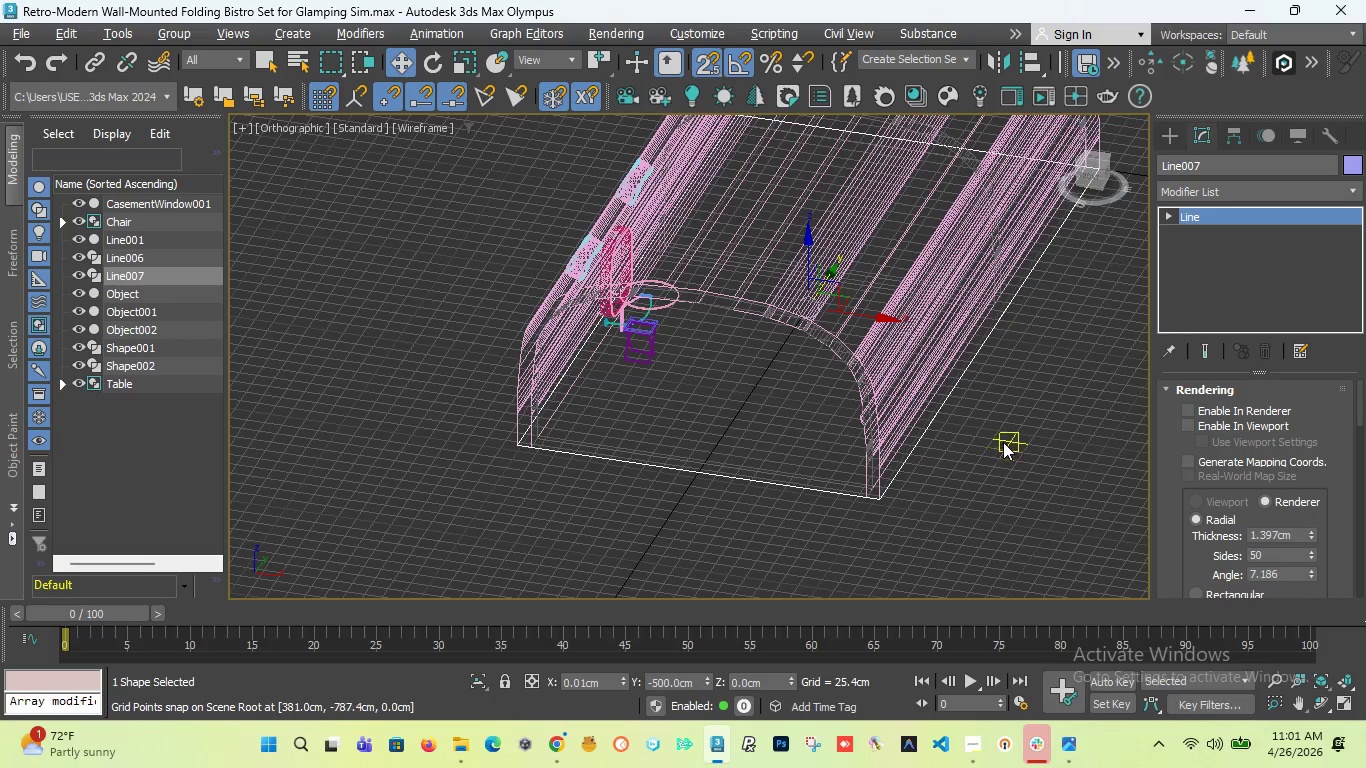 
scroll: coordinate [815, 389], scroll_direction: down, amount: 1.0
 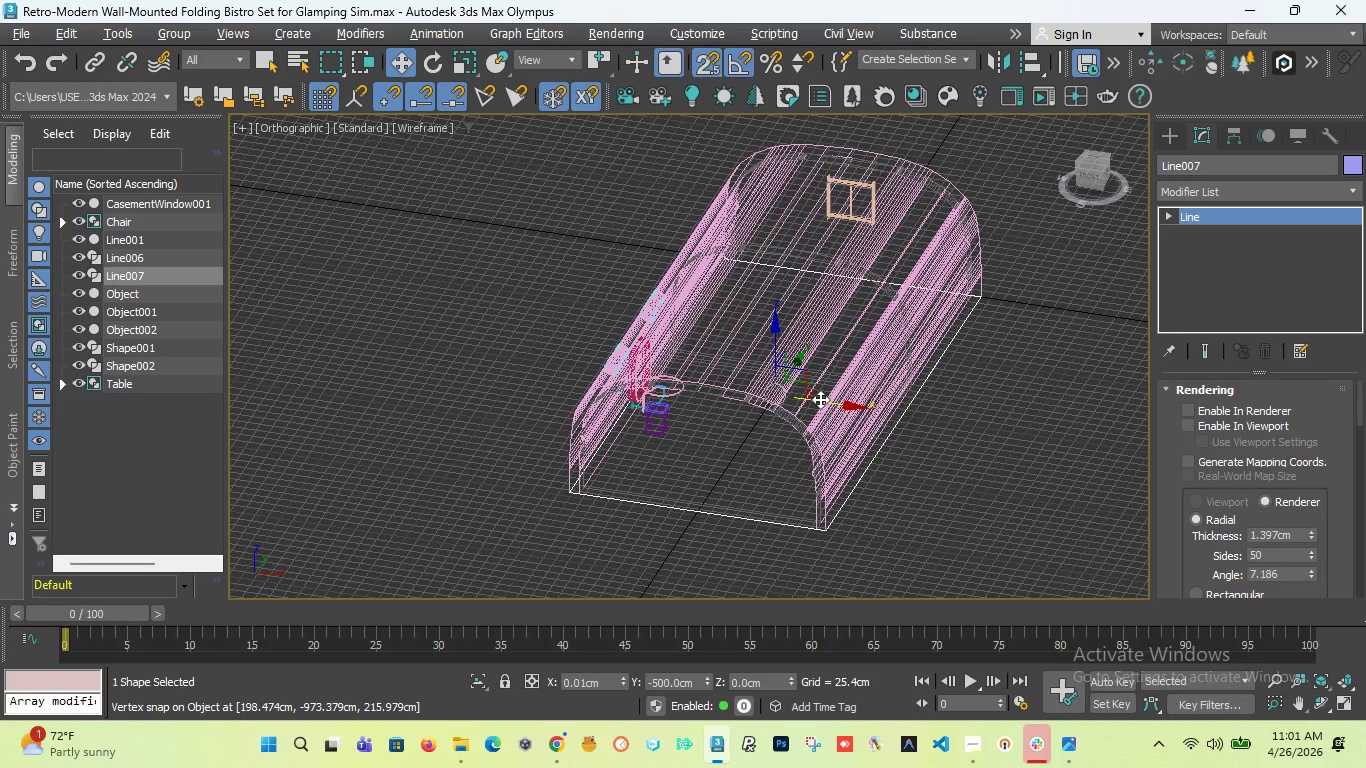 
type(ft)
 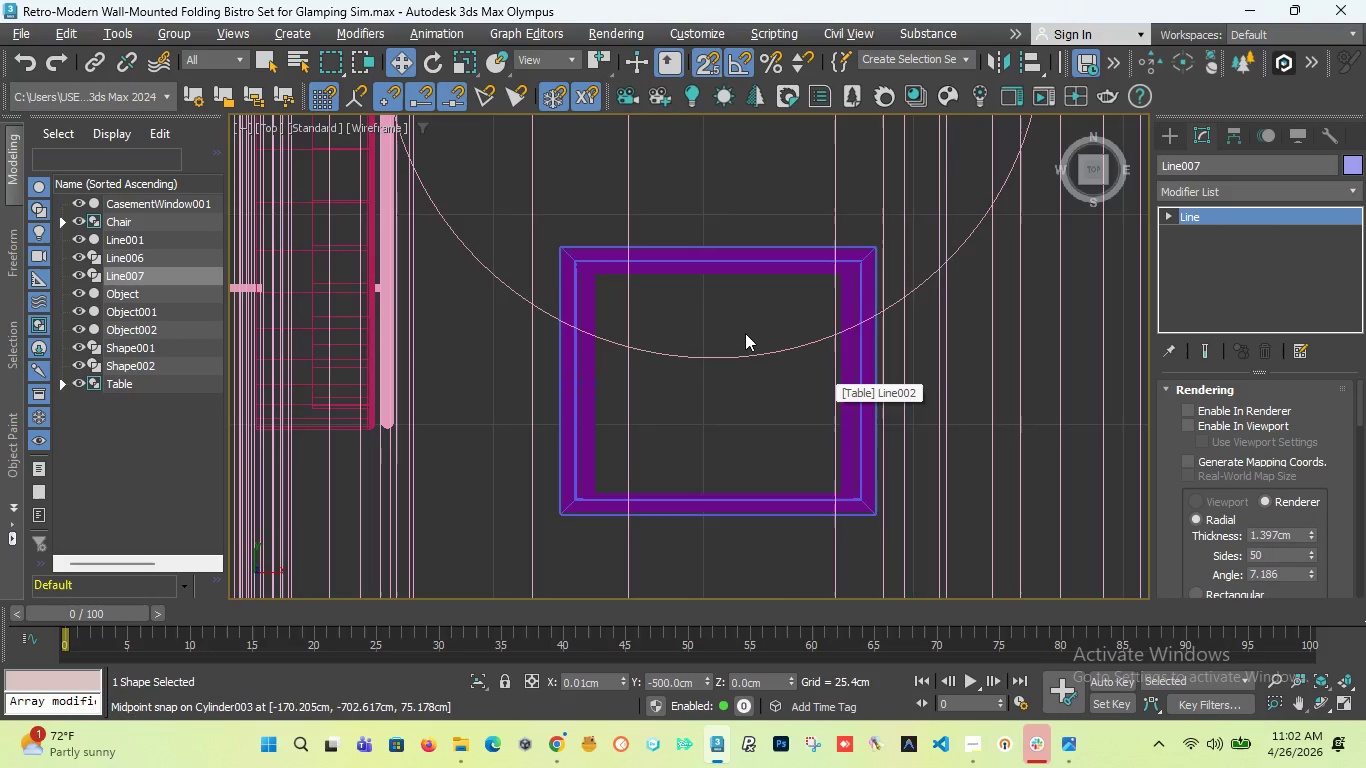 
scroll: coordinate [756, 293], scroll_direction: down, amount: 12.0
 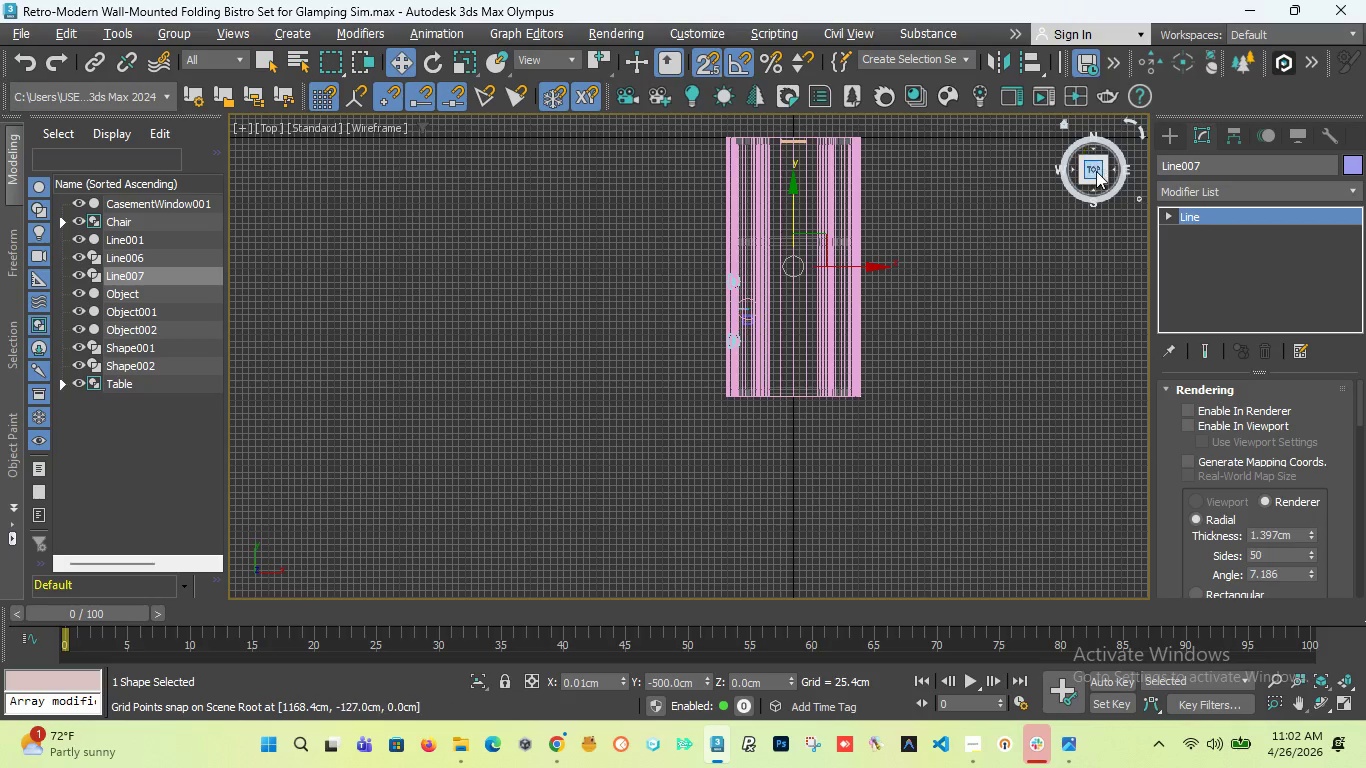 
left_click_drag(start_coordinate=[1096, 171], to_coordinate=[1065, 127])
 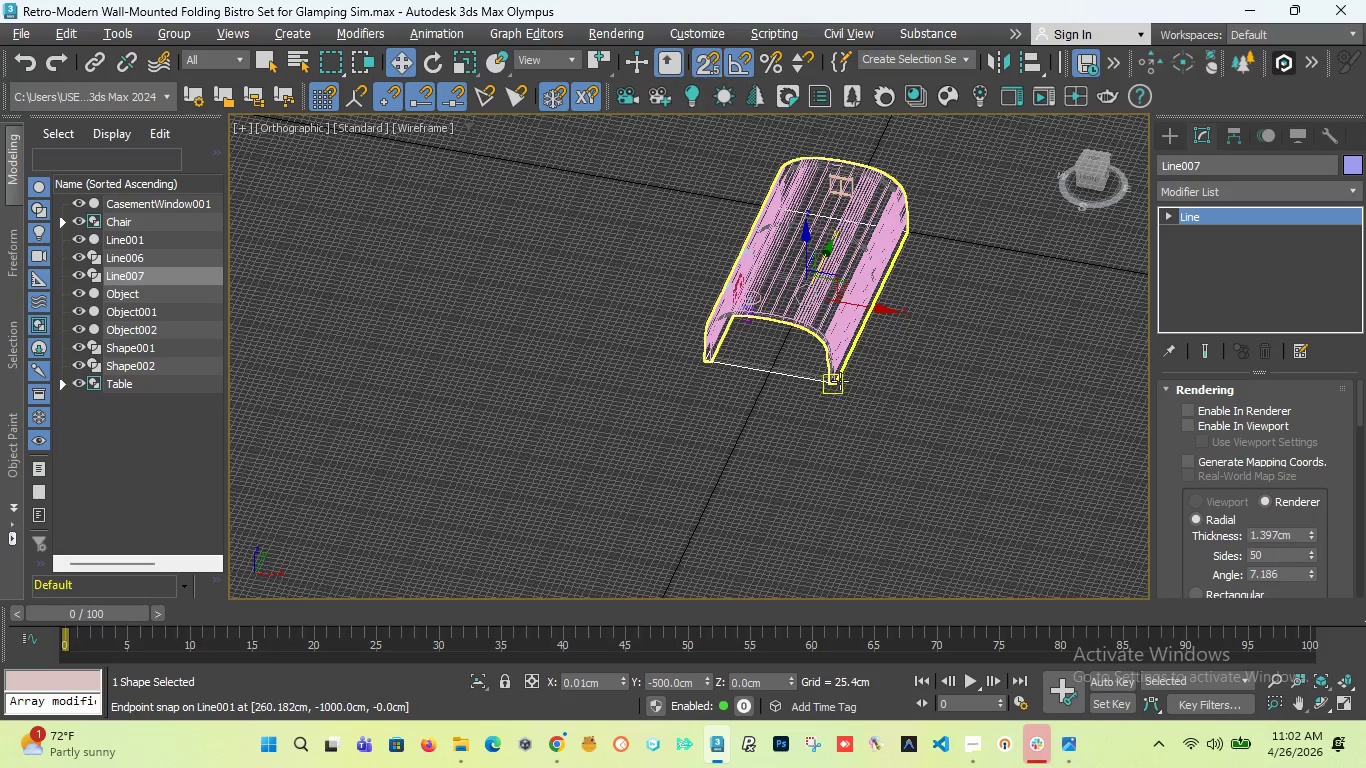 
scroll: coordinate [779, 383], scroll_direction: up, amount: 7.0
 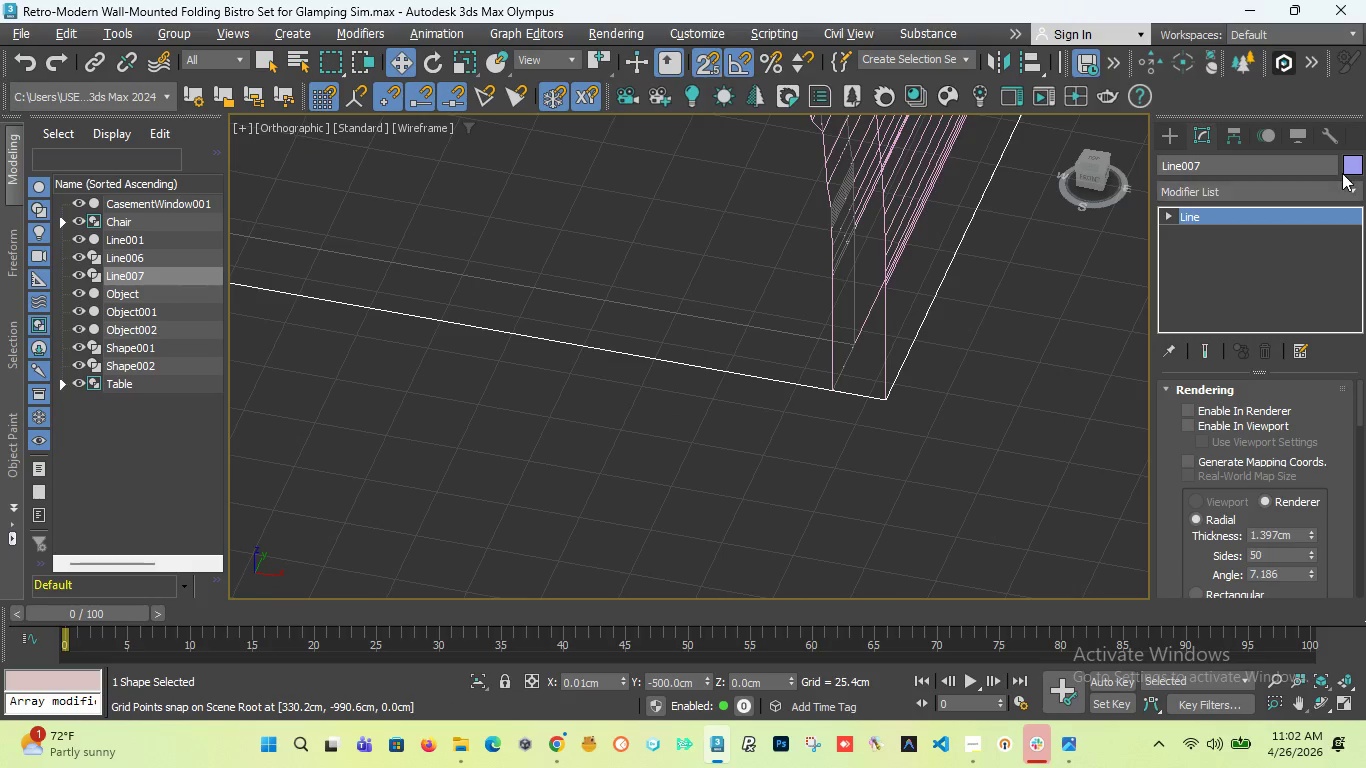 
left_click([1339, 189])
 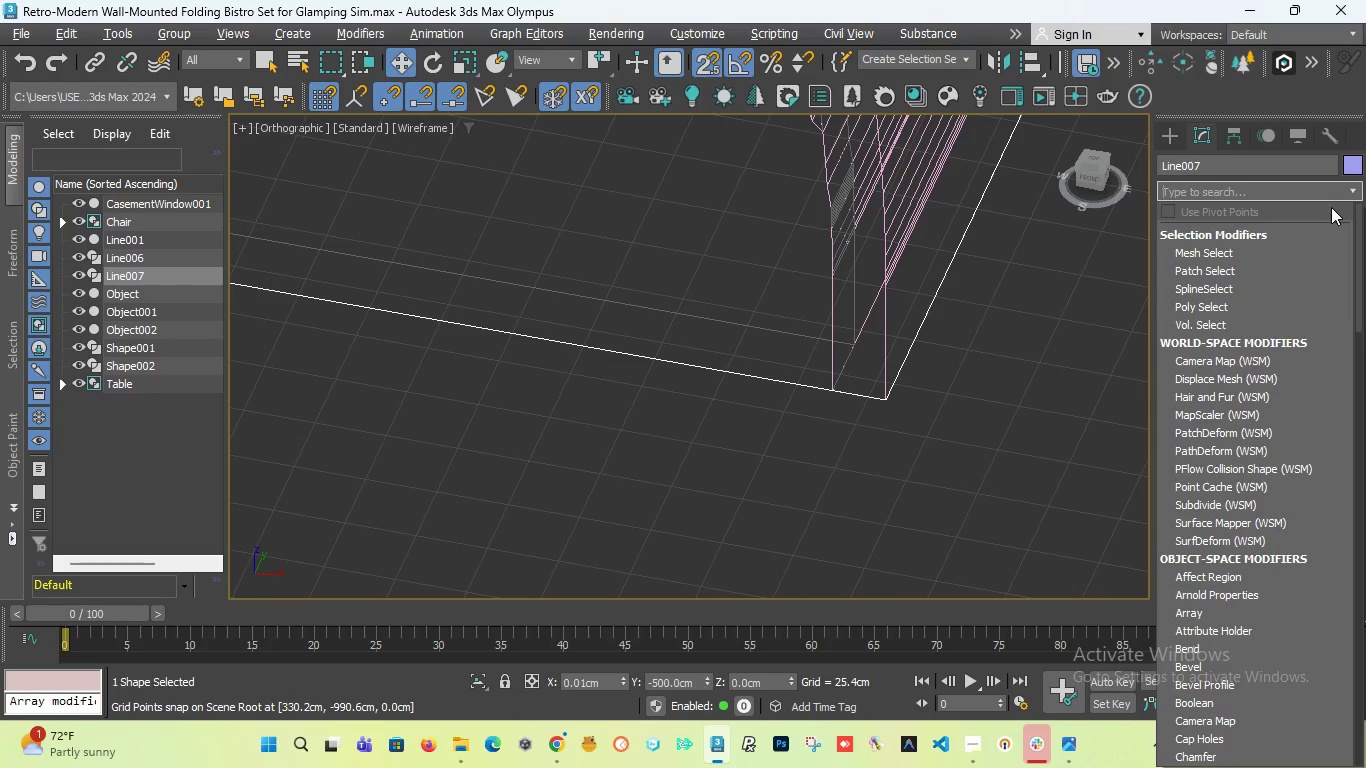 
type(fl)
 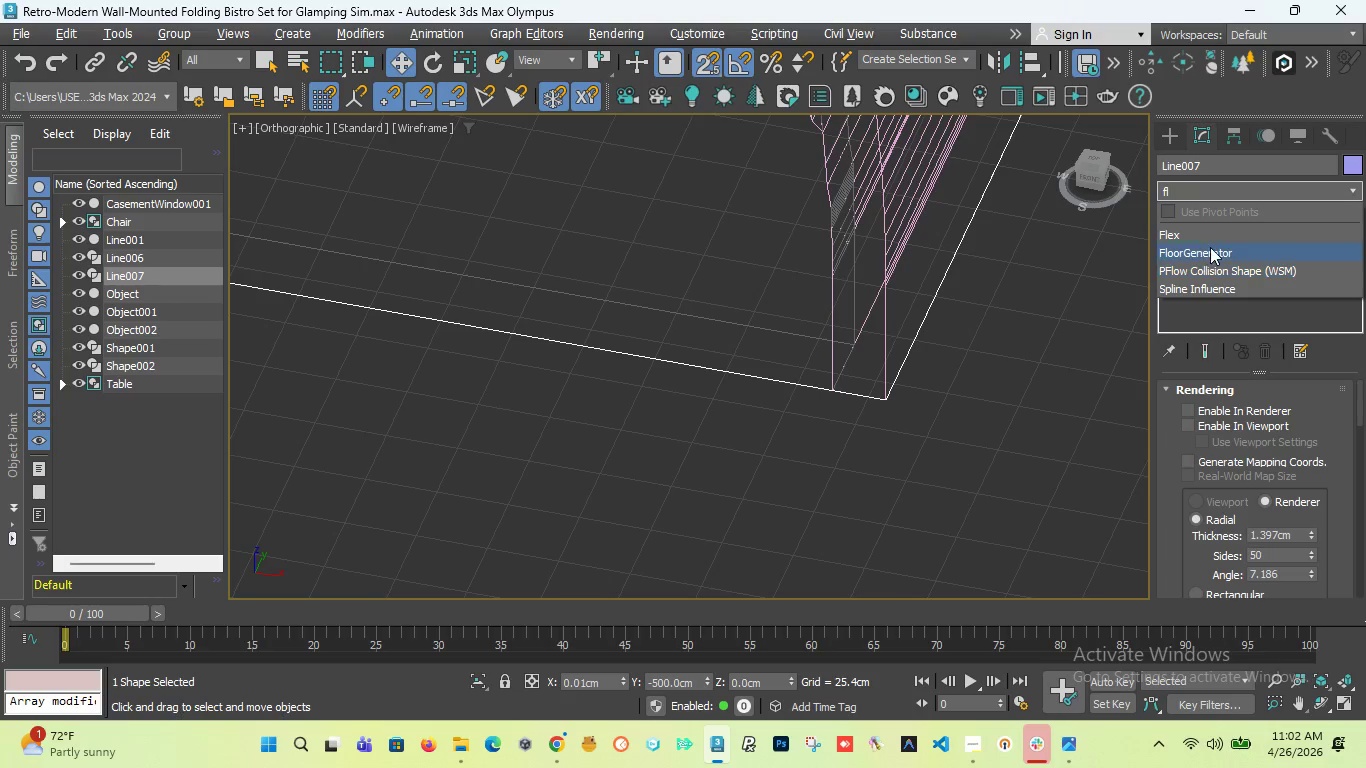 
left_click([1208, 250])
 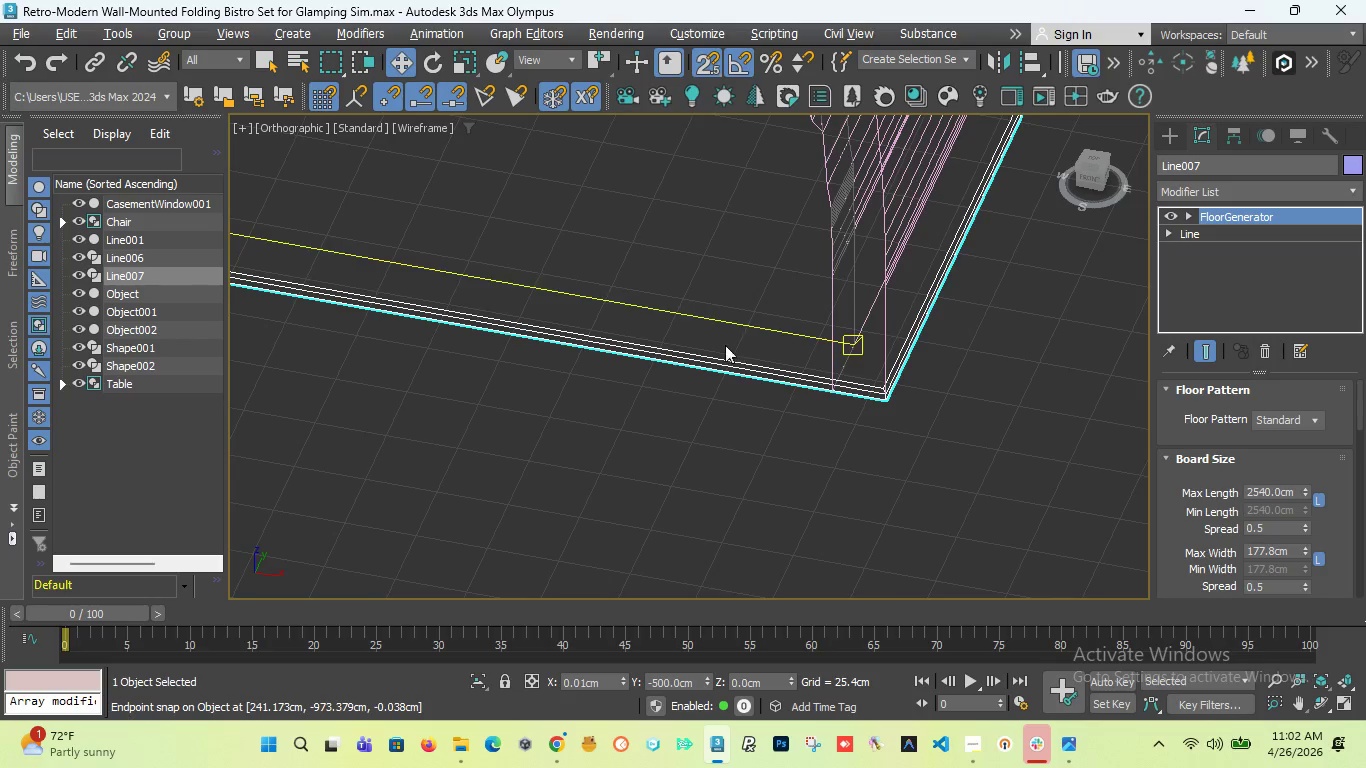 
scroll: coordinate [660, 304], scroll_direction: down, amount: 7.0
 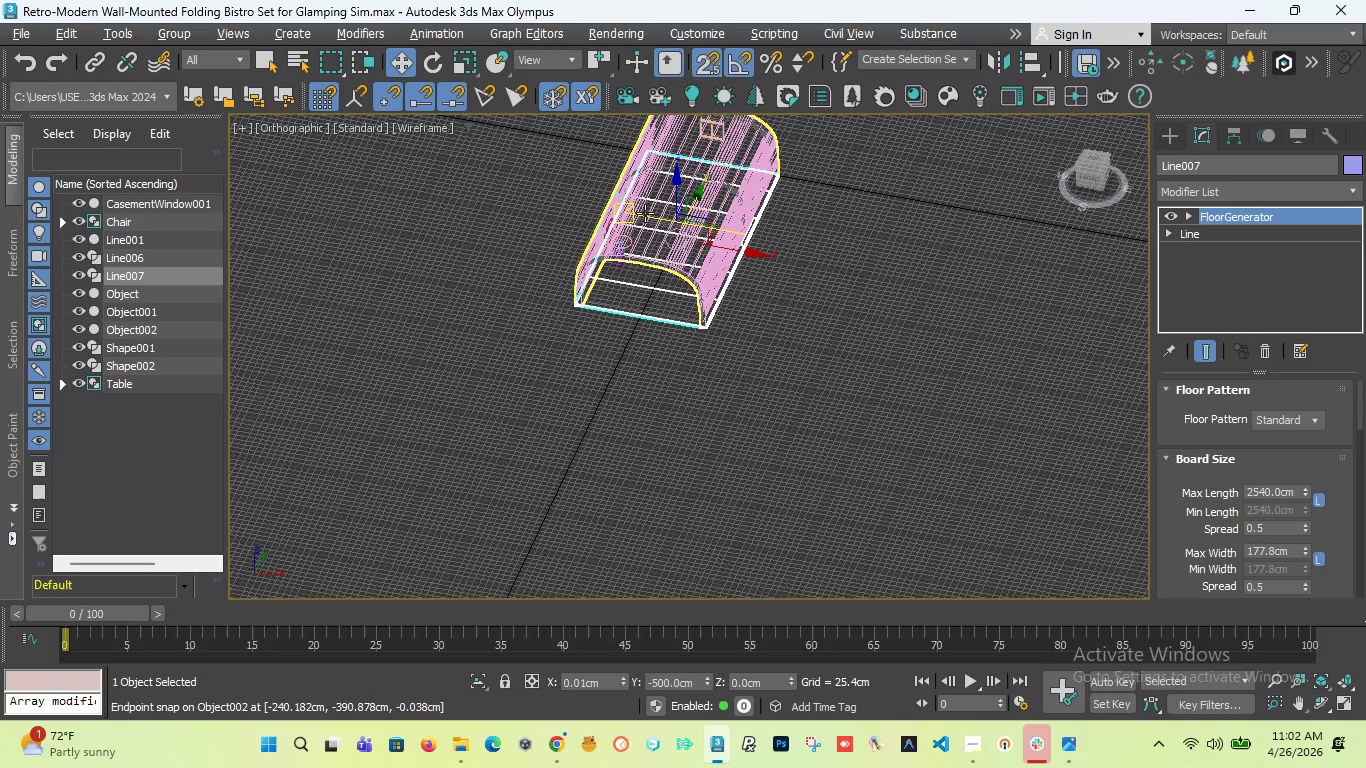 
scroll: coordinate [700, 322], scroll_direction: up, amount: 4.0
 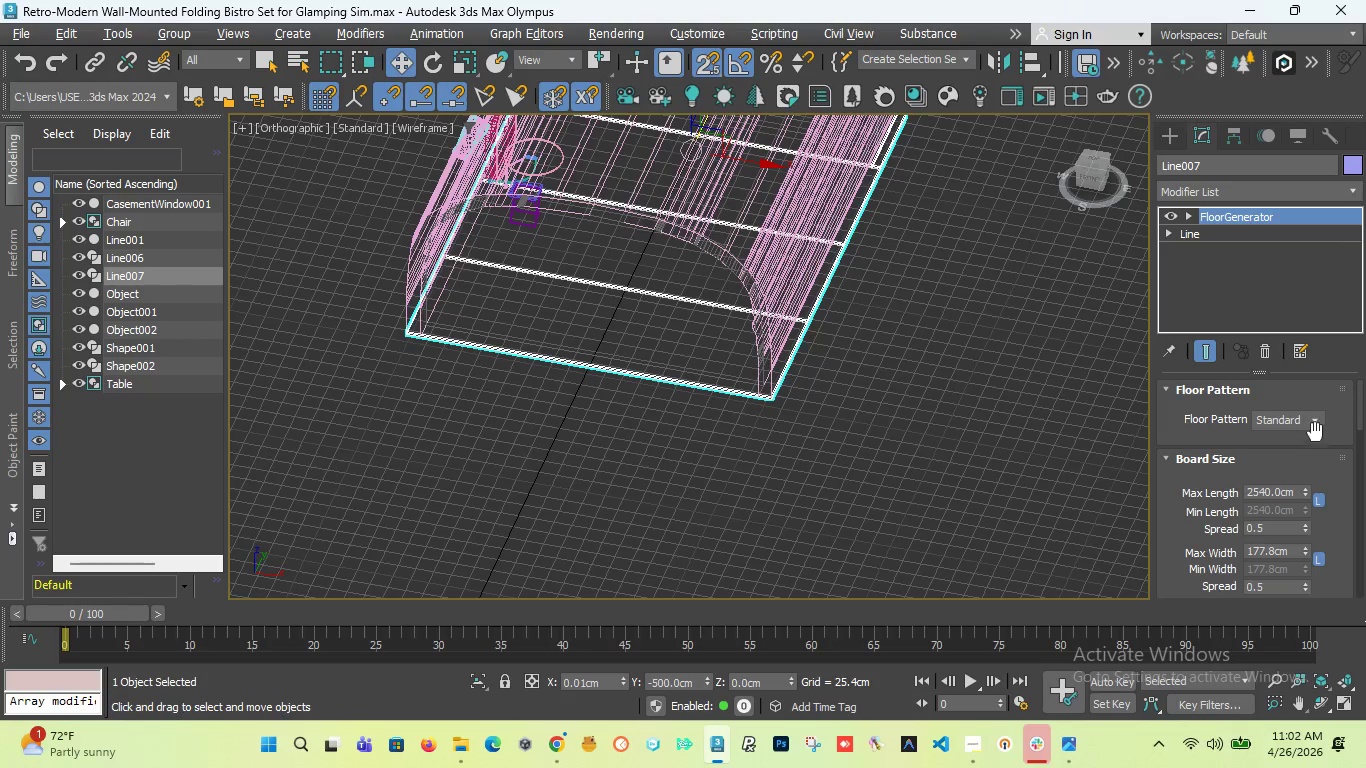 
wait(5.19)
 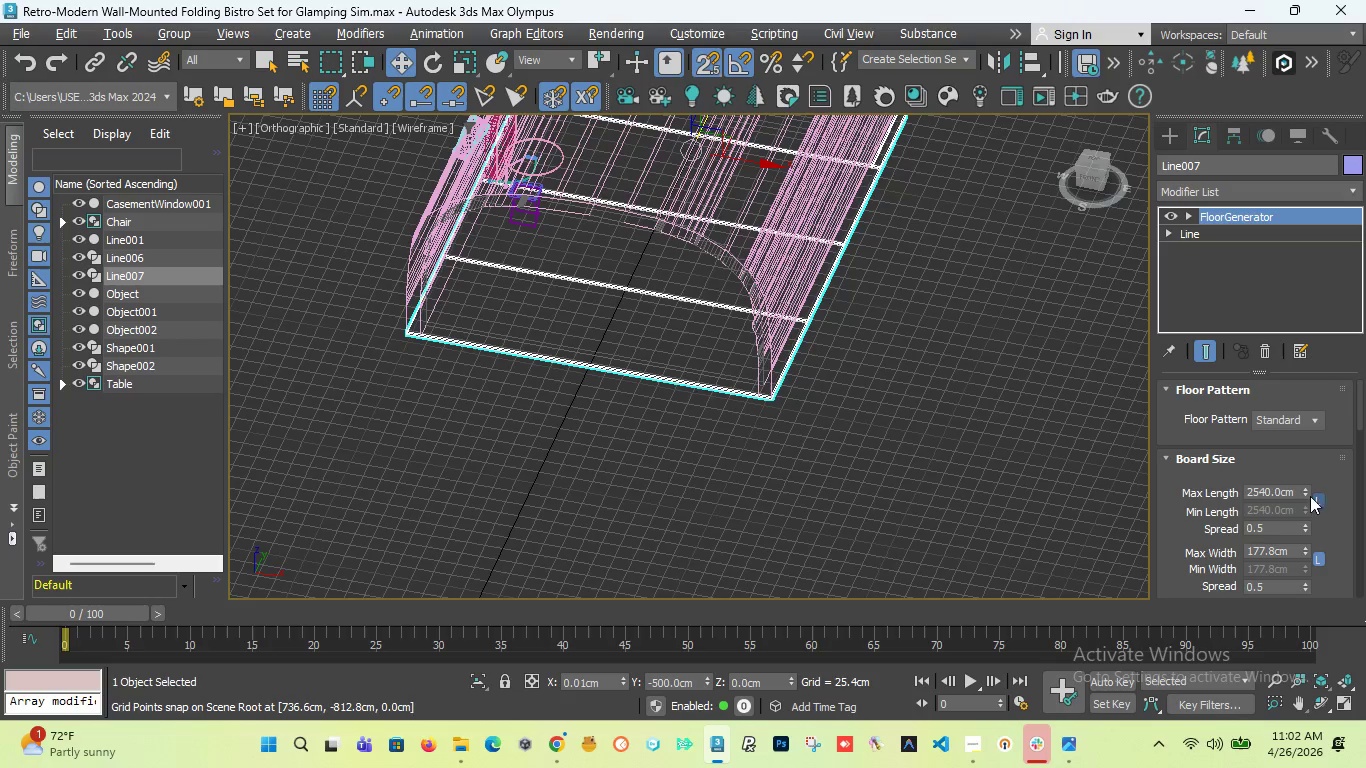 
left_click([1315, 425])
 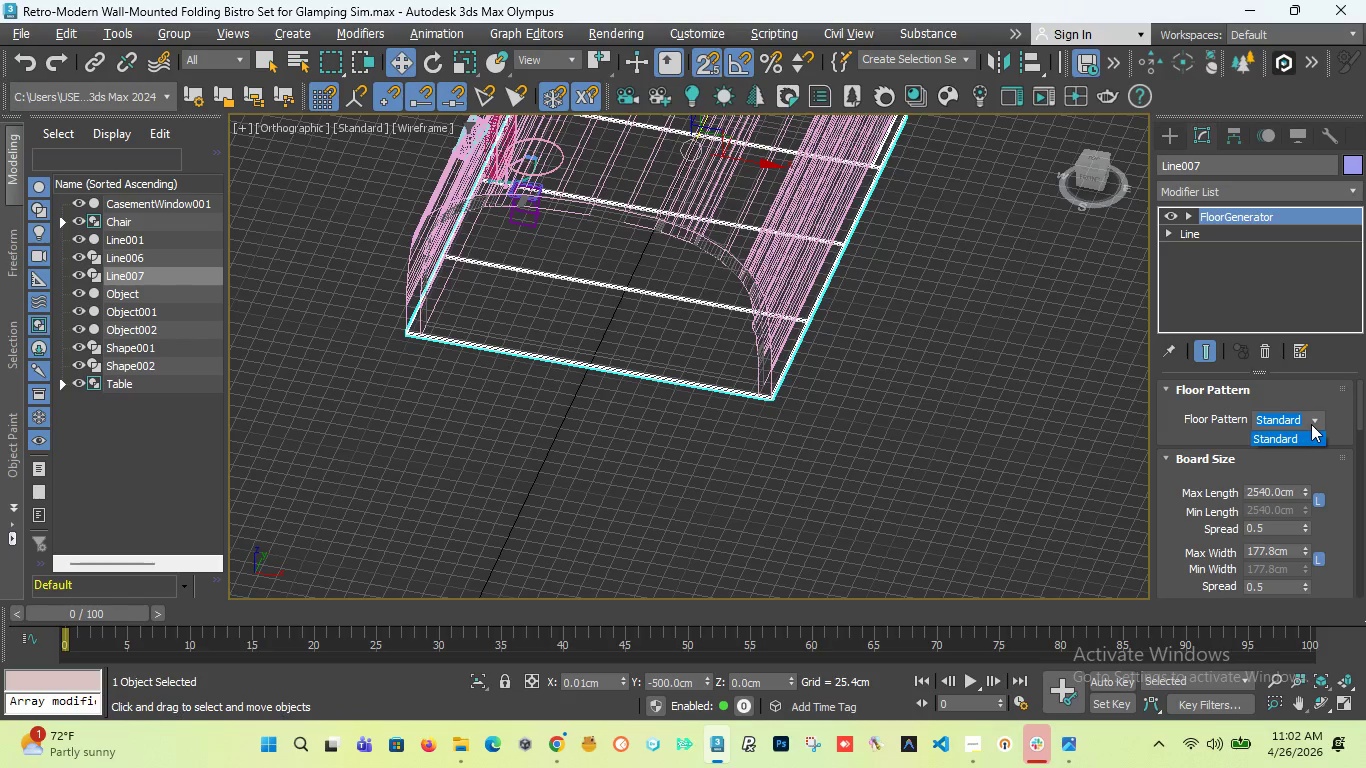 
left_click([1311, 424])
 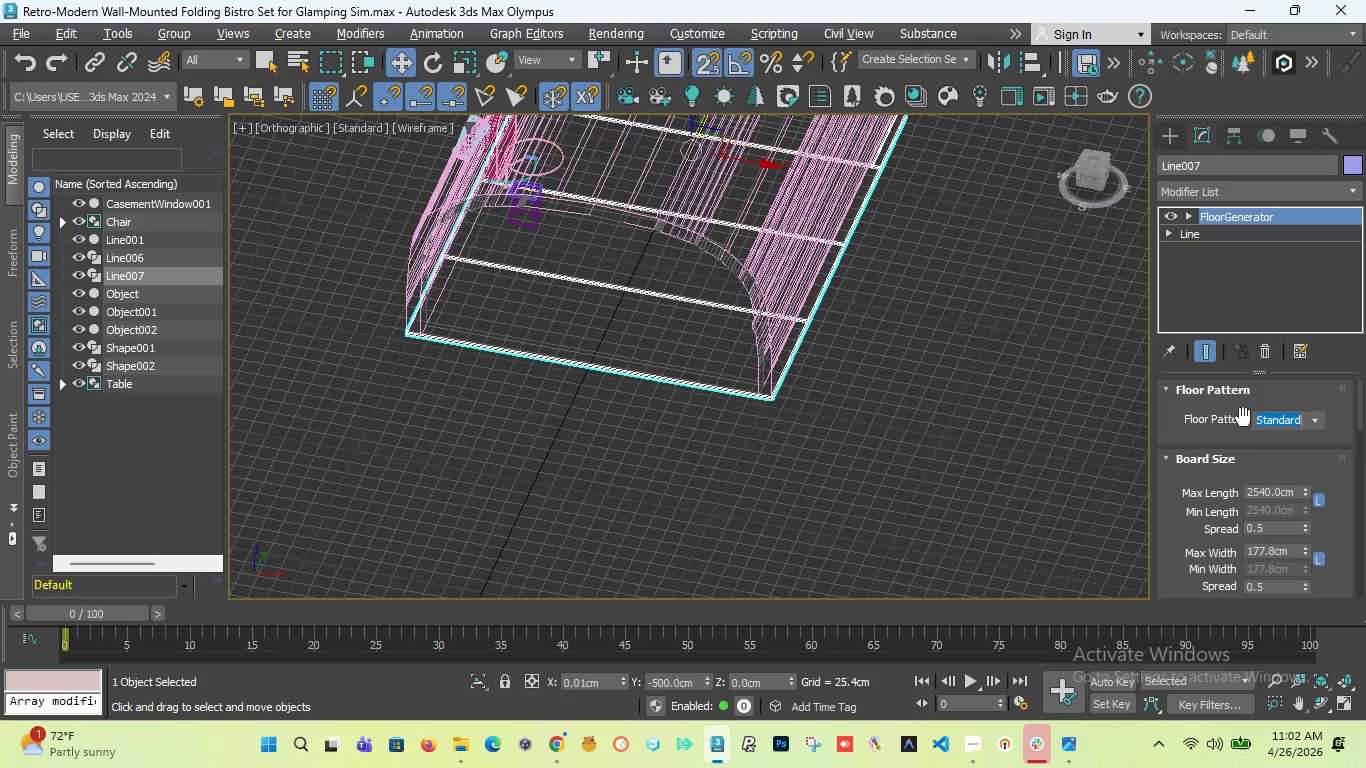 
left_click_drag(start_coordinate=[1293, 490], to_coordinate=[1212, 492])
 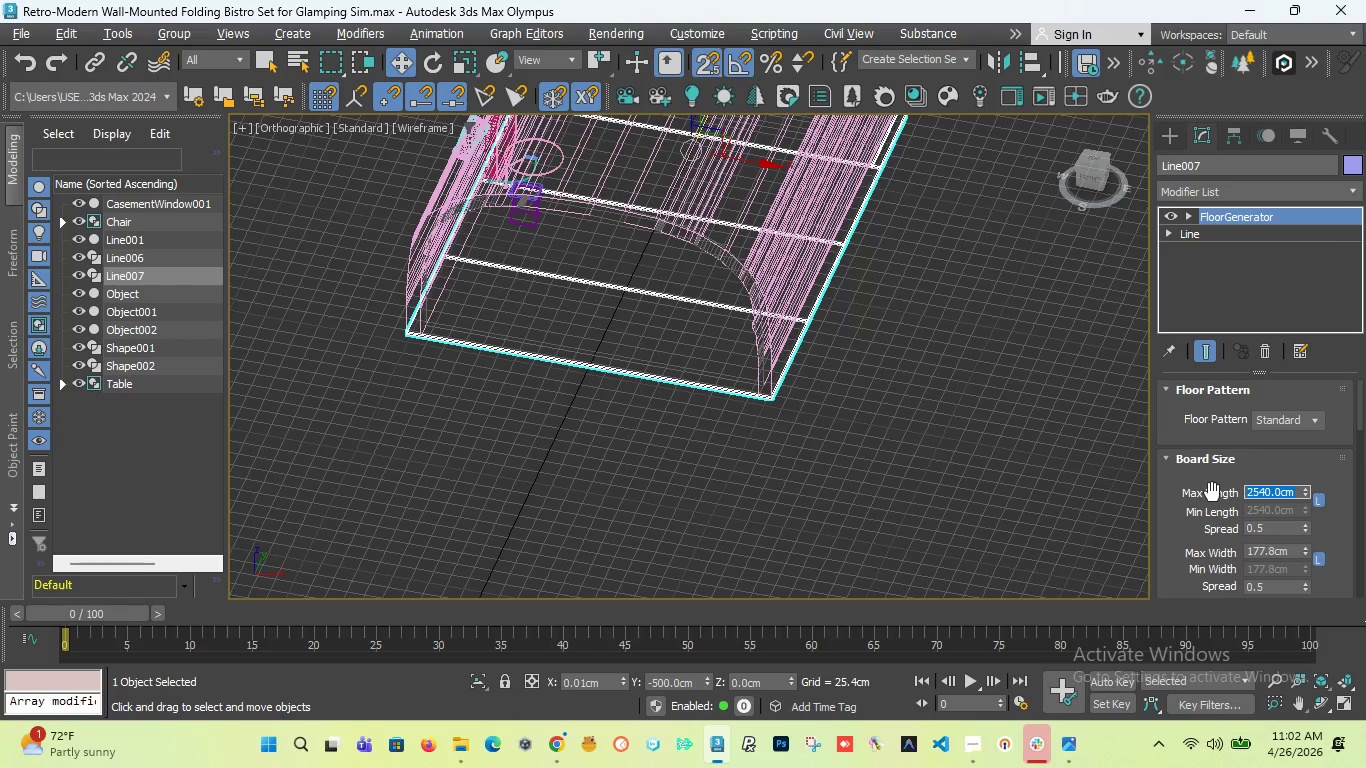 
key(1)
 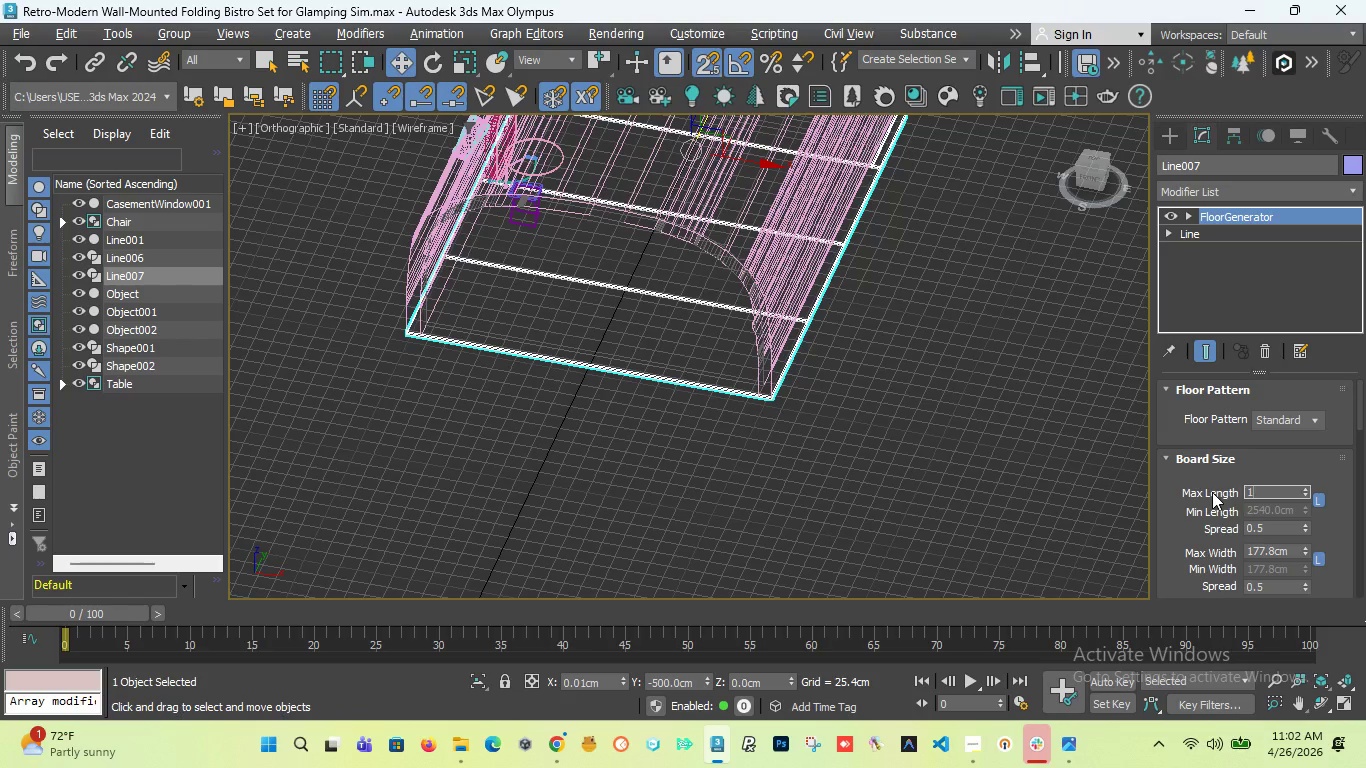 
type(00)
 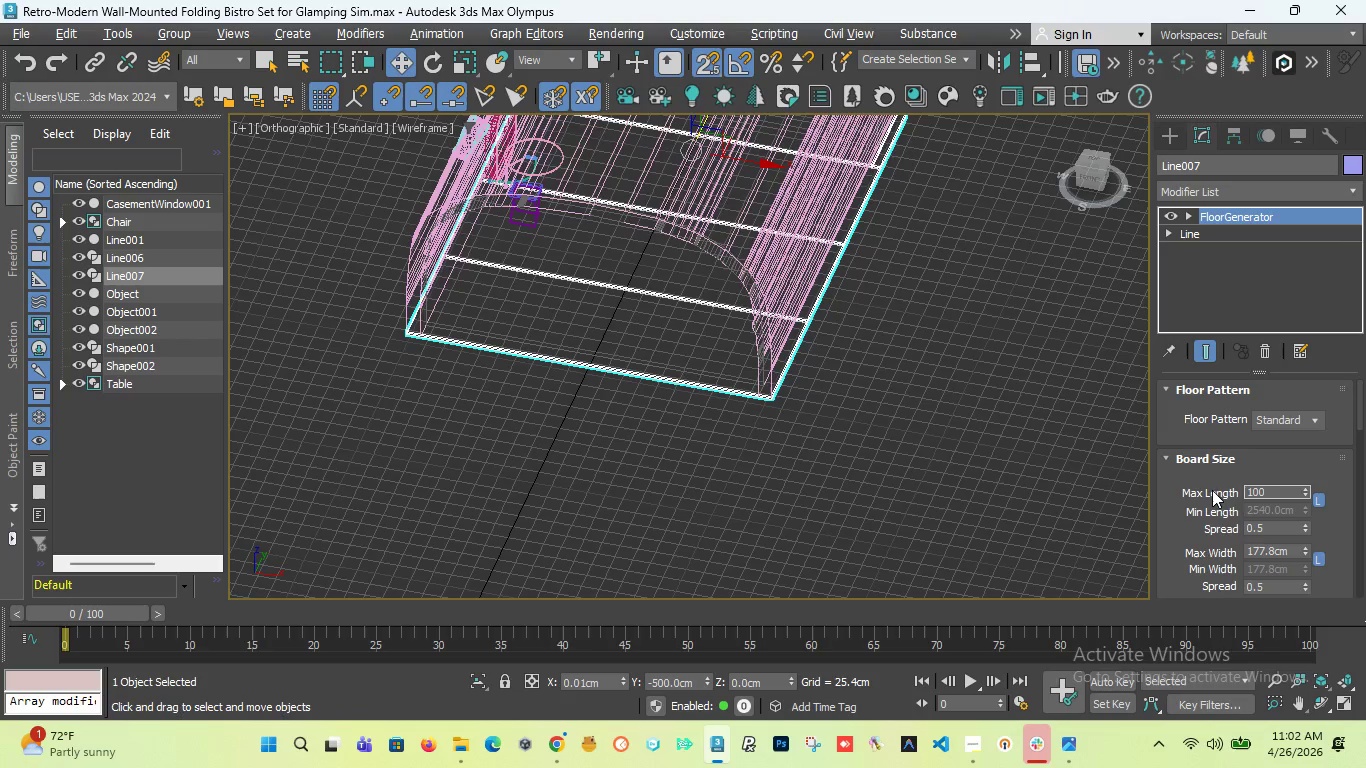 
scroll: coordinate [1243, 418], scroll_direction: up, amount: 3.0
 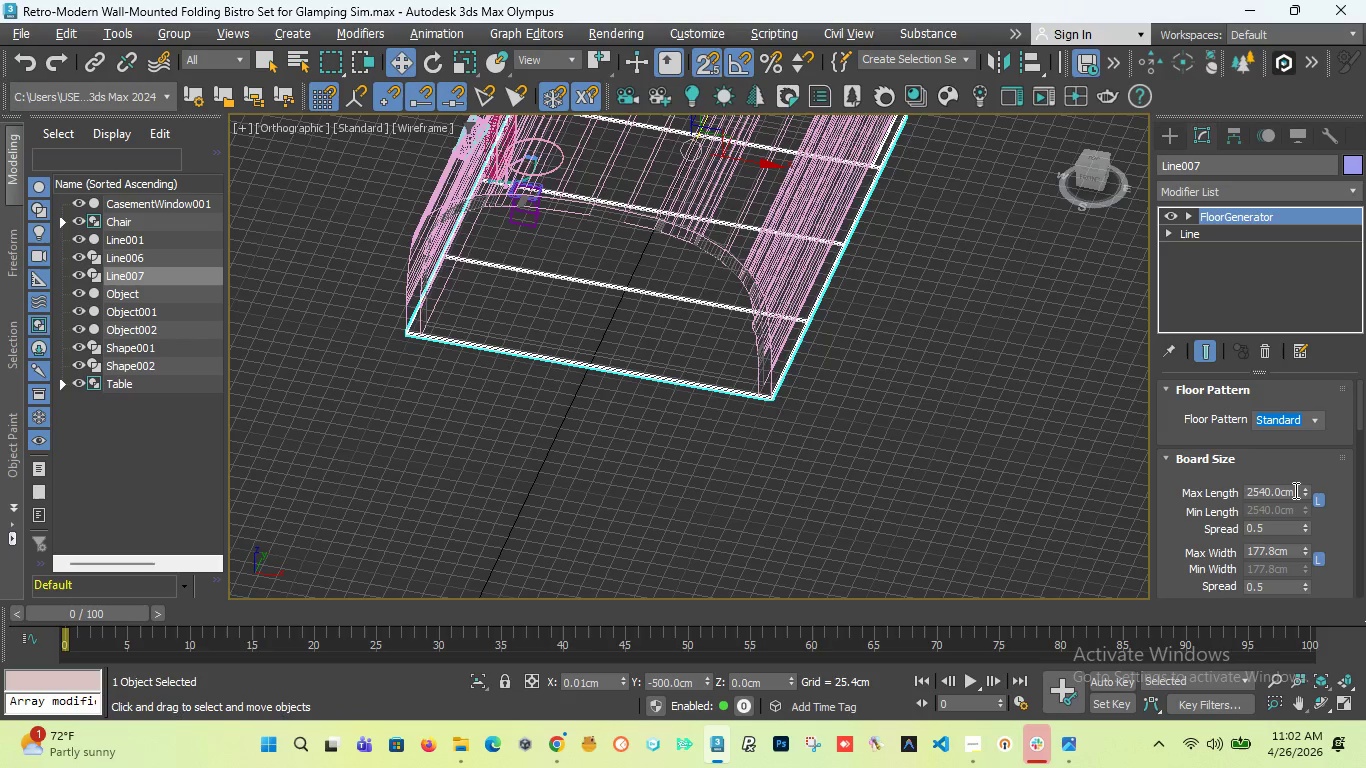 
key(Enter)
 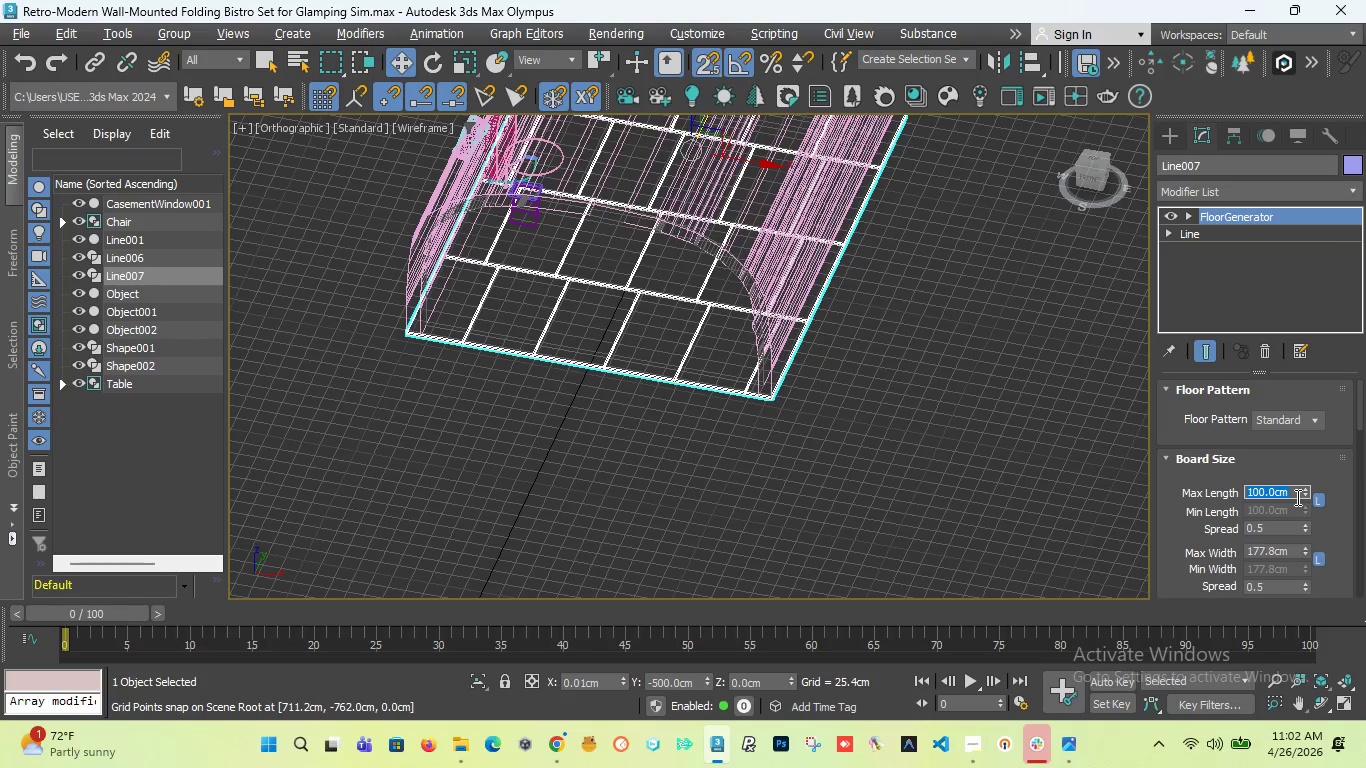 
left_click_drag(start_coordinate=[1289, 487], to_coordinate=[1196, 488])
 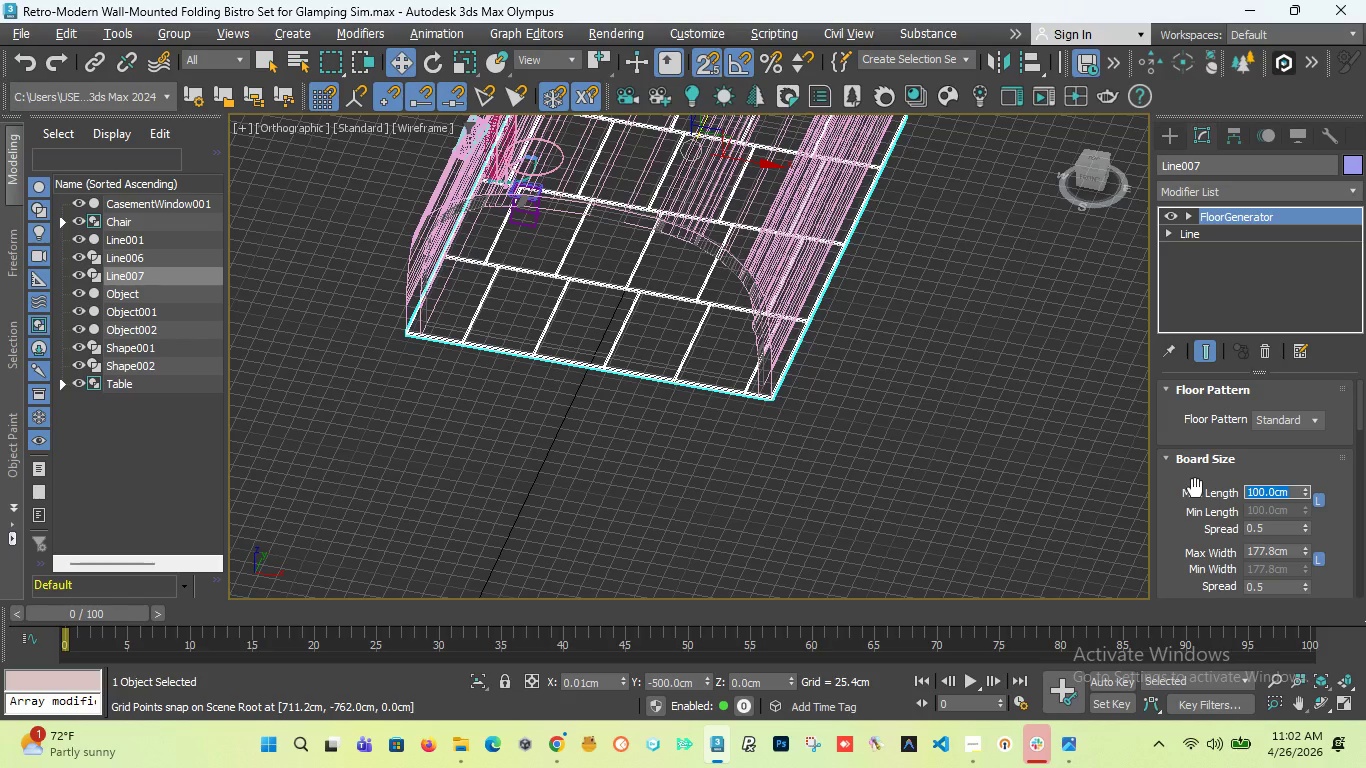 
type(10)
 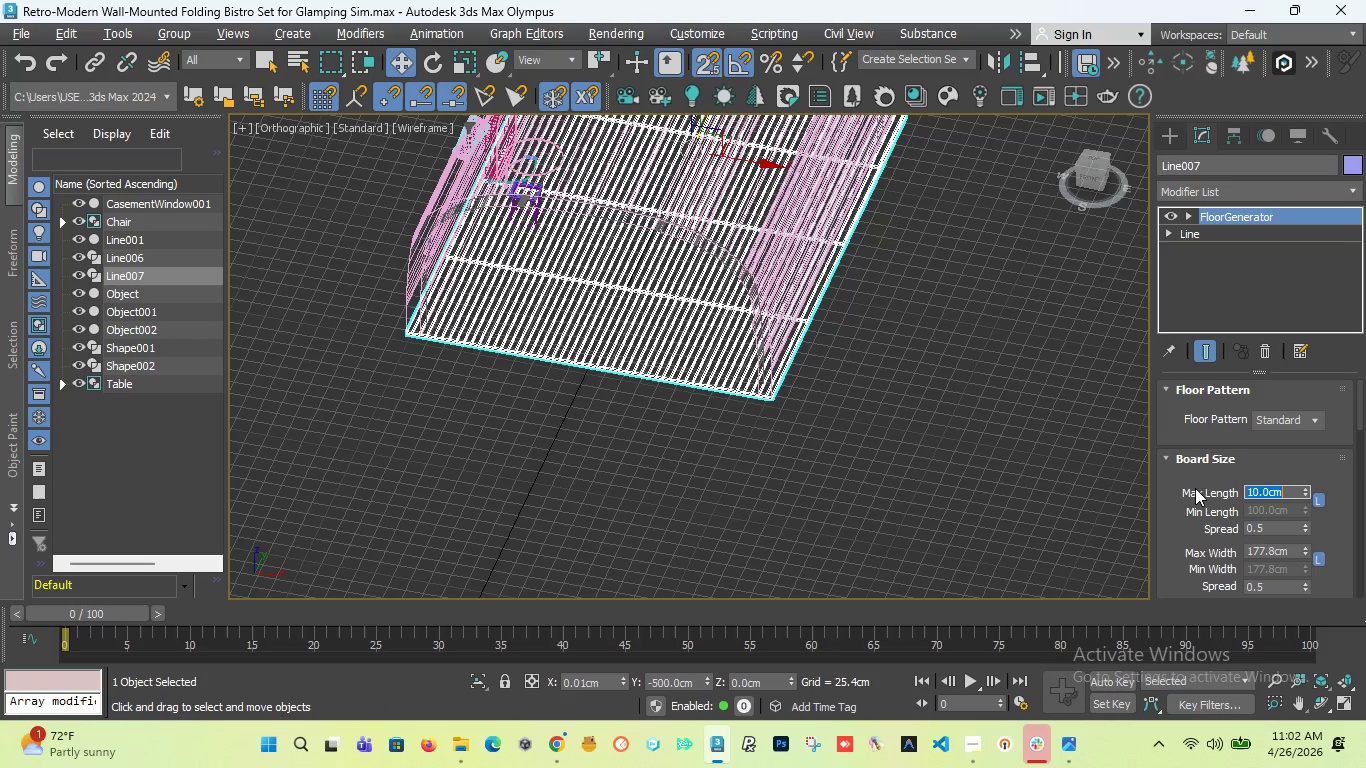 
key(Enter)
 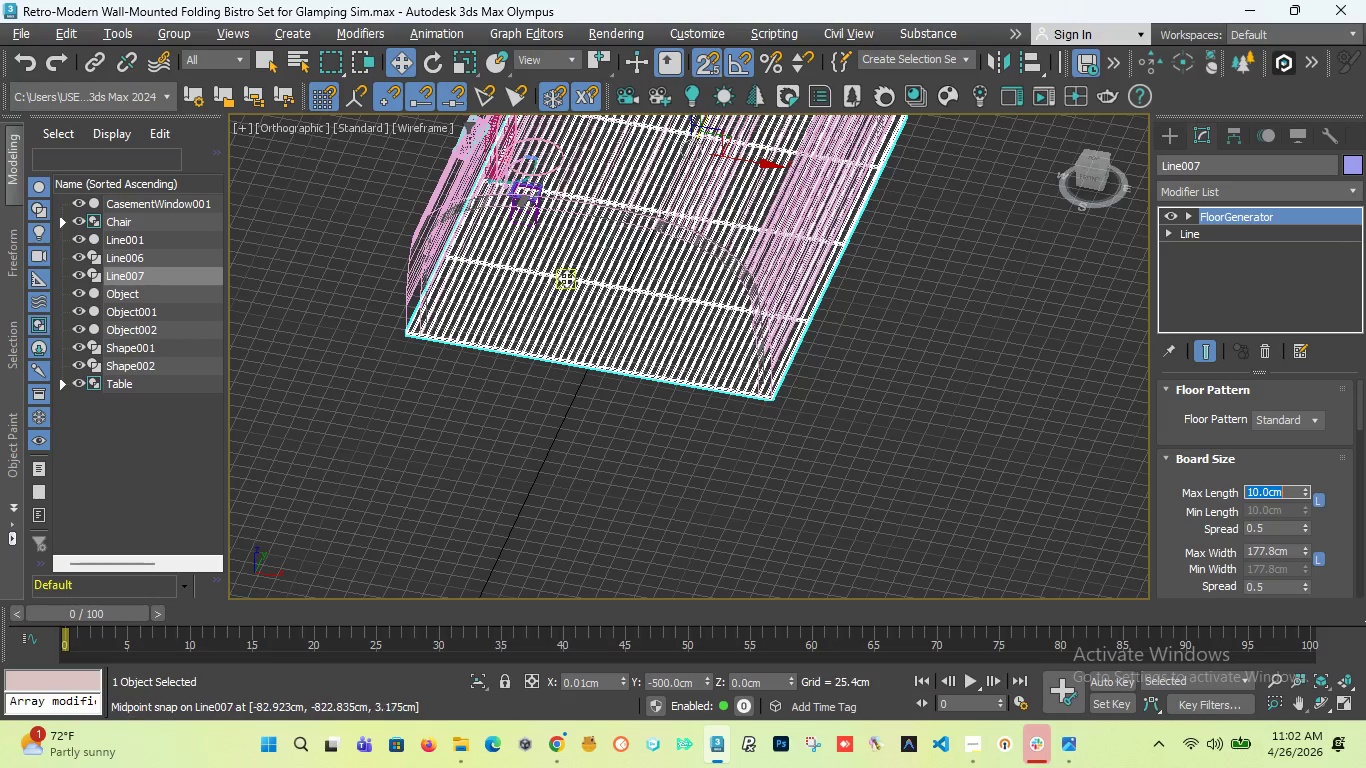 
scroll: coordinate [561, 307], scroll_direction: up, amount: 4.0
 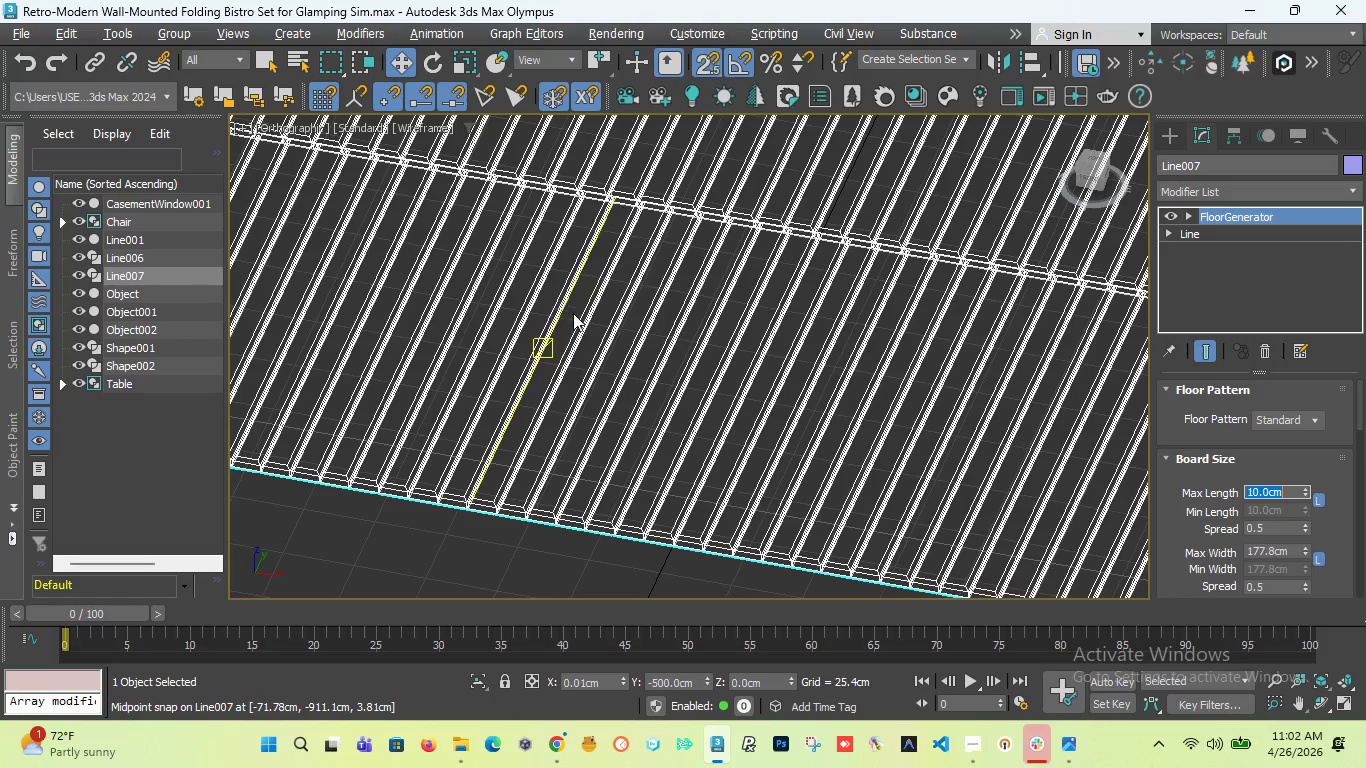 
scroll: coordinate [585, 309], scroll_direction: down, amount: 1.0
 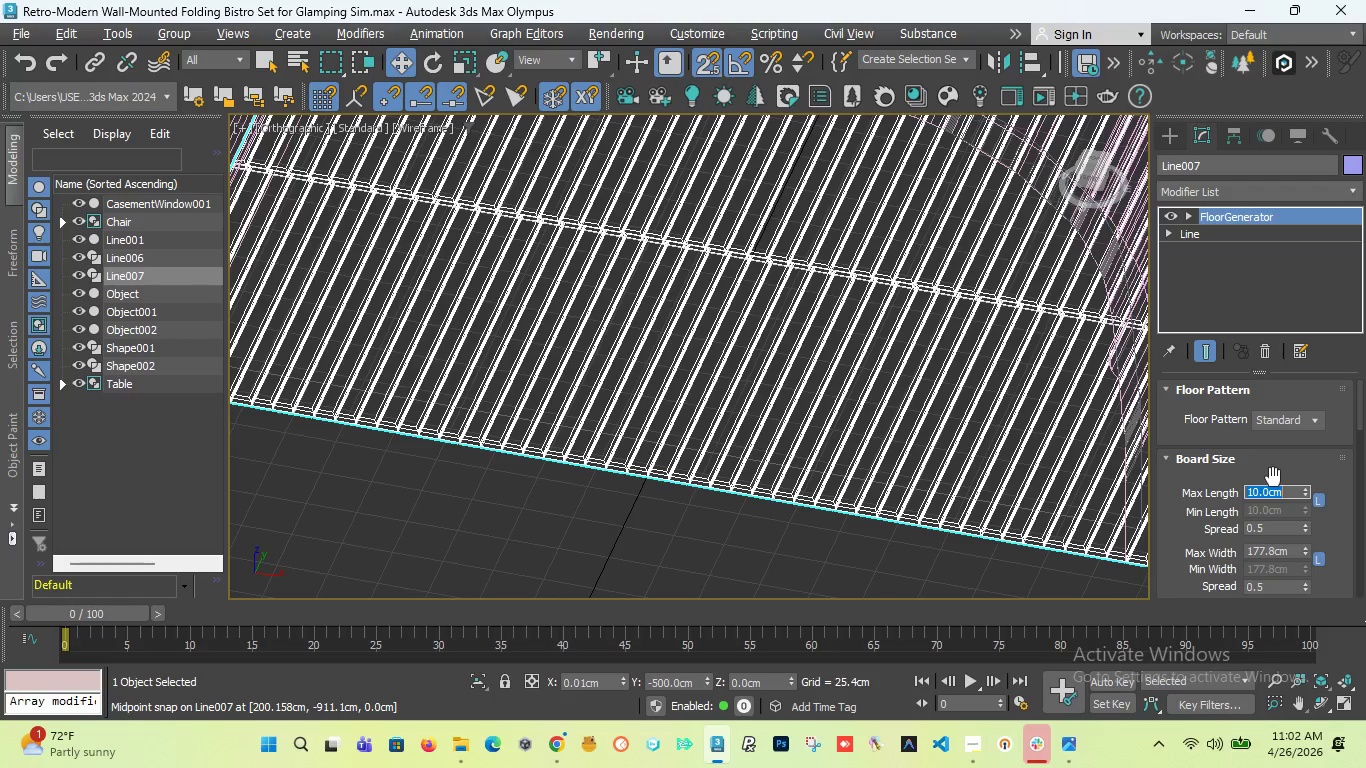 
type(20)
 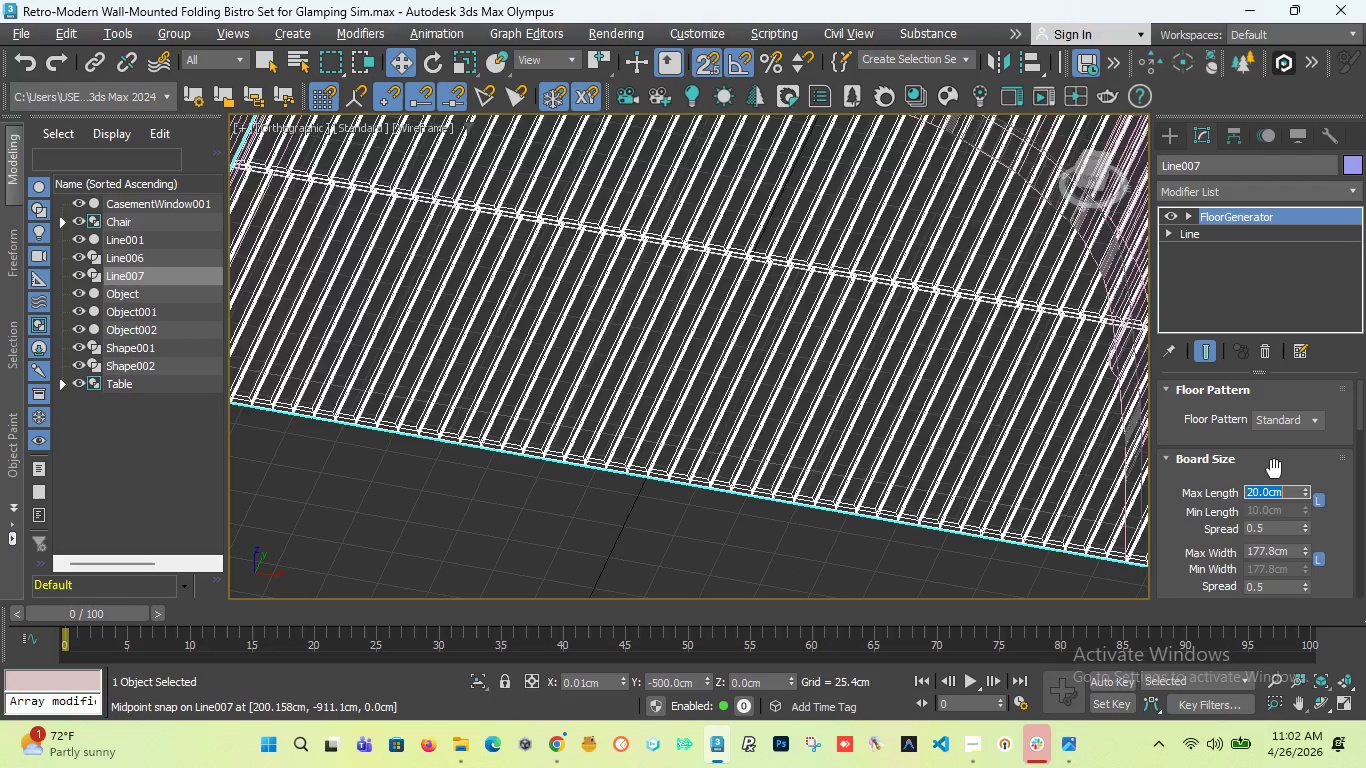 
key(Enter)
 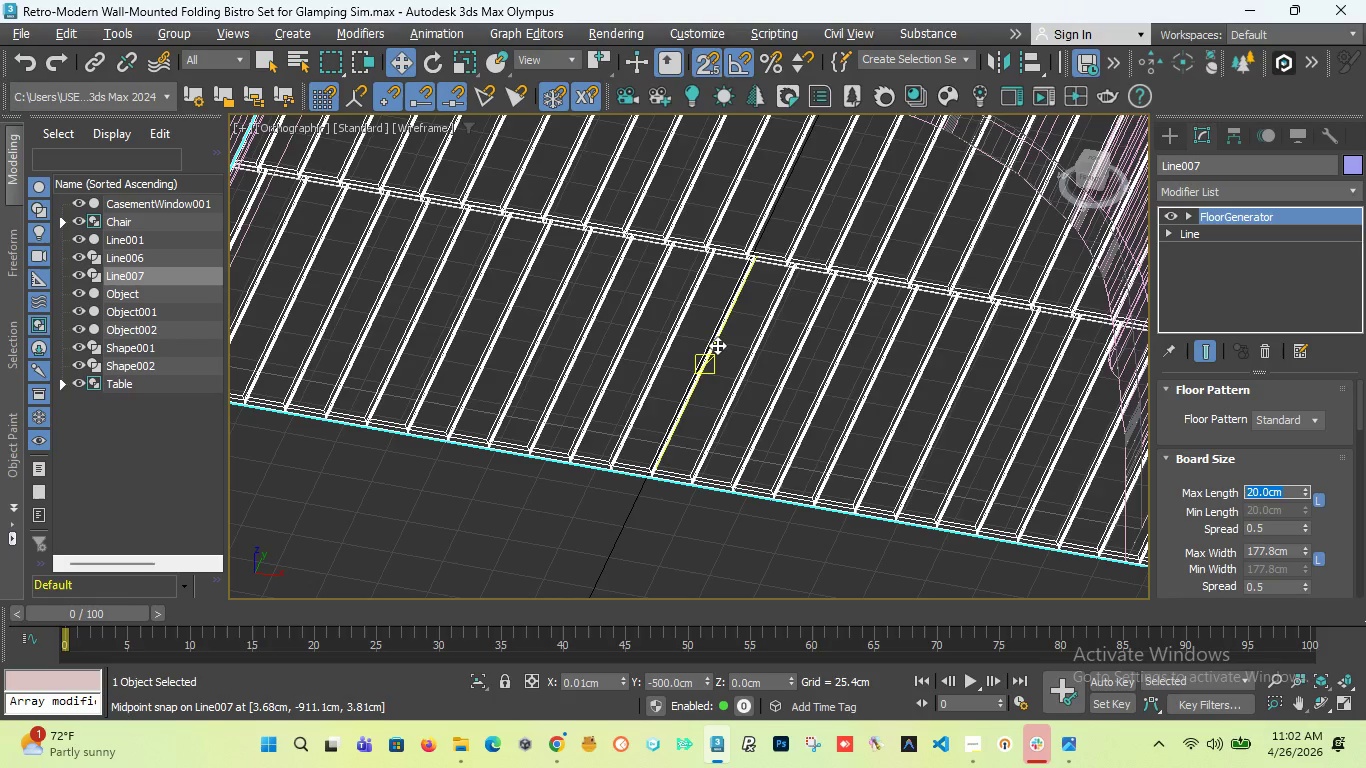 
scroll: coordinate [716, 346], scroll_direction: down, amount: 2.0
 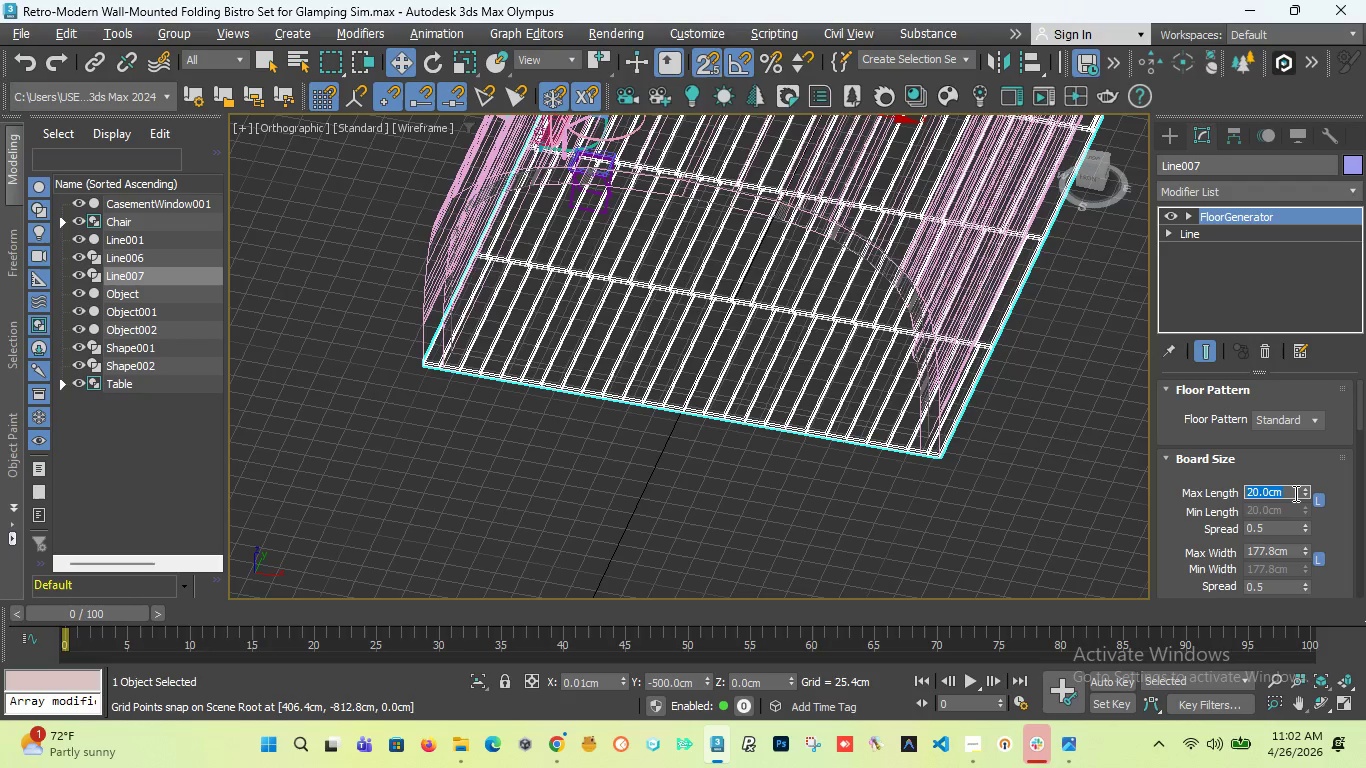 
left_click([1291, 493])
 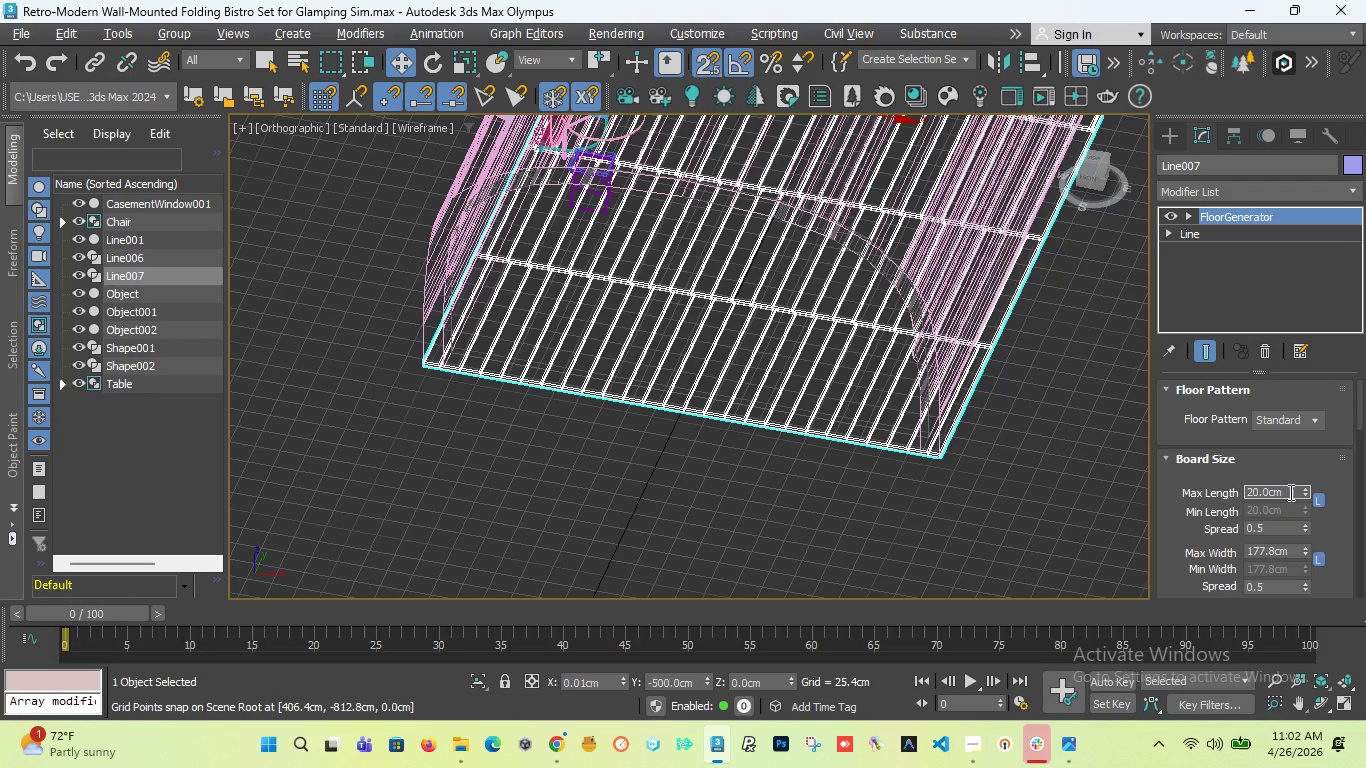 
left_click_drag(start_coordinate=[1289, 492], to_coordinate=[1184, 488])
 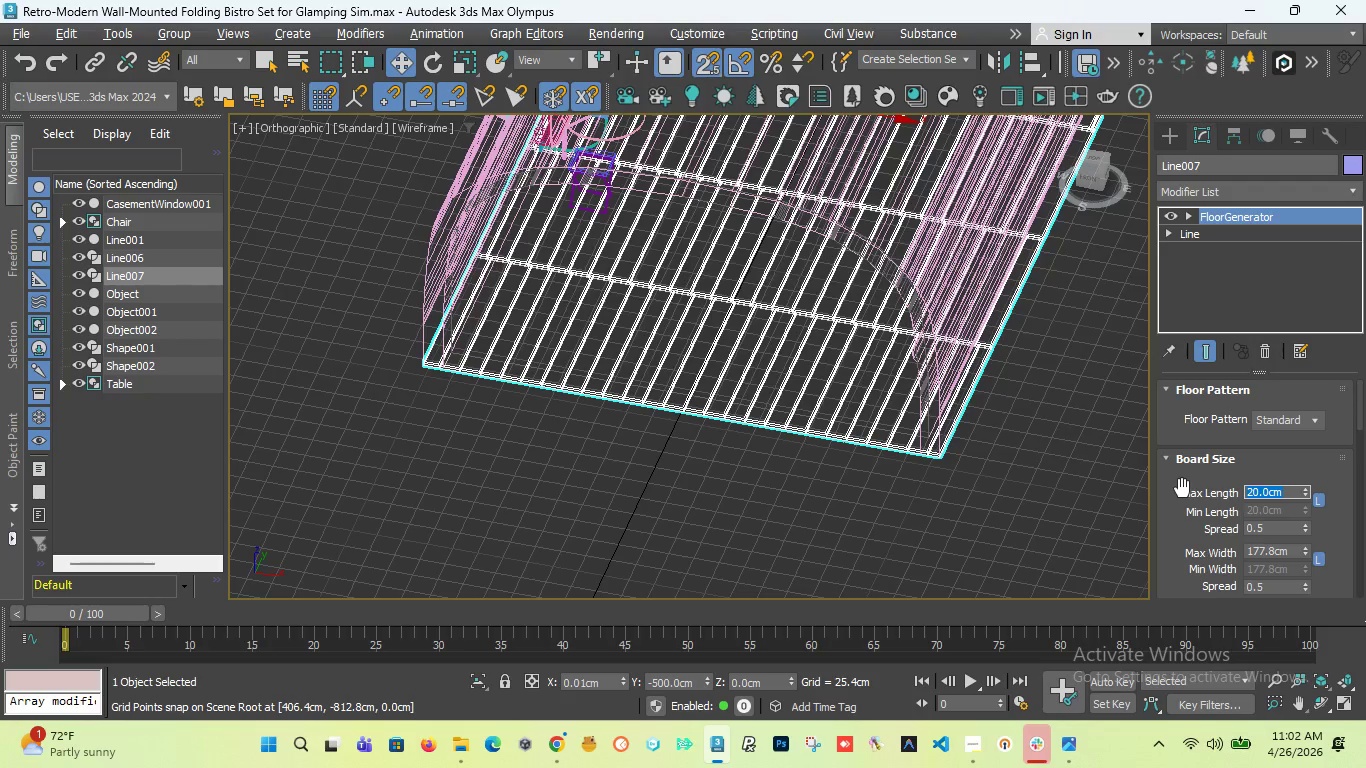 
type(30)
 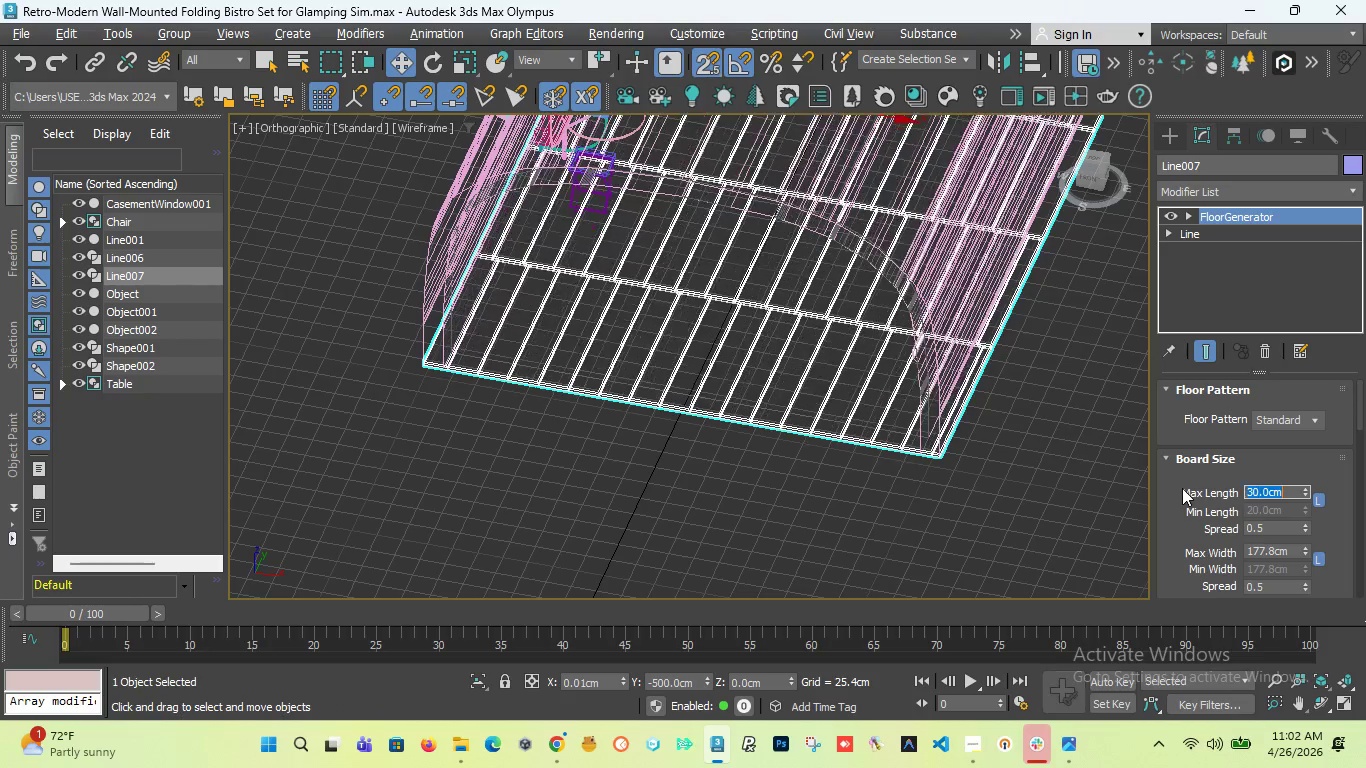 
key(Enter)
 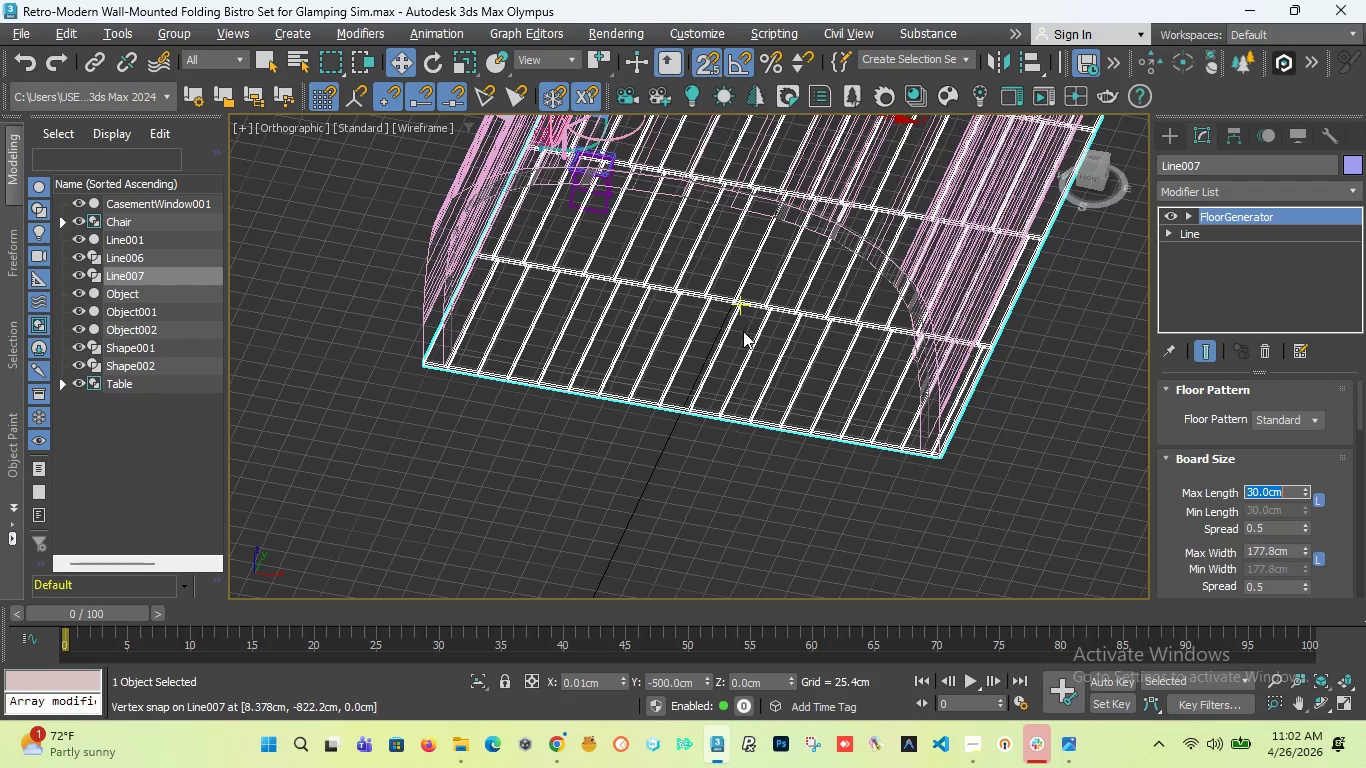 
key(T)
 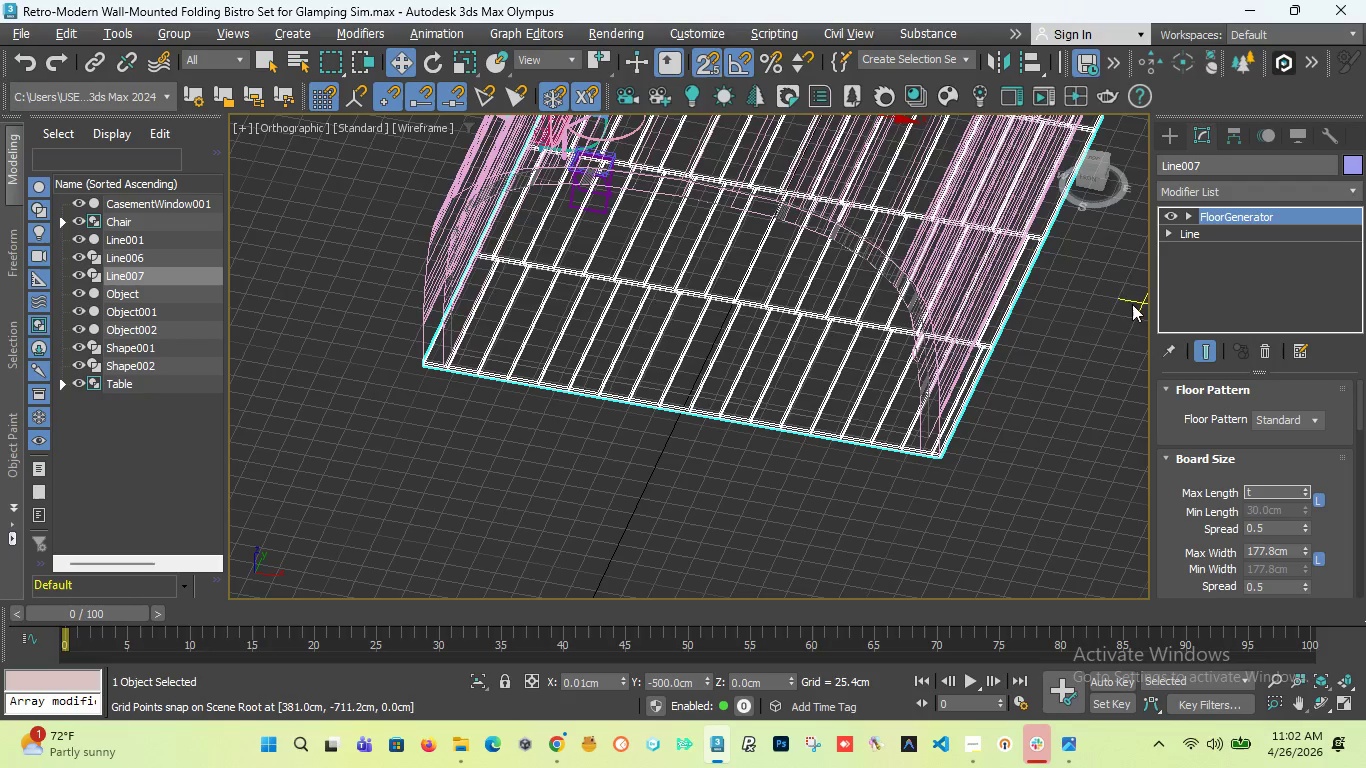 
left_click([1109, 300])
 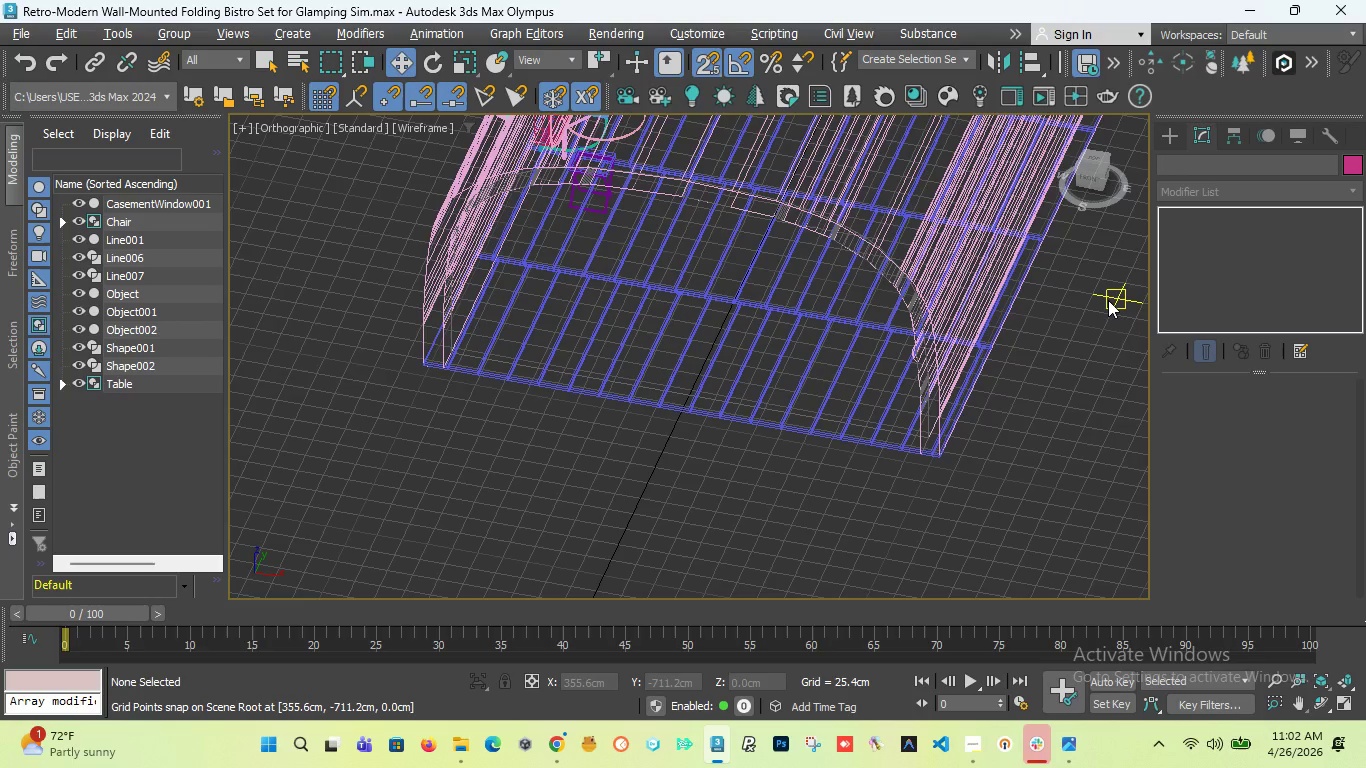 
key(T)
 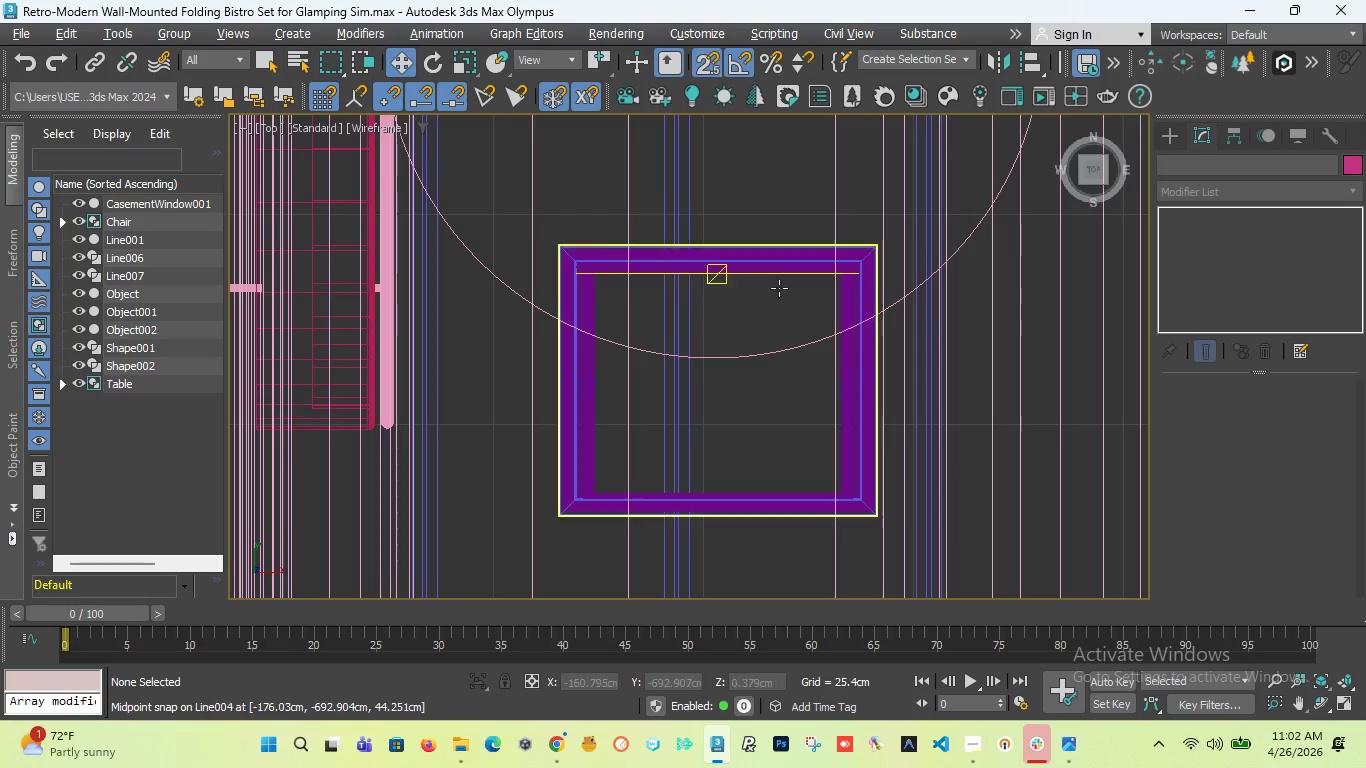 
scroll: coordinate [777, 290], scroll_direction: down, amount: 9.0
 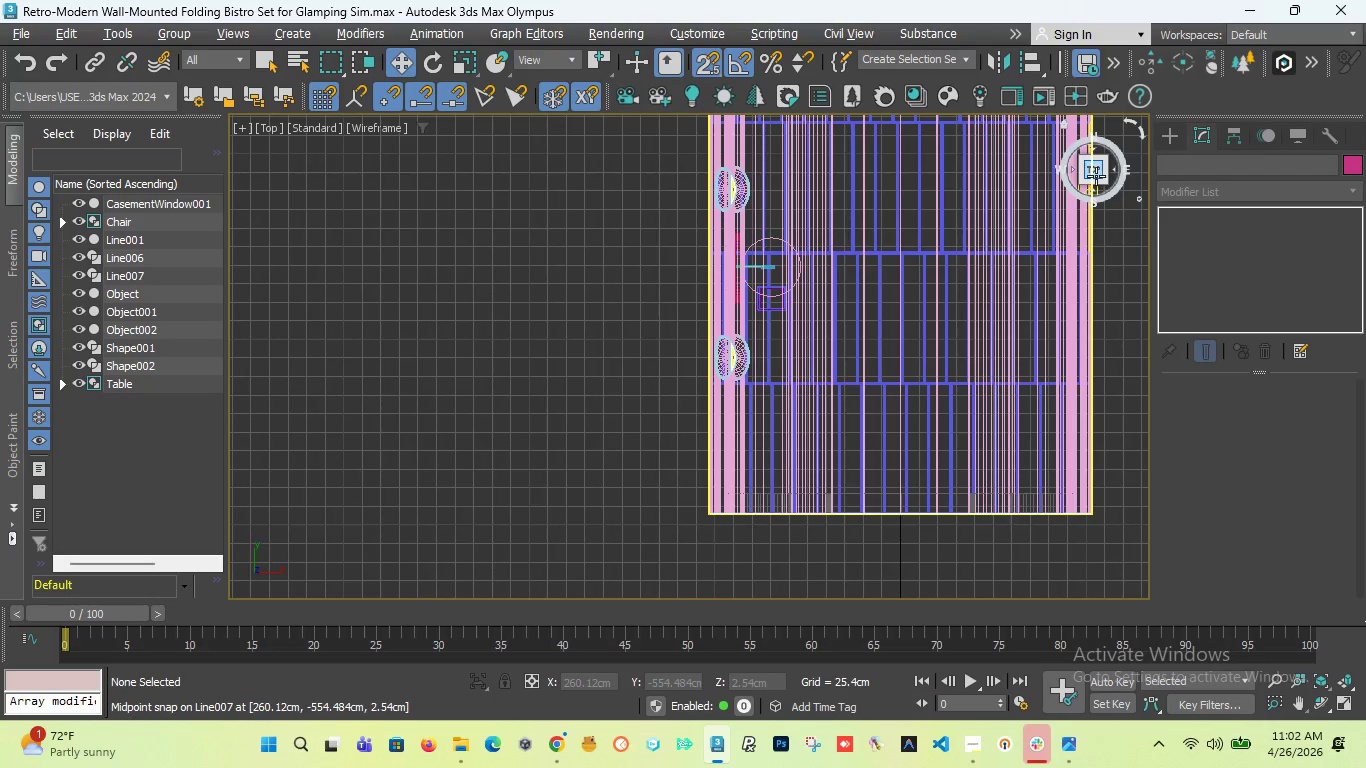 
left_click_drag(start_coordinate=[1096, 176], to_coordinate=[1036, 123])
 